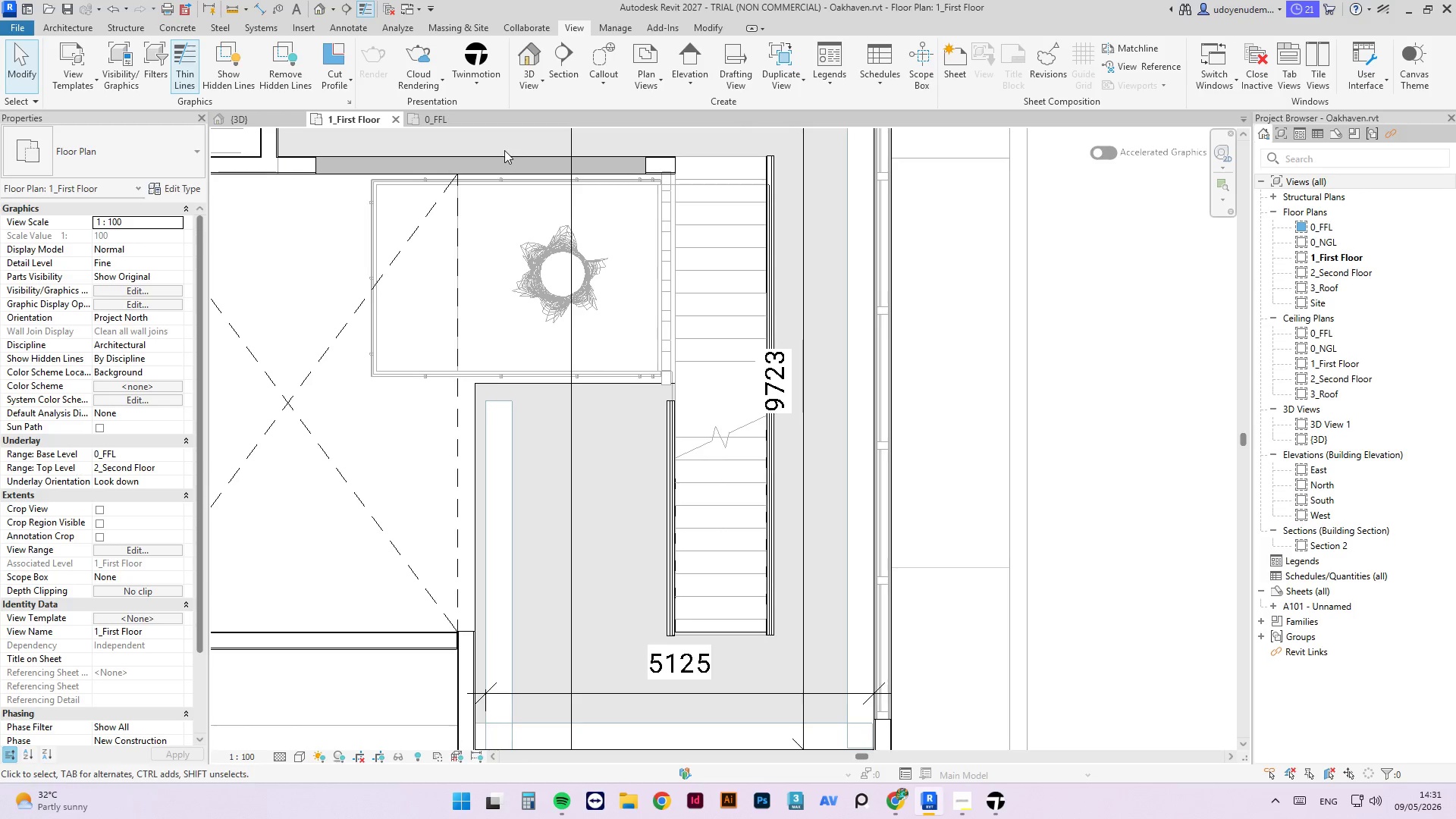 
left_click([505, 157])
 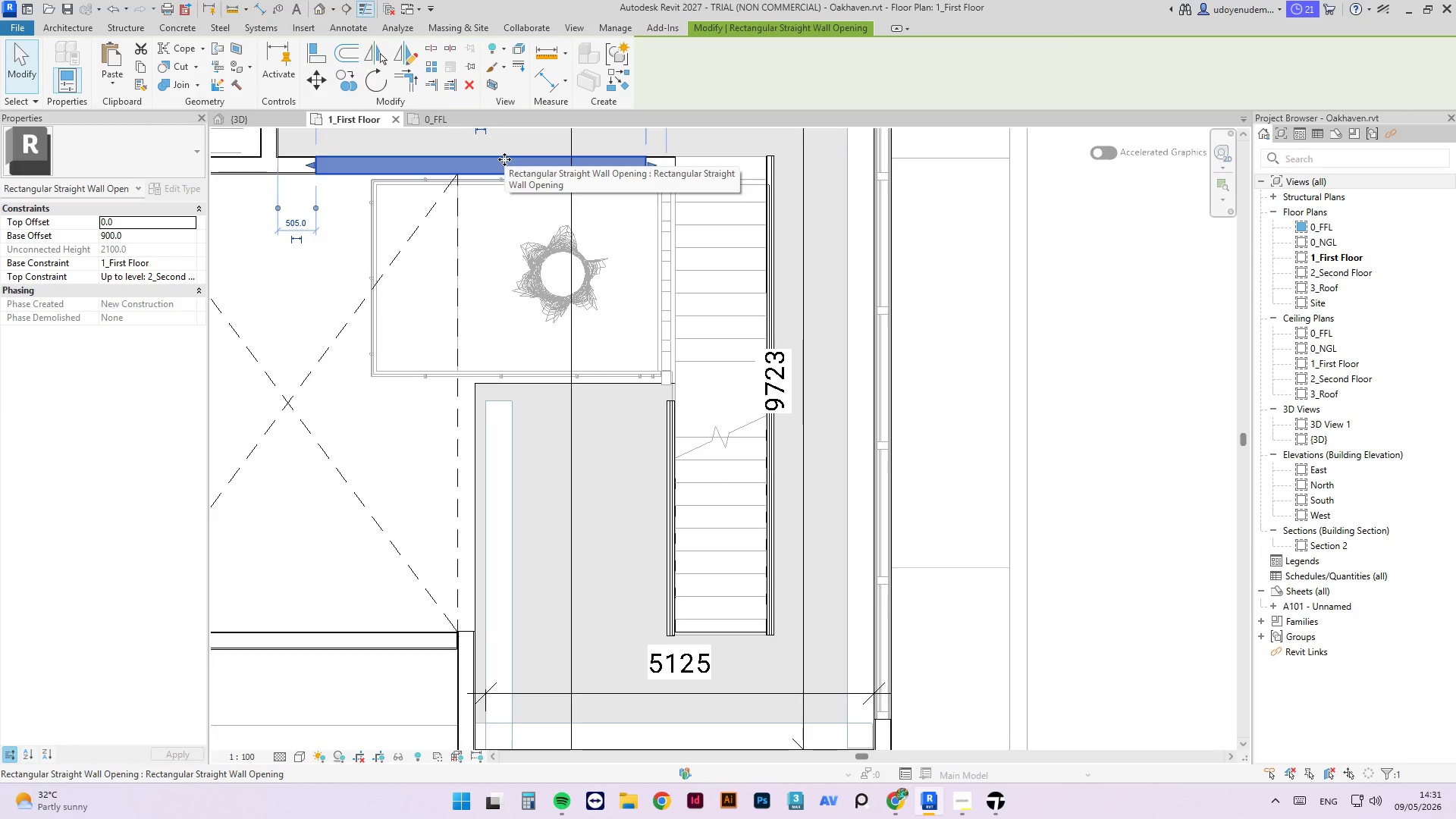 
type(cs)
 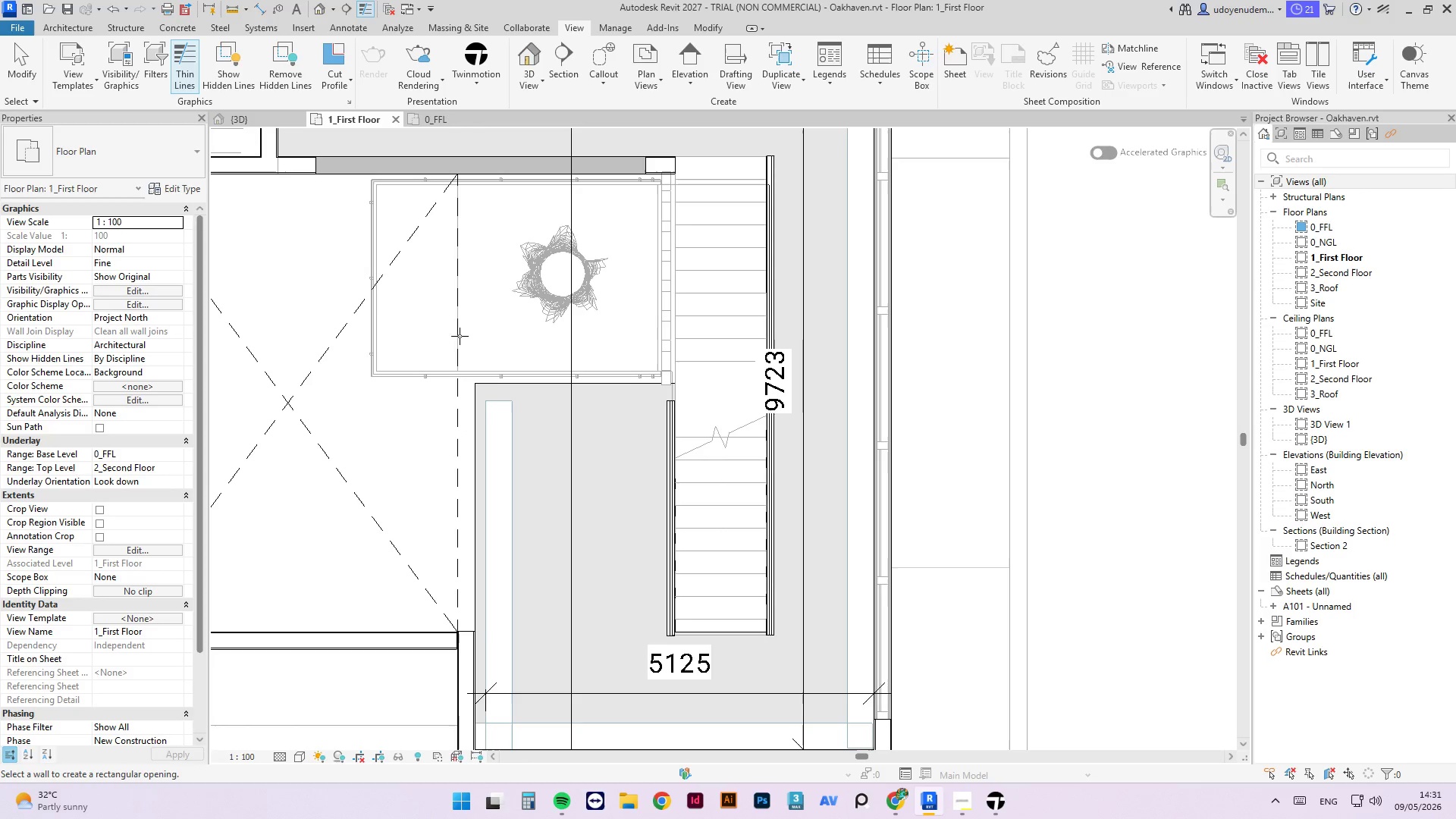 
left_click([88, 29])
 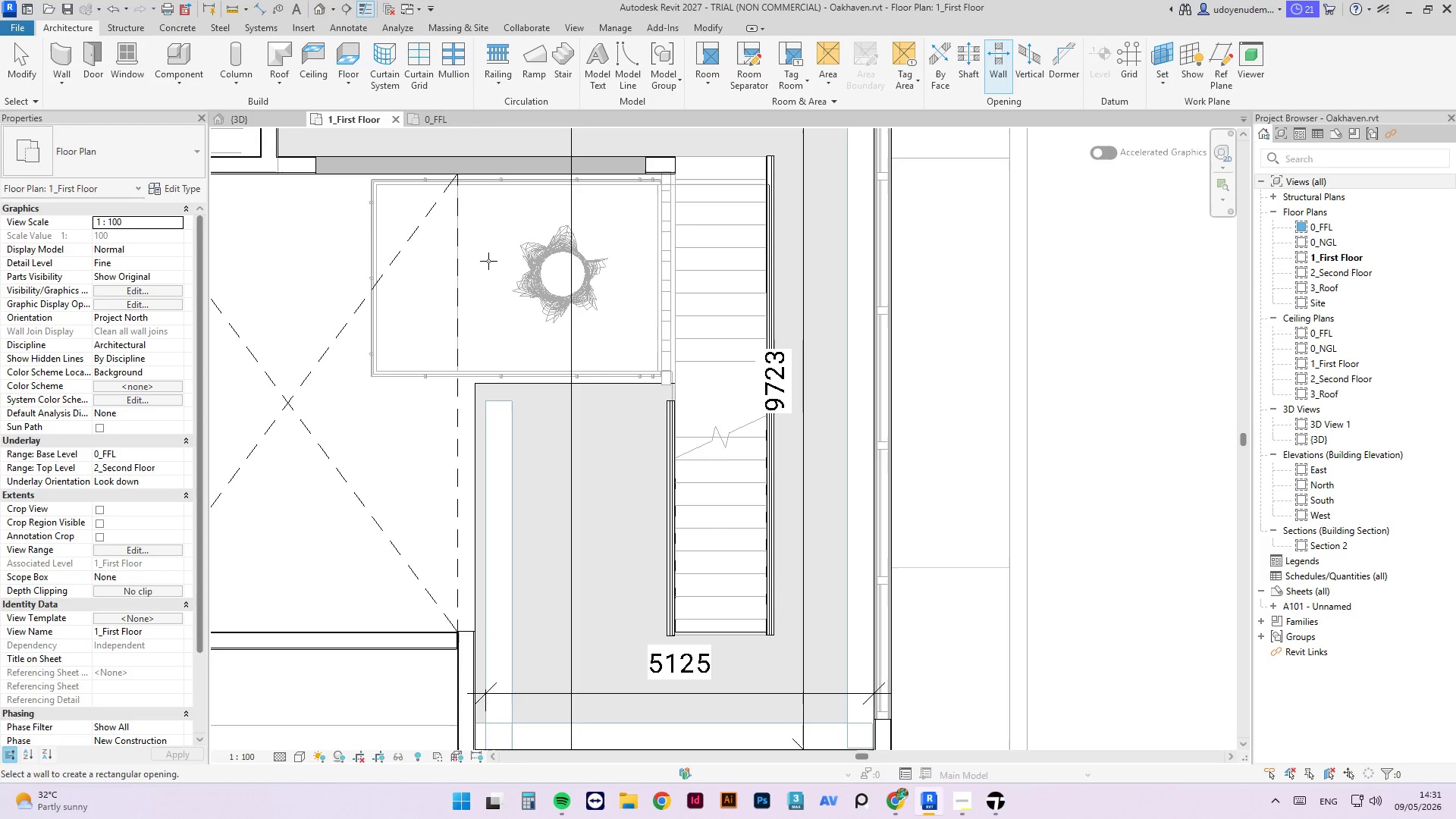 
key(Escape)
 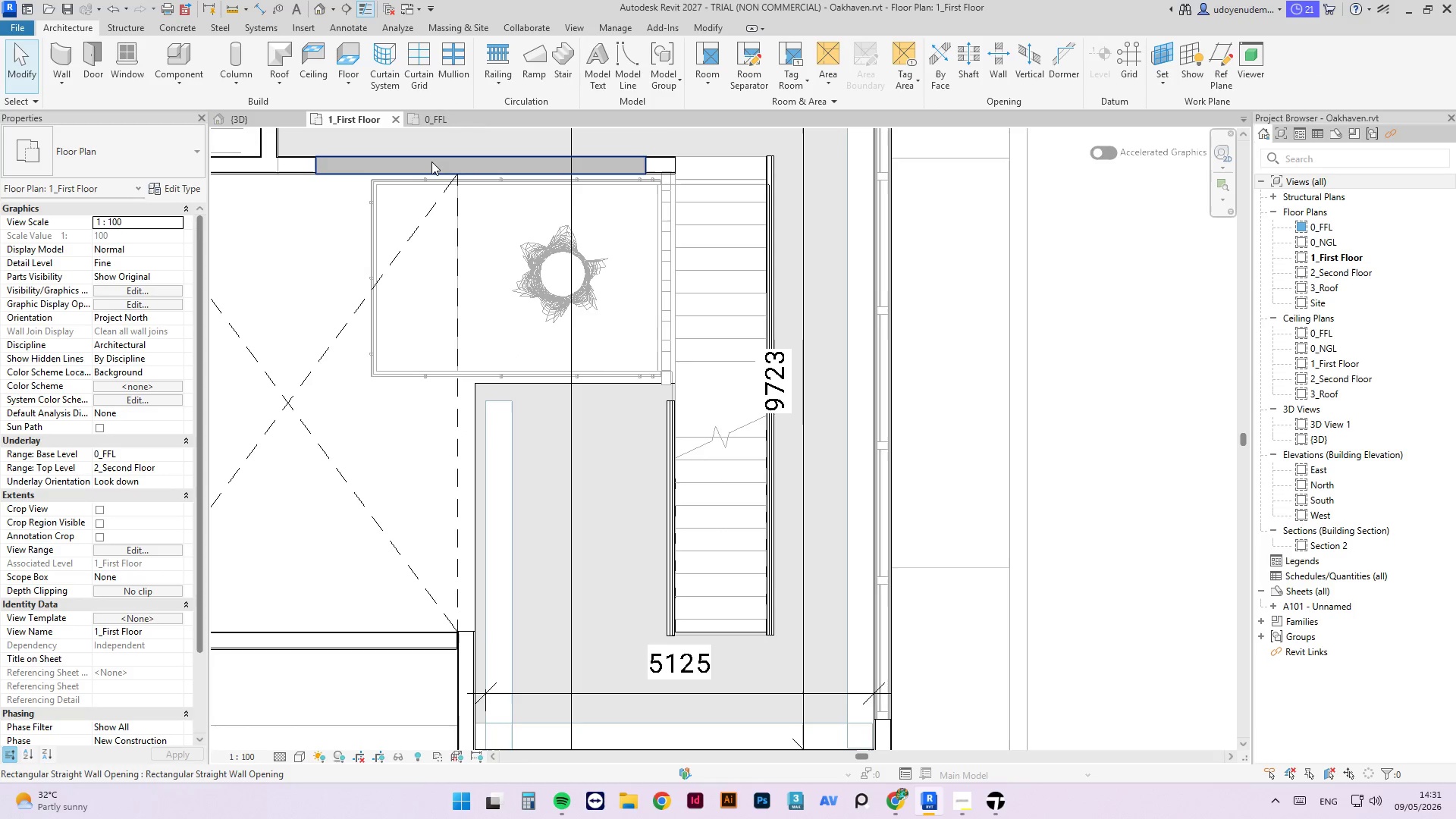 
key(Escape)
 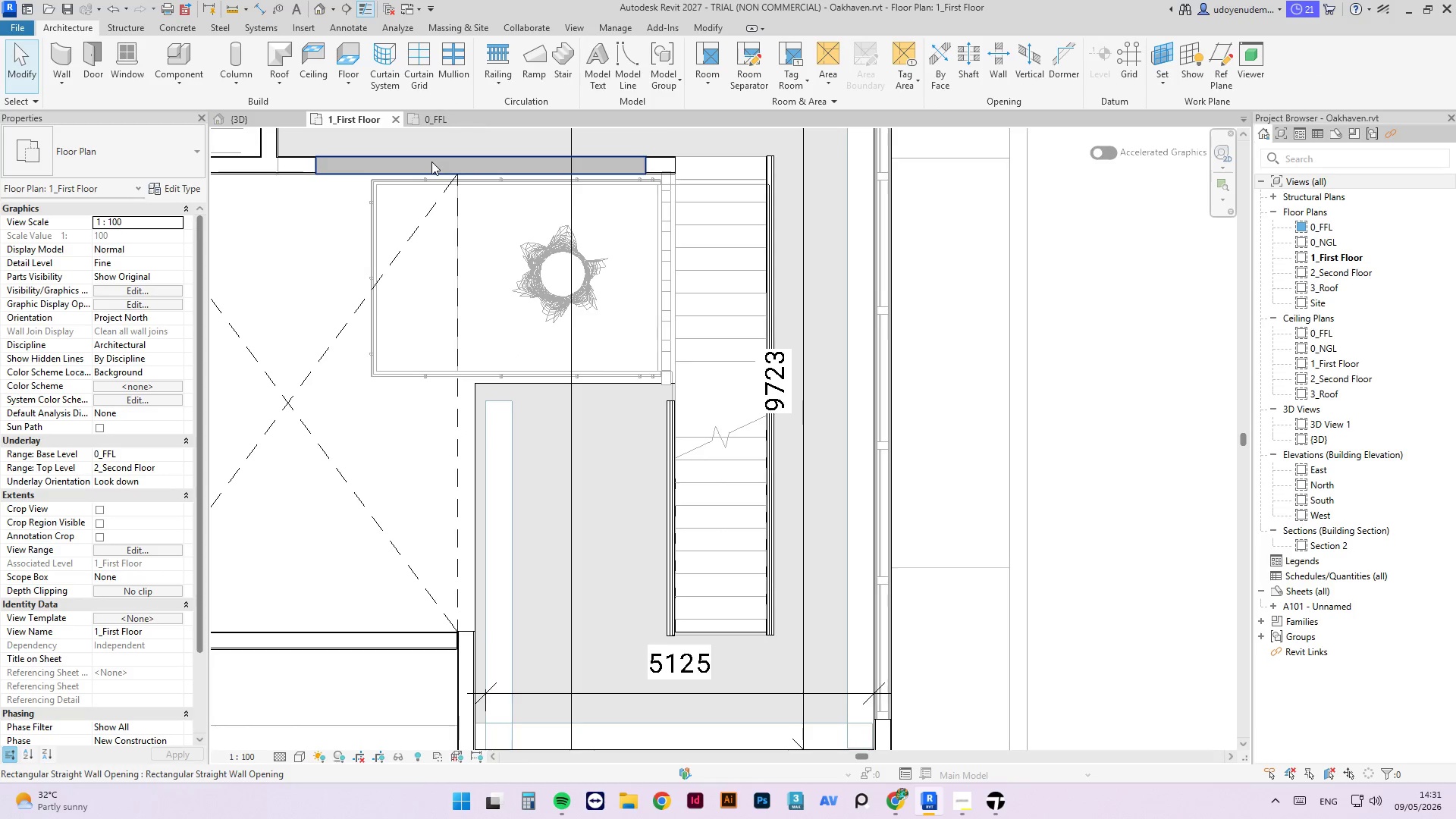 
left_click([431, 162])
 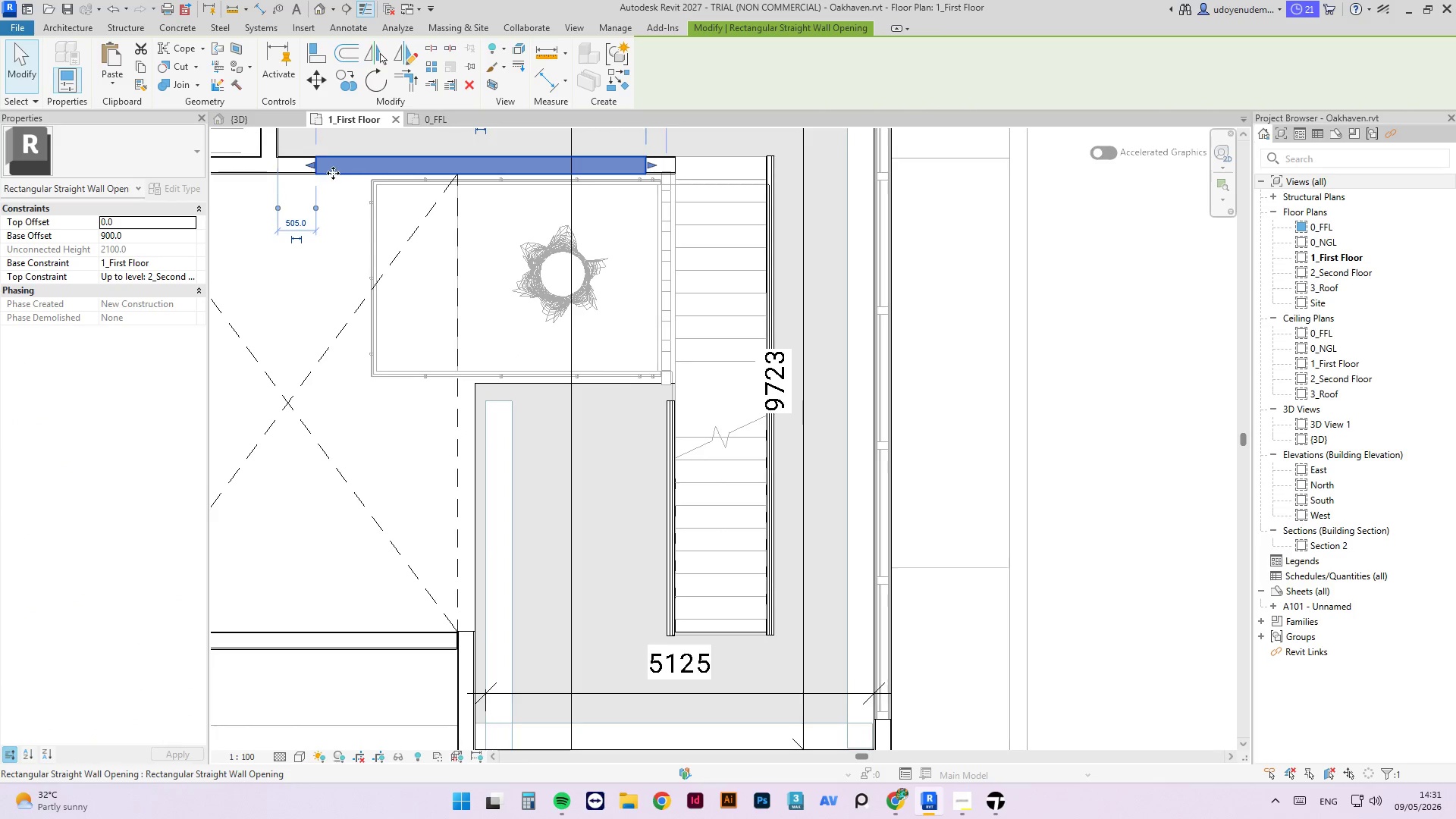 
left_click([294, 174])
 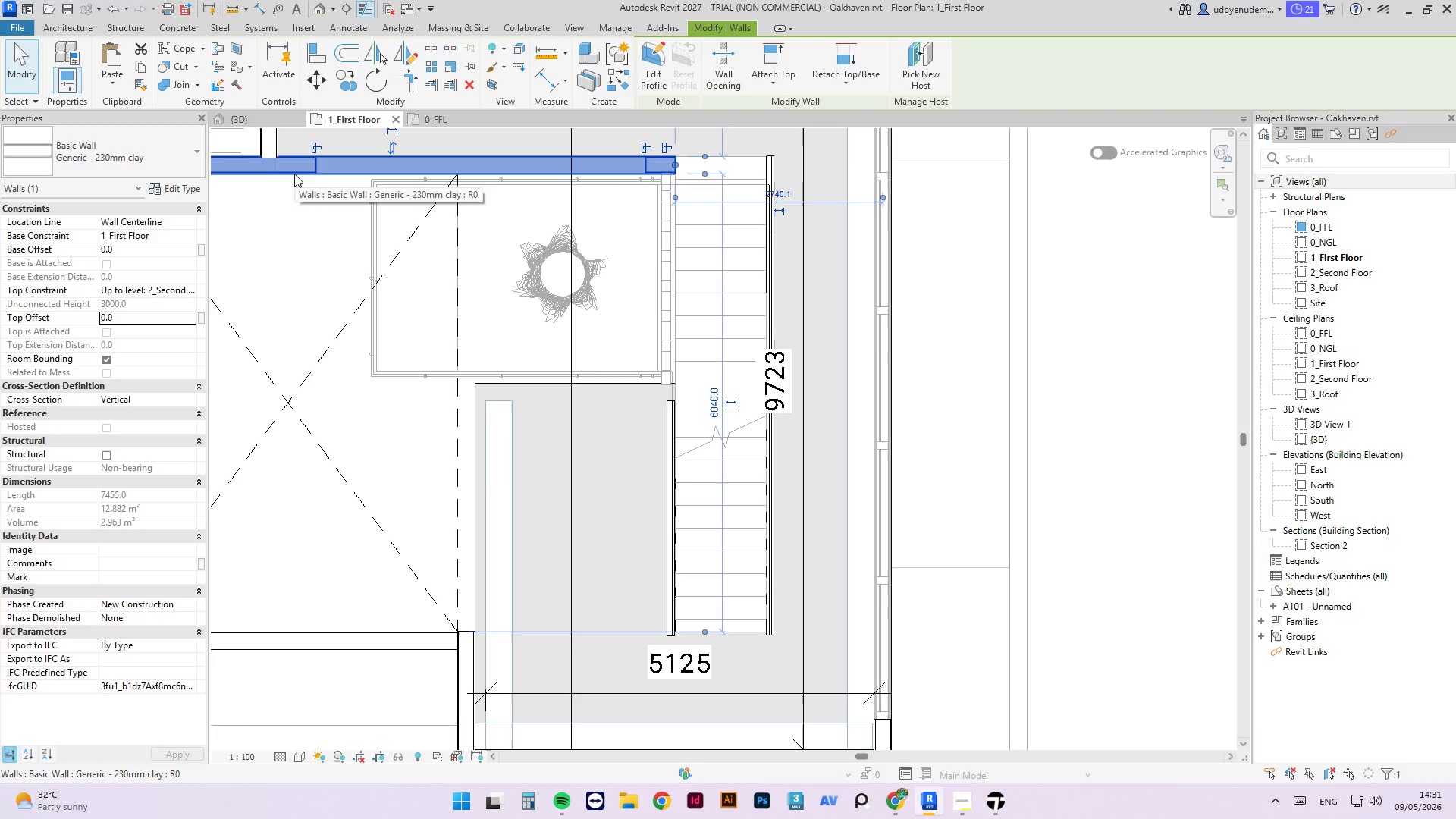 
type(cs)
 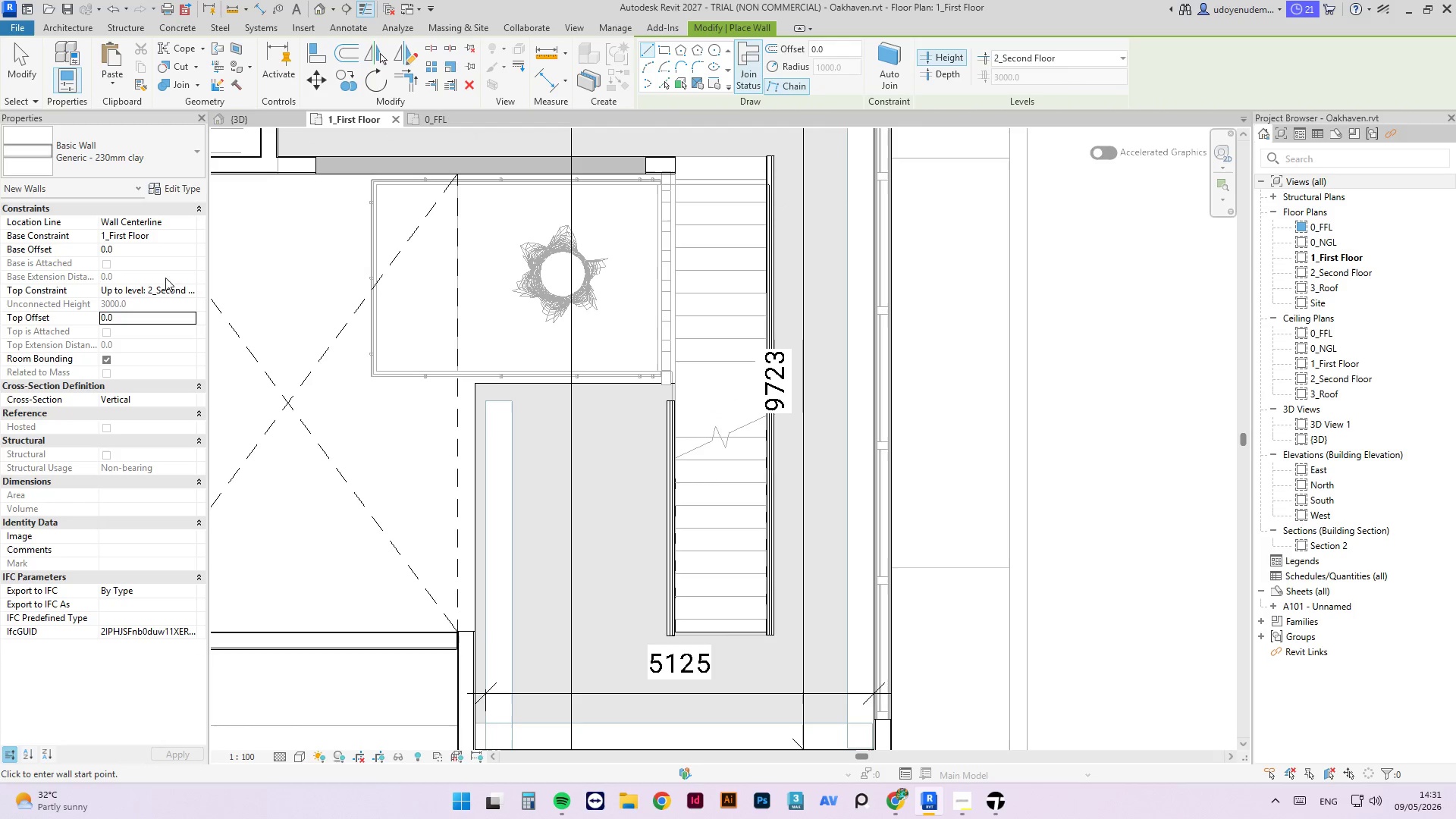 
left_click([190, 292])
 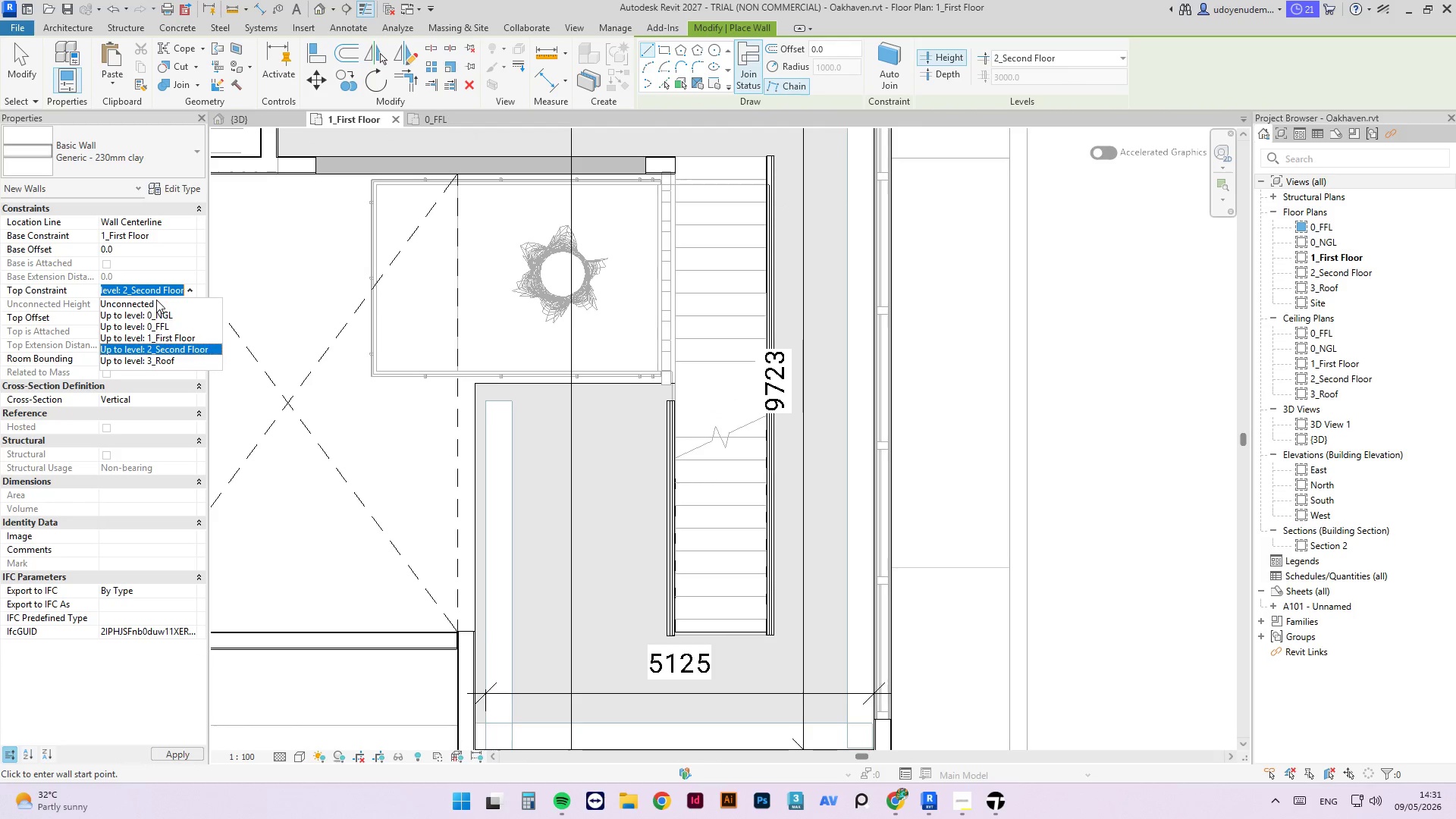 
left_click([156, 306])
 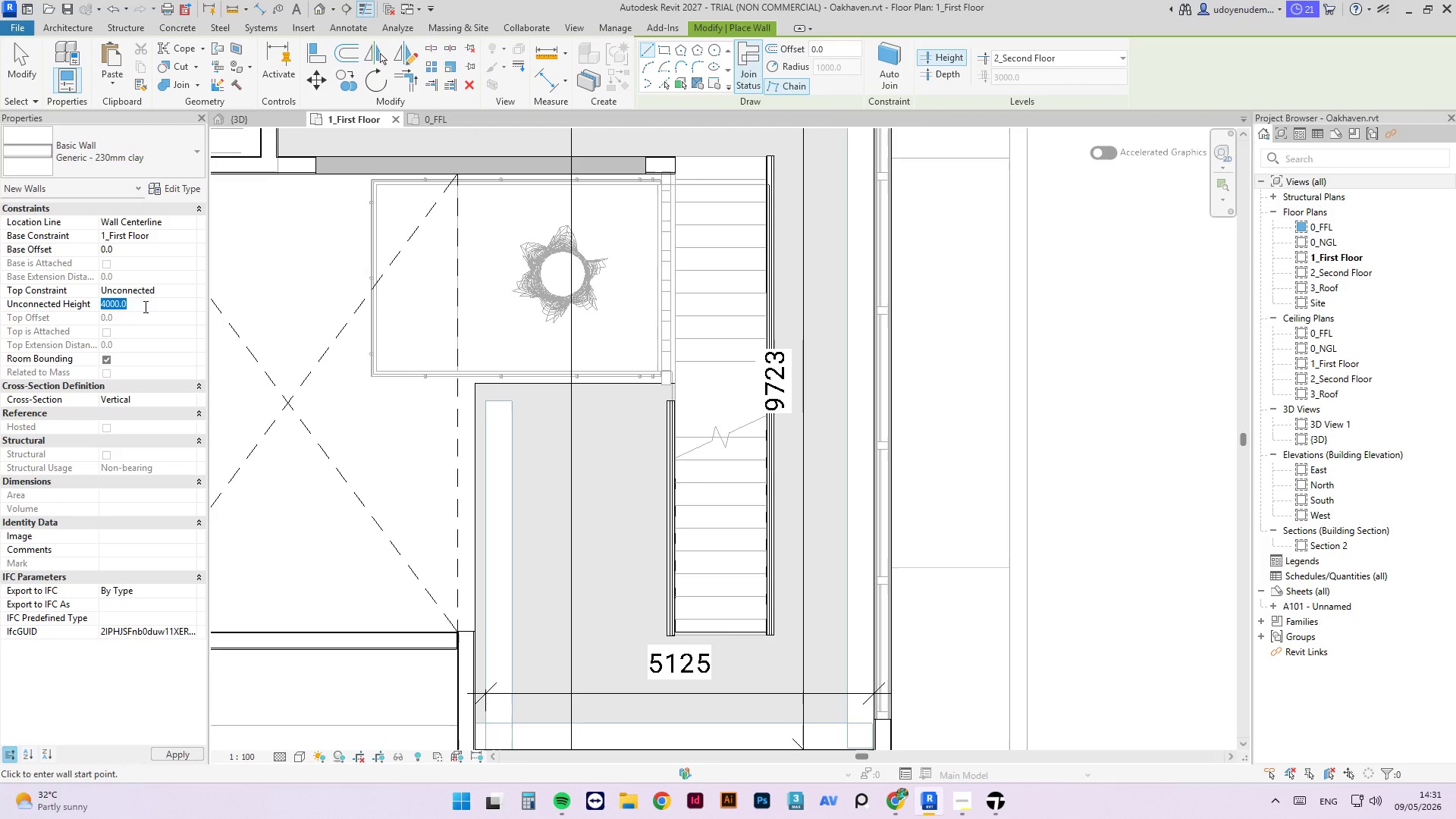 
key(Numpad1)
 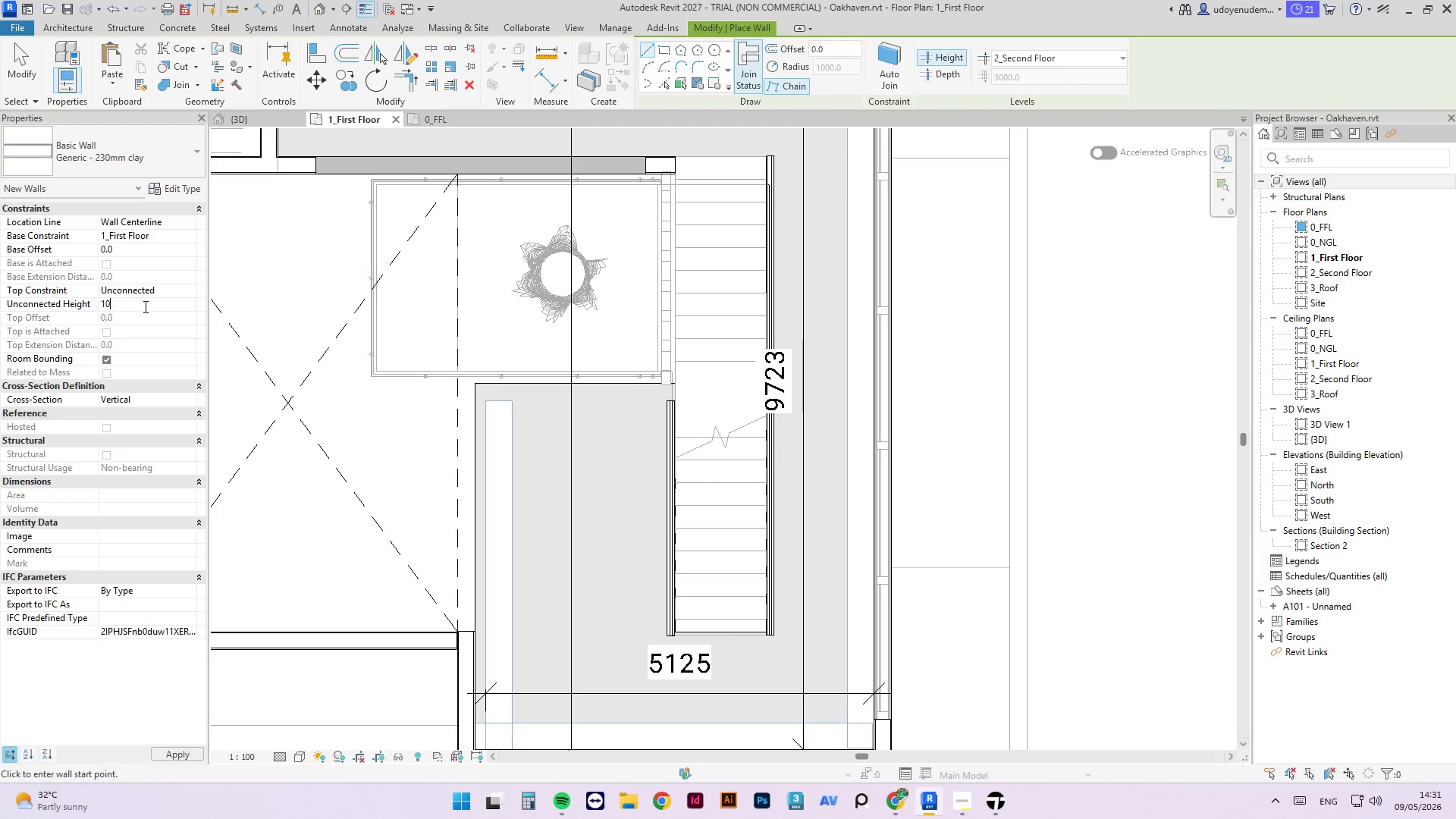 
key(Numpad0)
 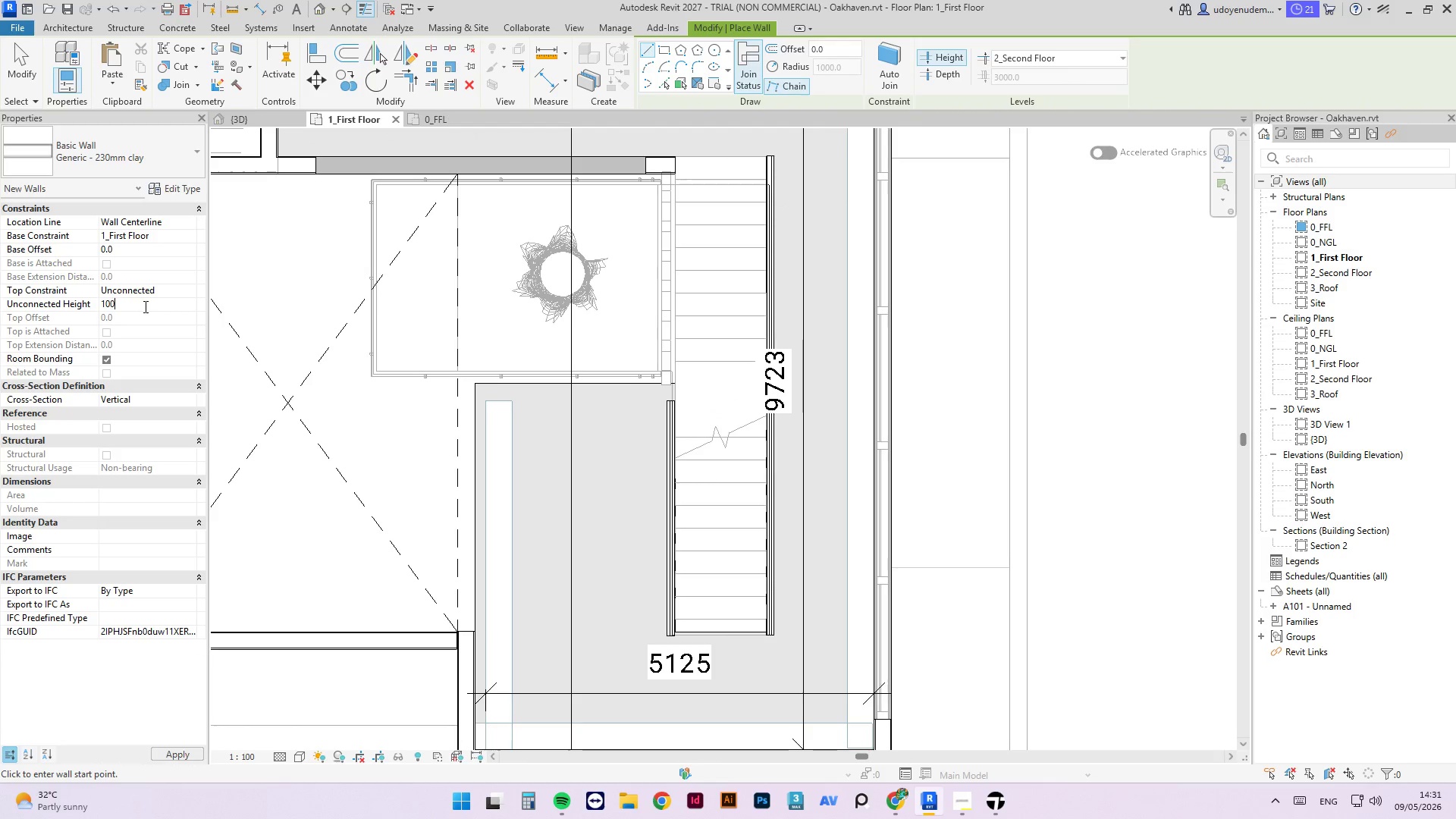 
key(Numpad0)
 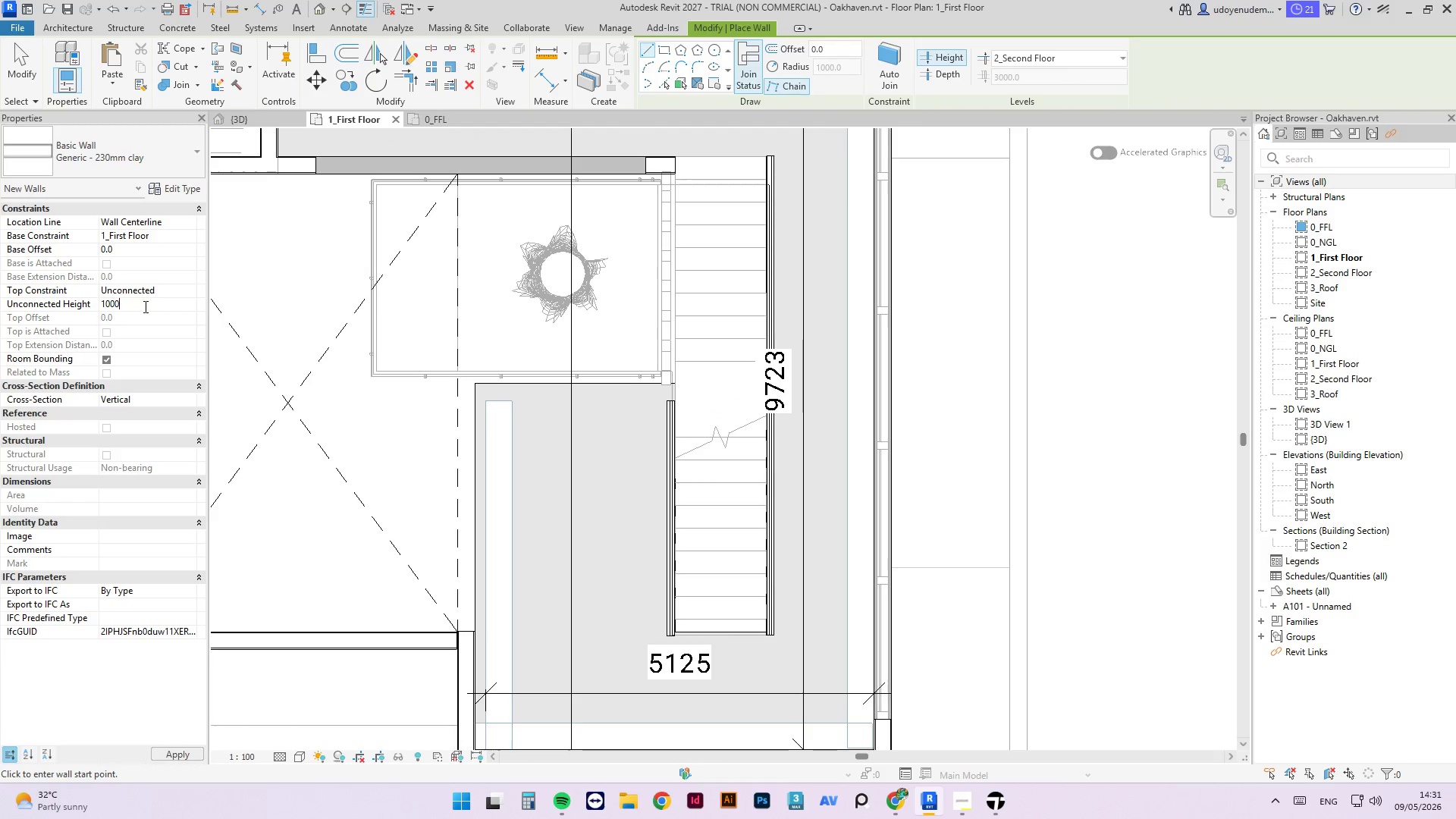 
key(Numpad0)
 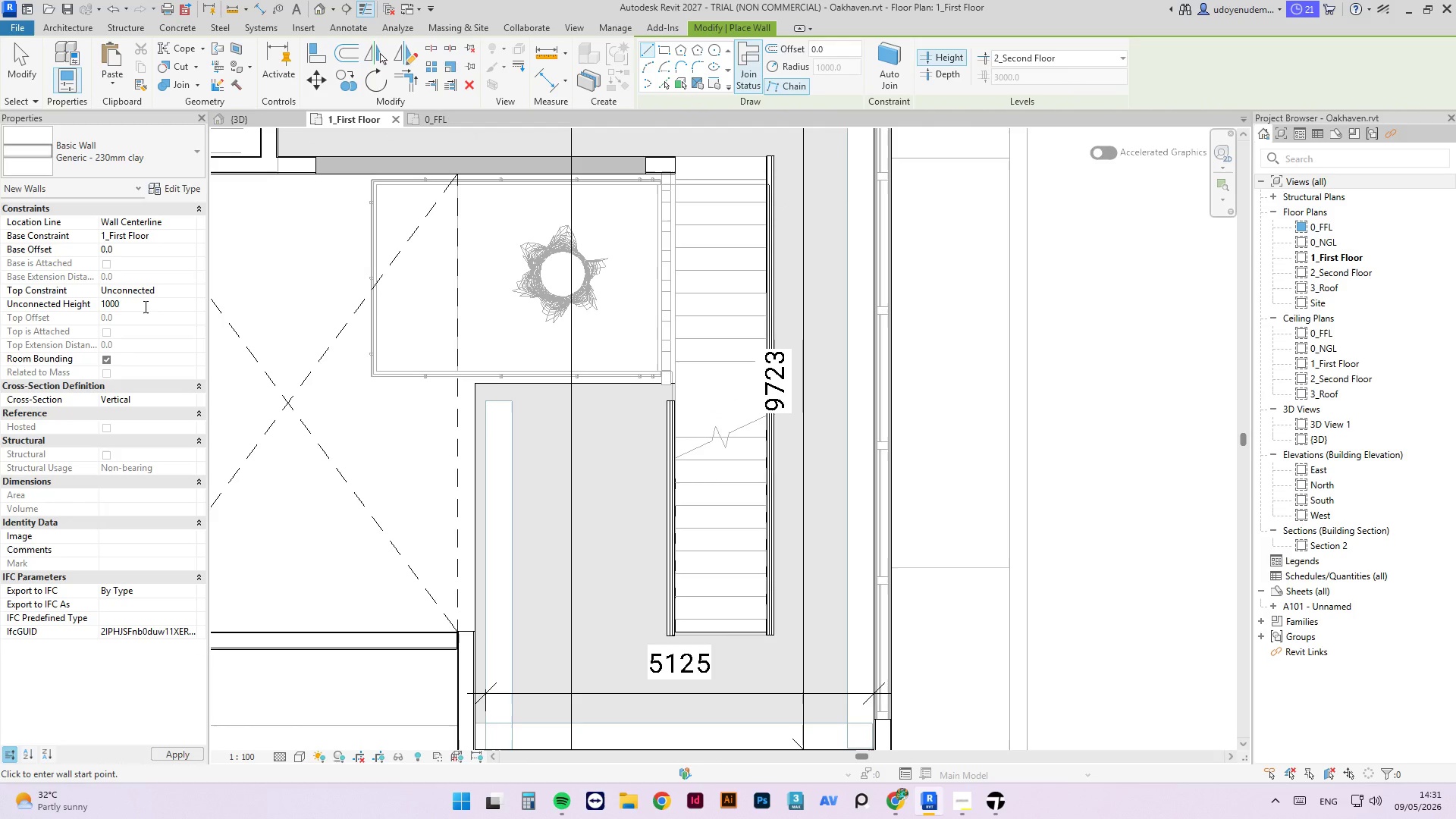 
key(NumpadEnter)
 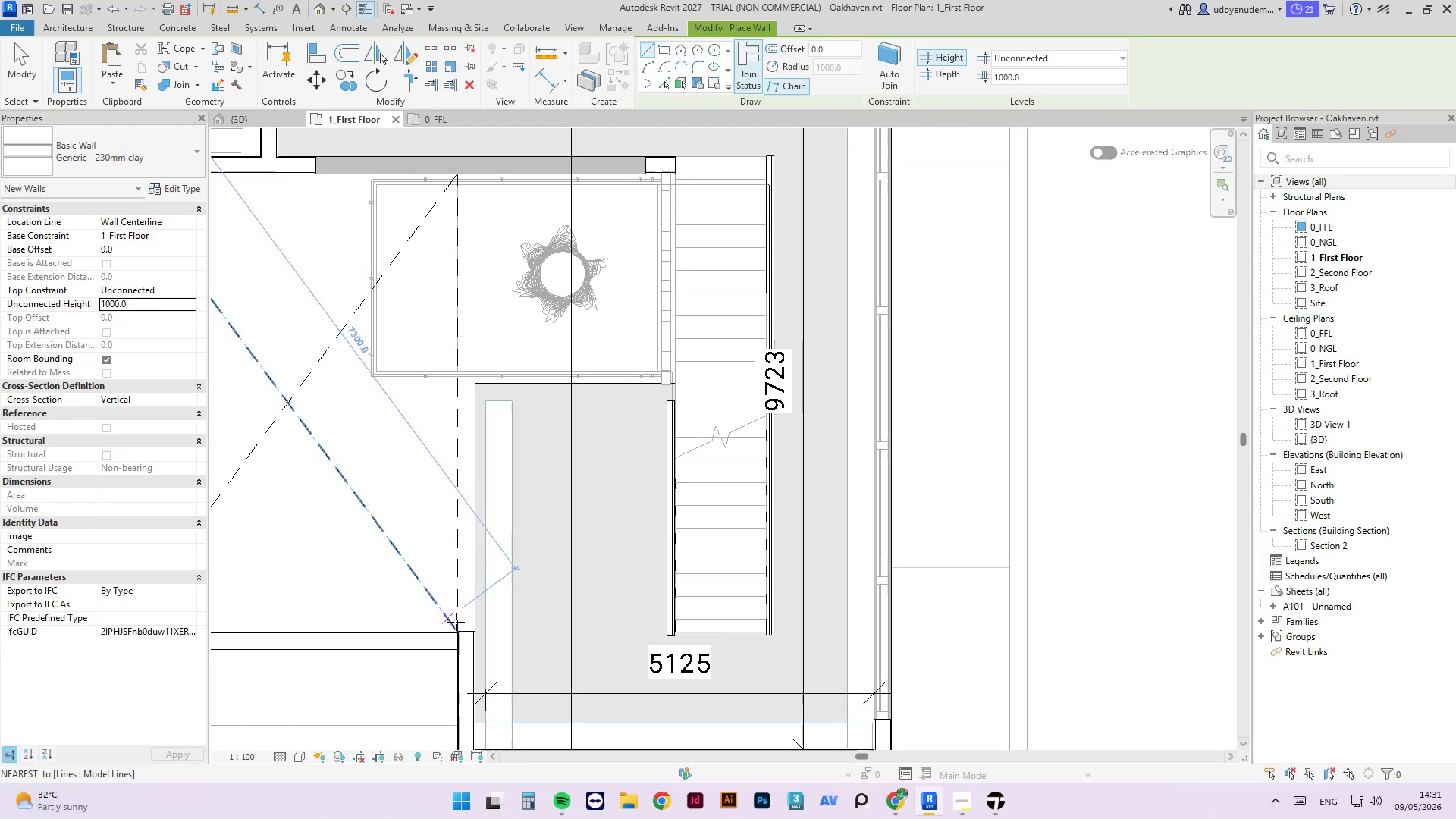 
left_click([468, 634])
 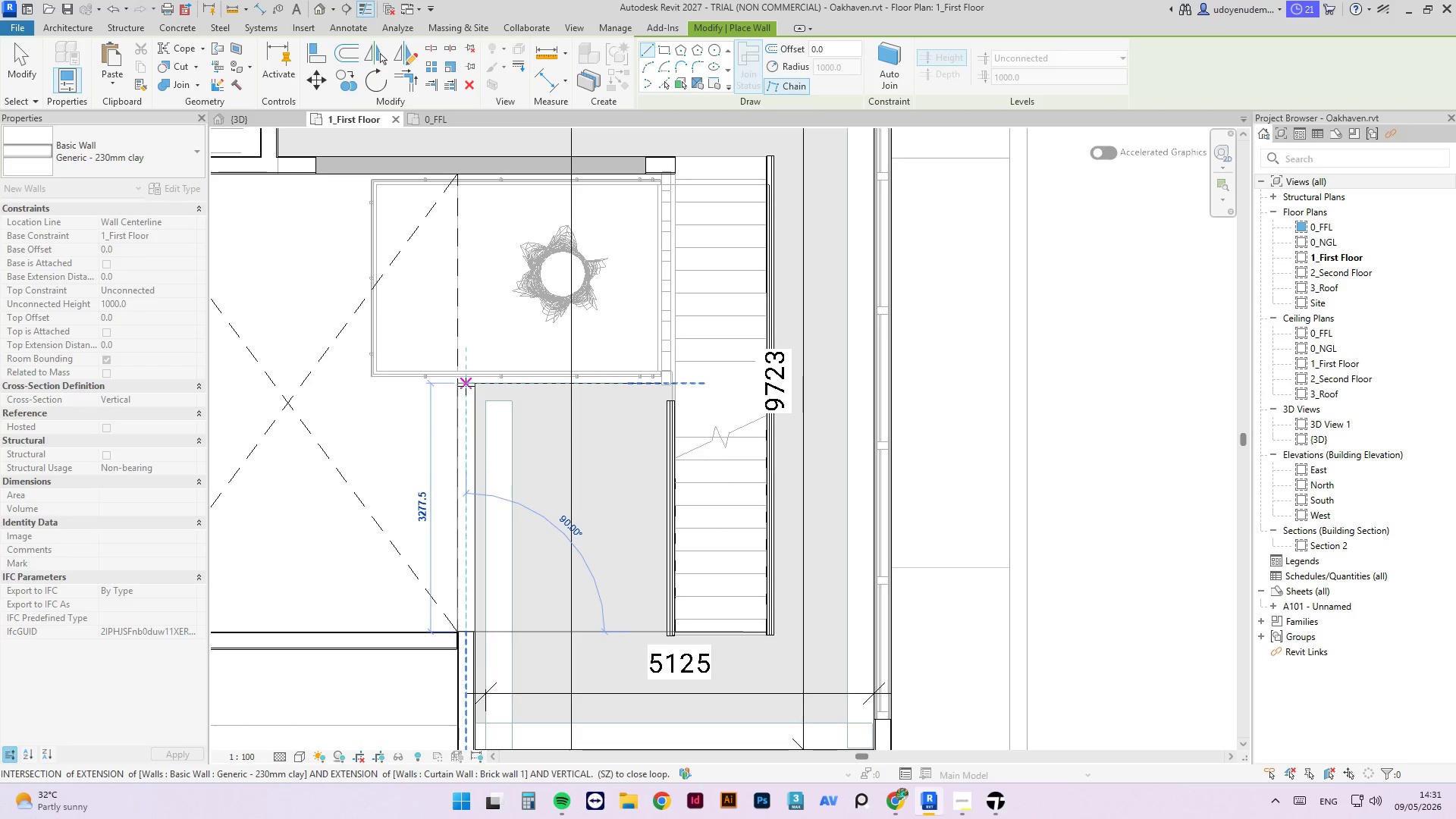 
left_click([466, 385])
 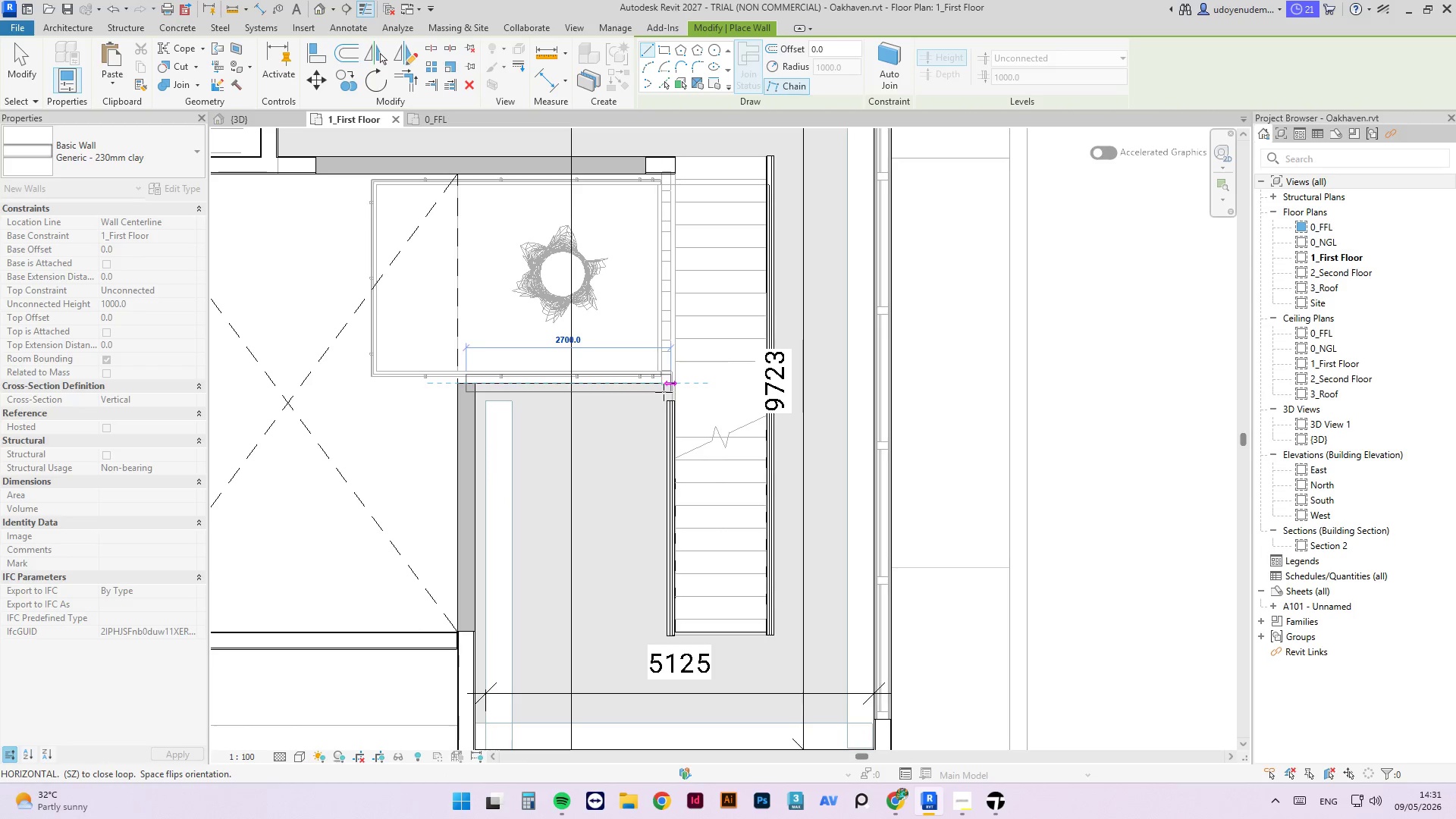 
left_click([651, 388])
 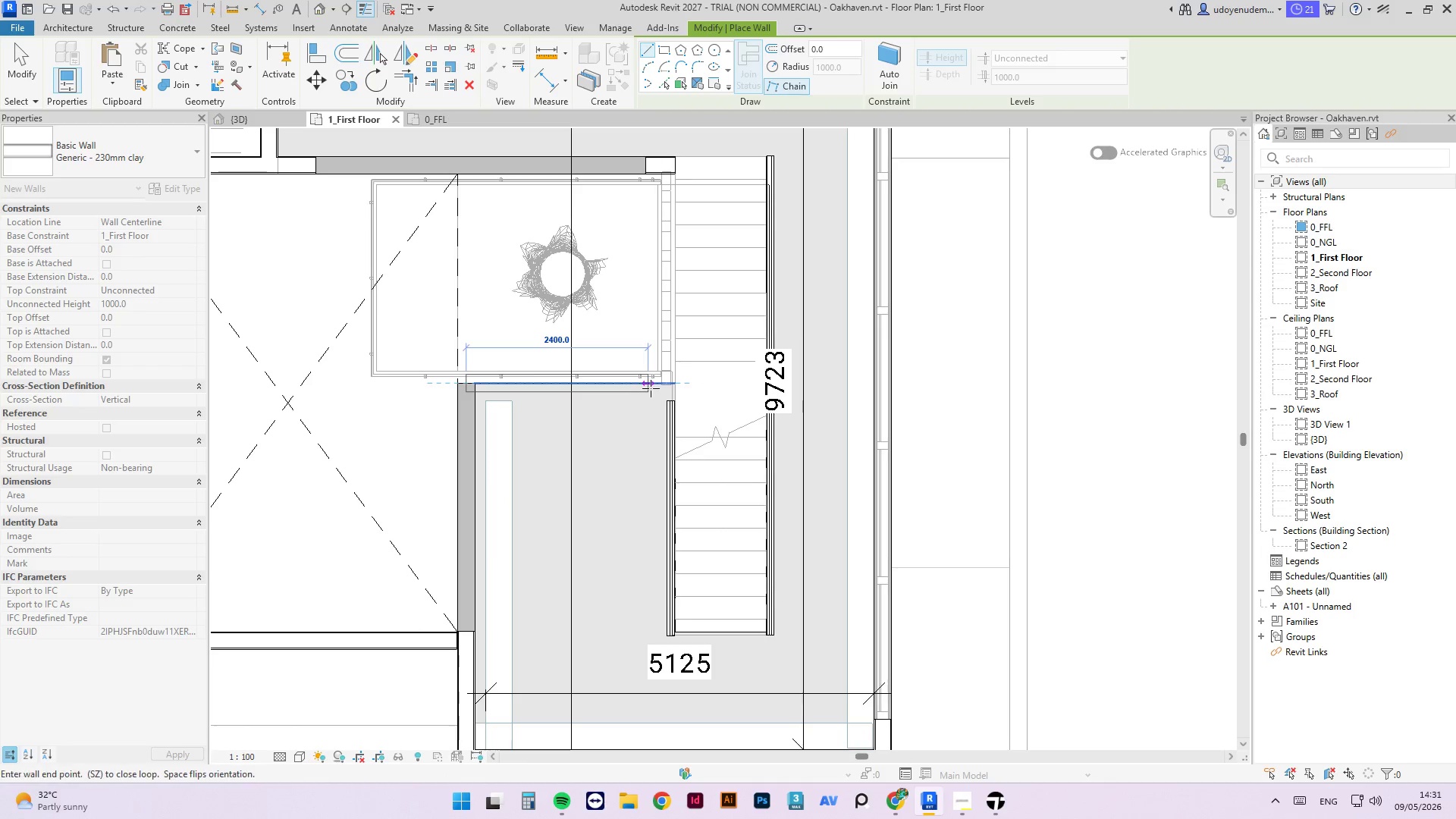 
key(Escape)
 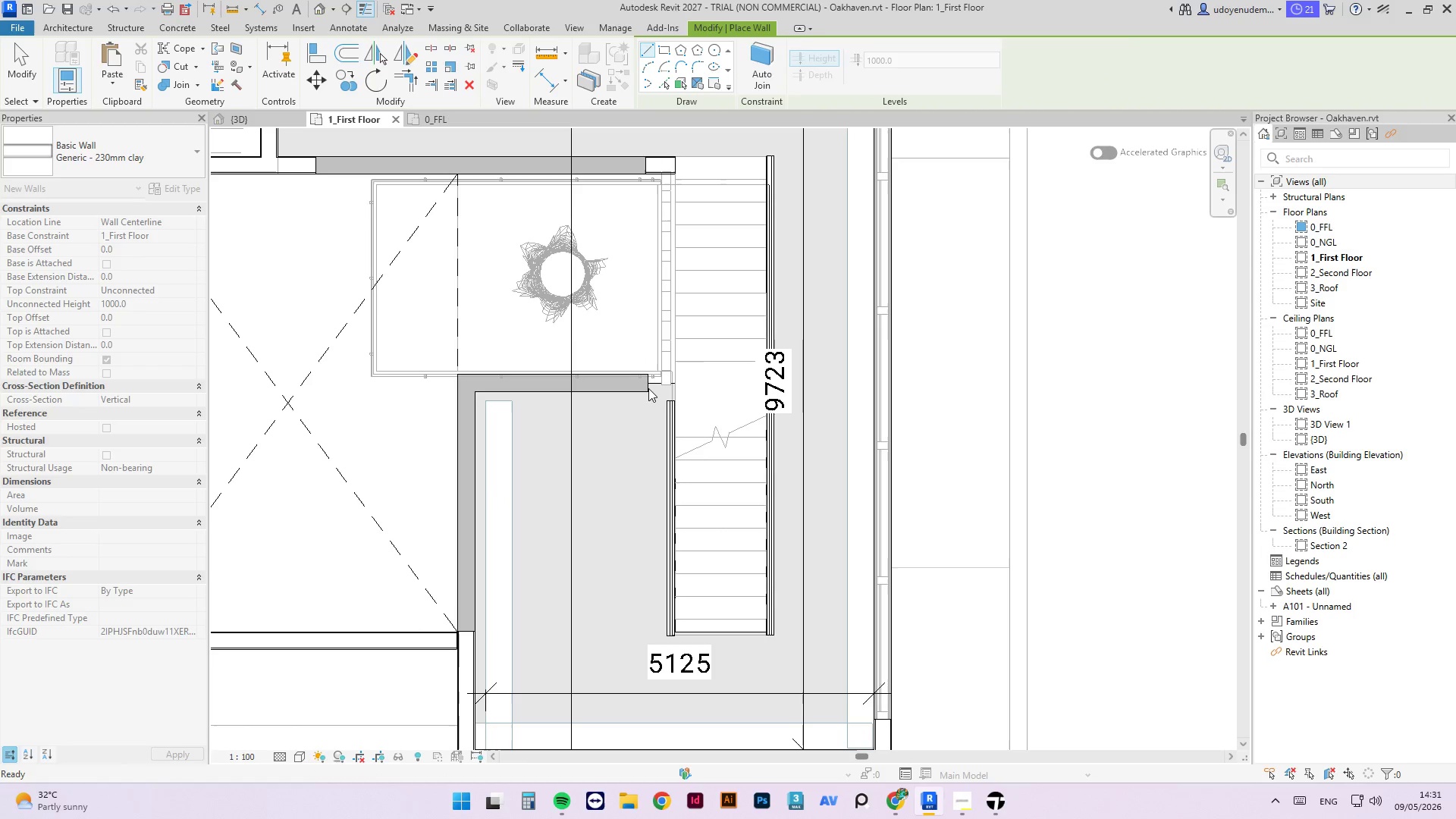 
key(Escape)
 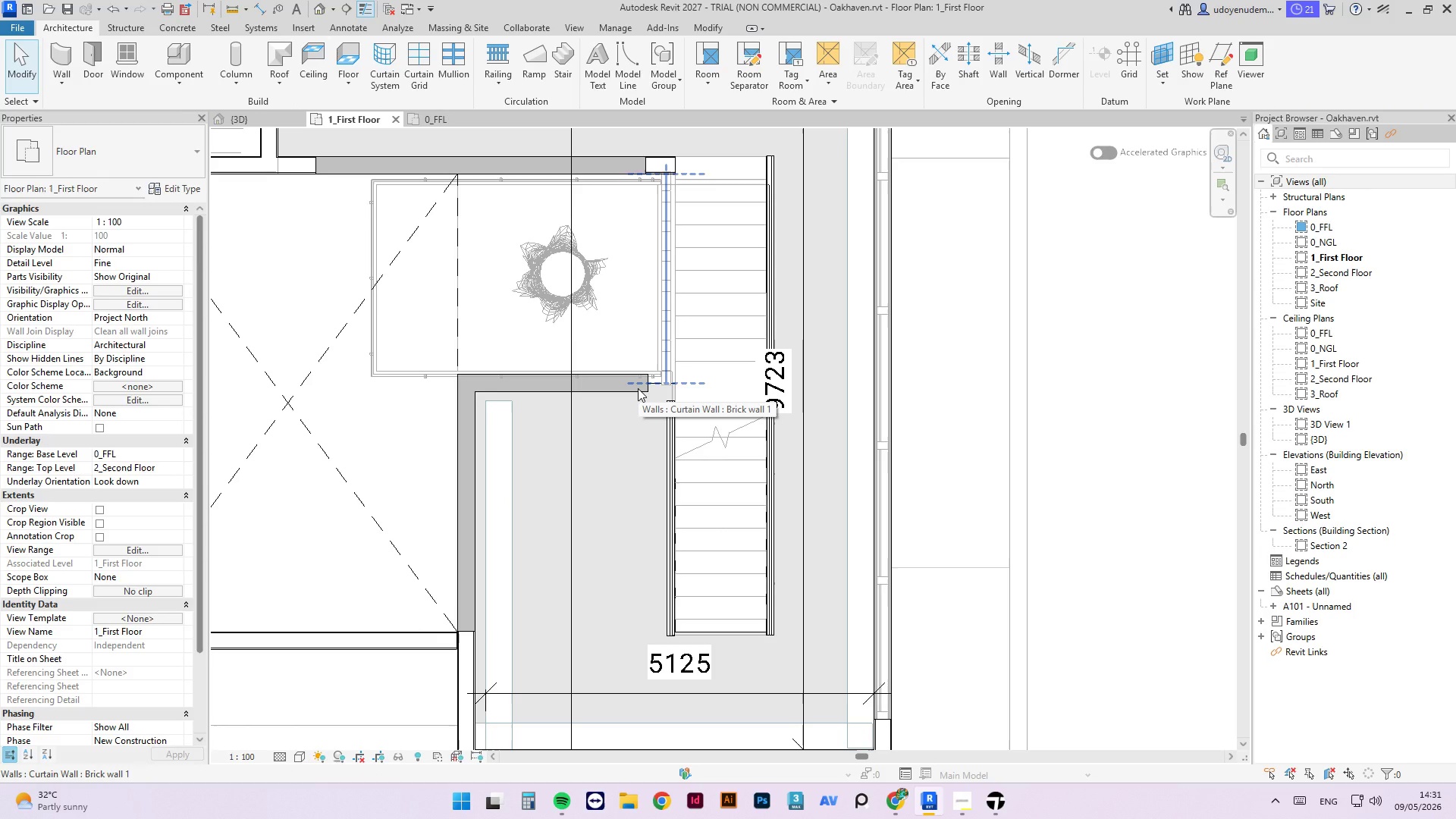 
left_click([638, 388])
 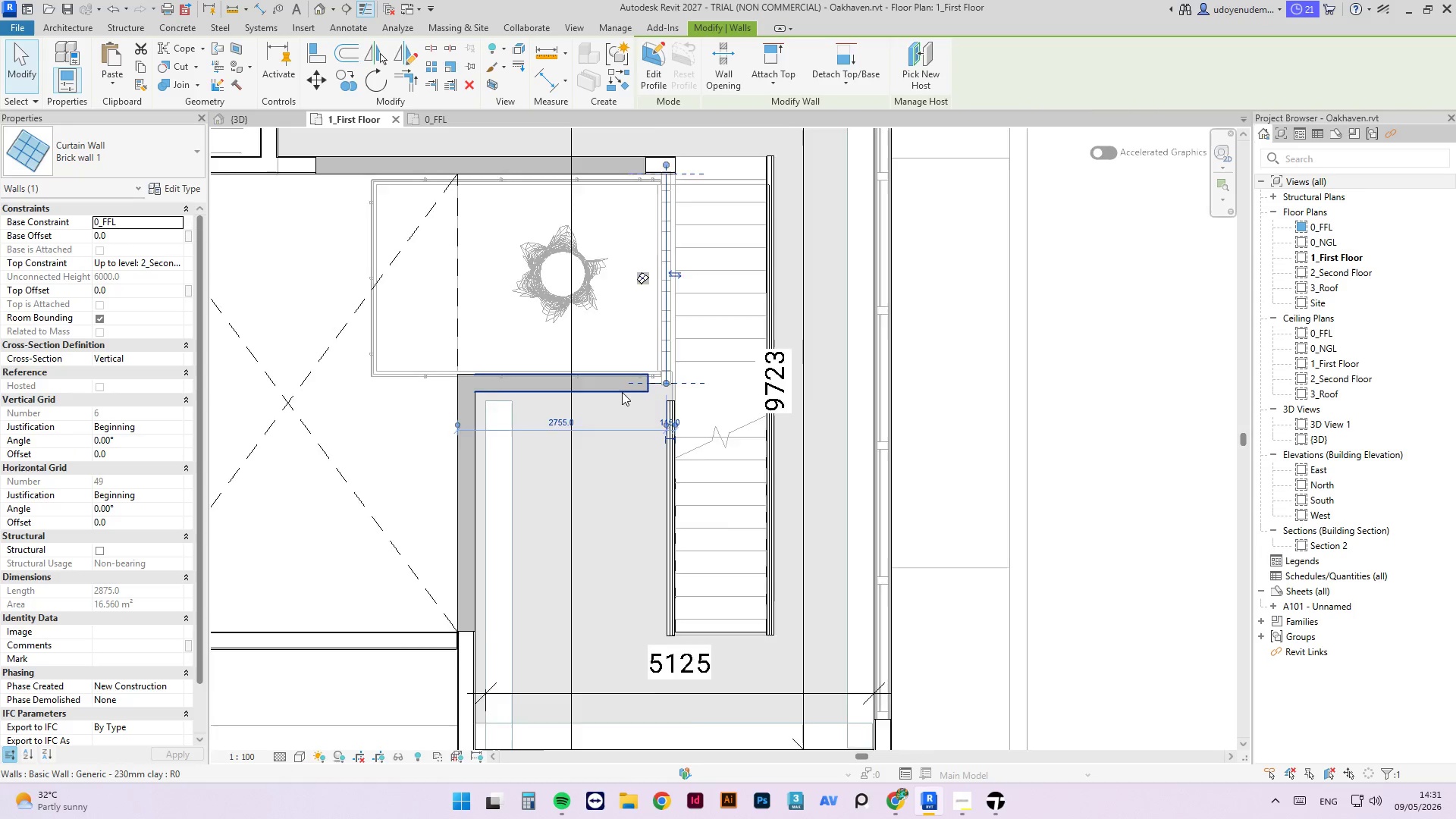 
left_click_drag(start_coordinate=[615, 391], to_coordinate=[621, 405])
 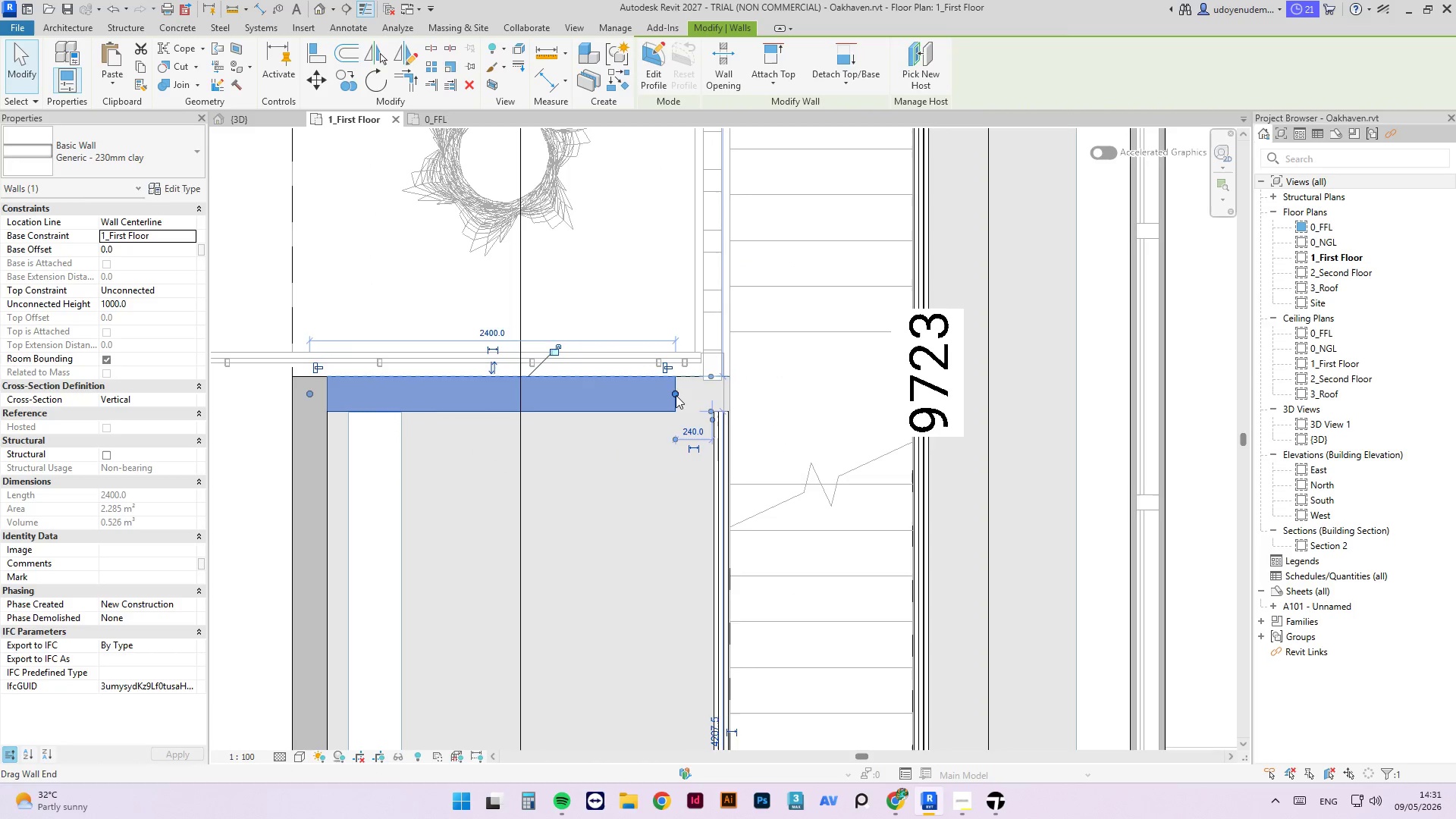 
scroll: coordinate [620, 390], scroll_direction: up, amount: 5.0
 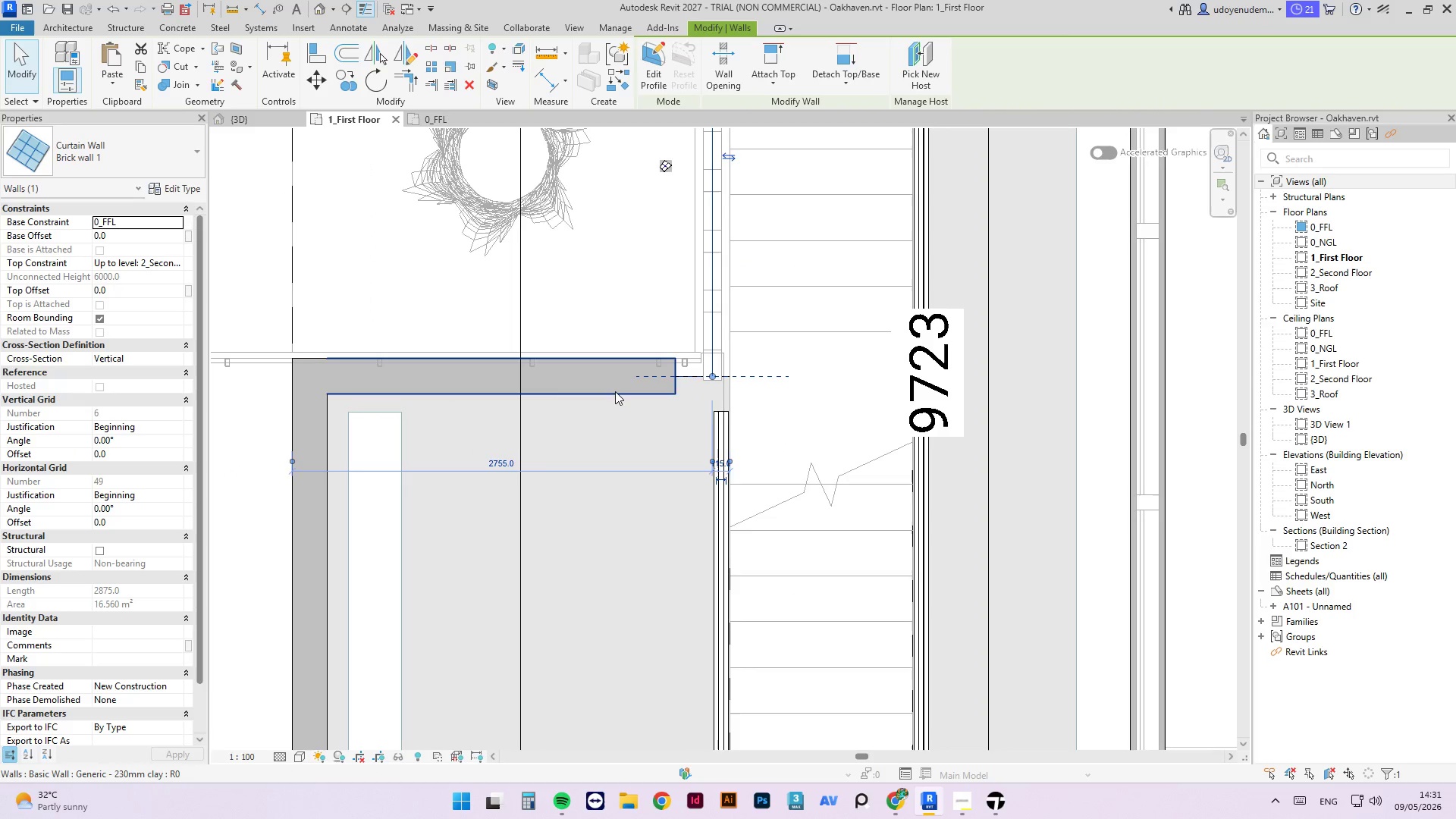 
left_click_drag(start_coordinate=[676, 395], to_coordinate=[726, 389])
 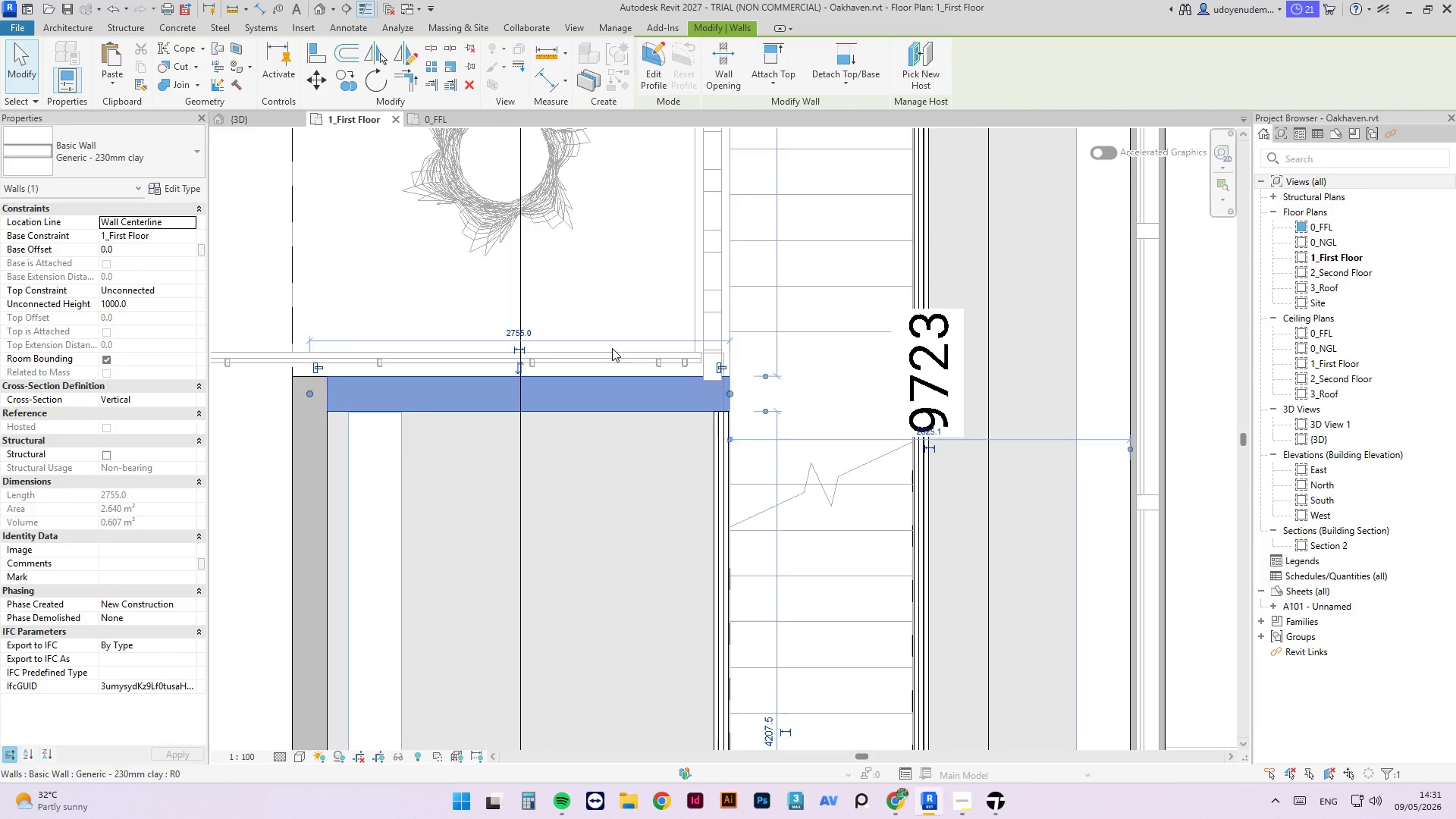 
scroll: coordinate [393, 378], scroll_direction: down, amount: 3.0
 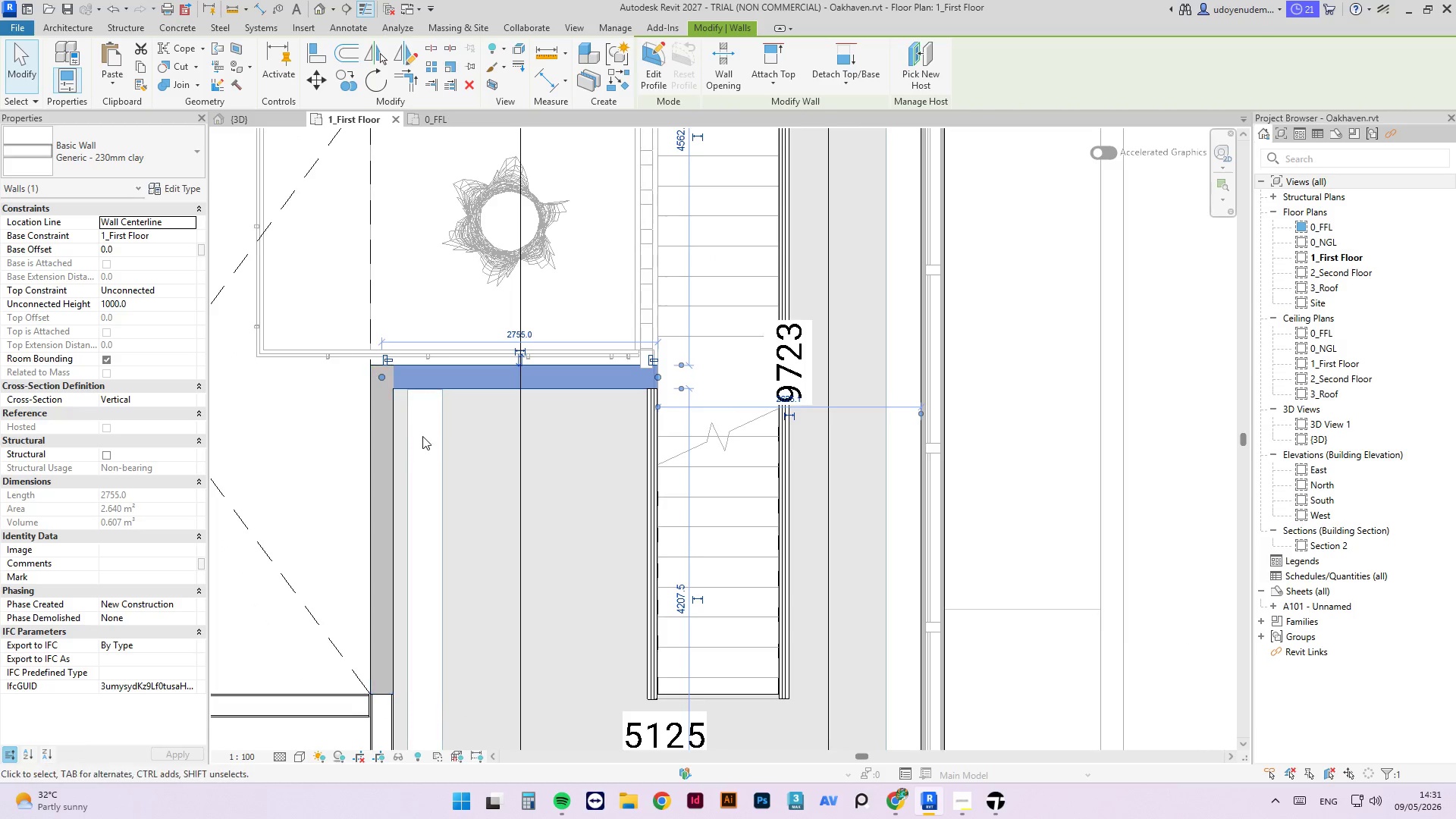 
left_click([417, 436])
 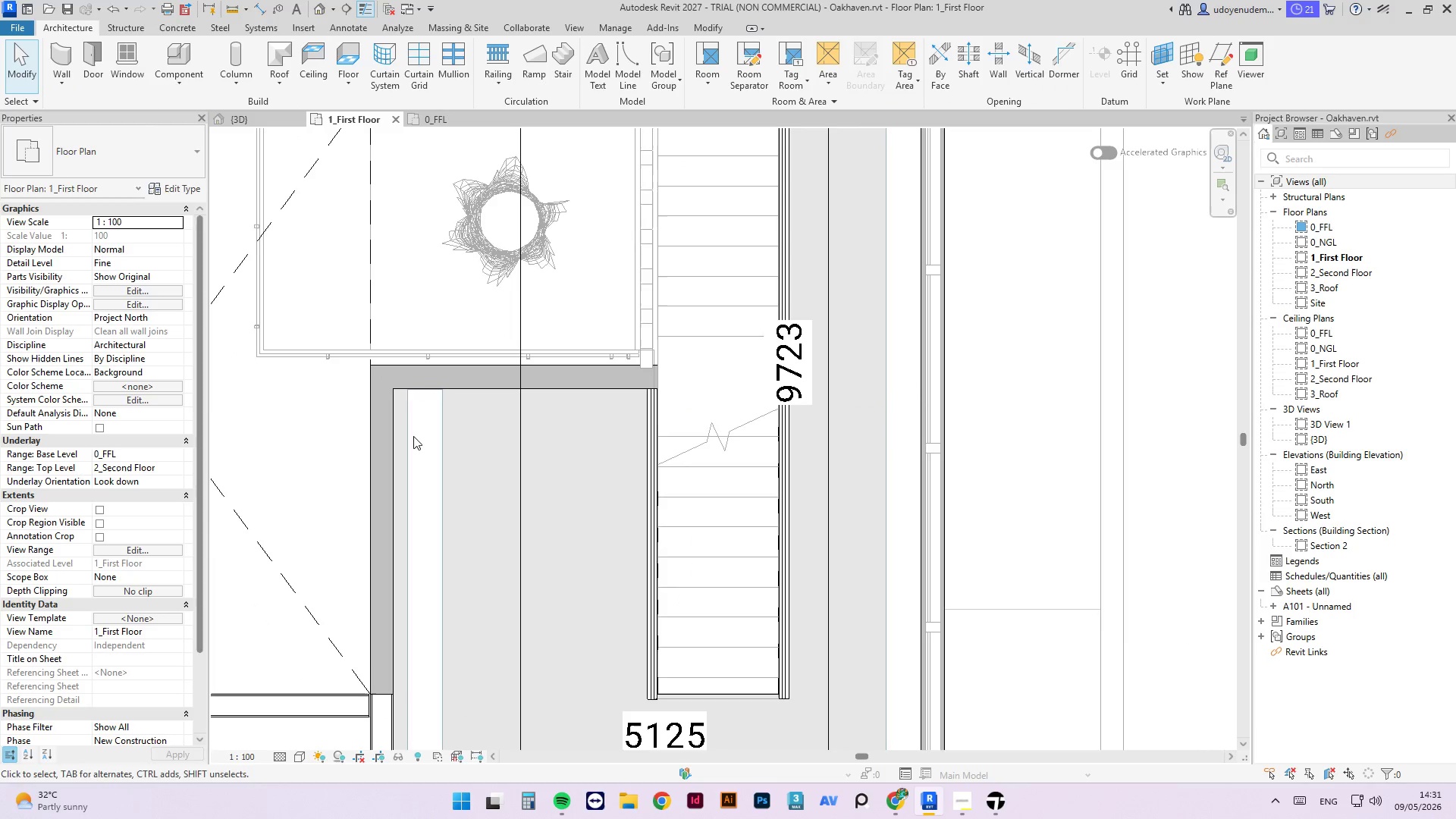 
left_click([409, 435])
 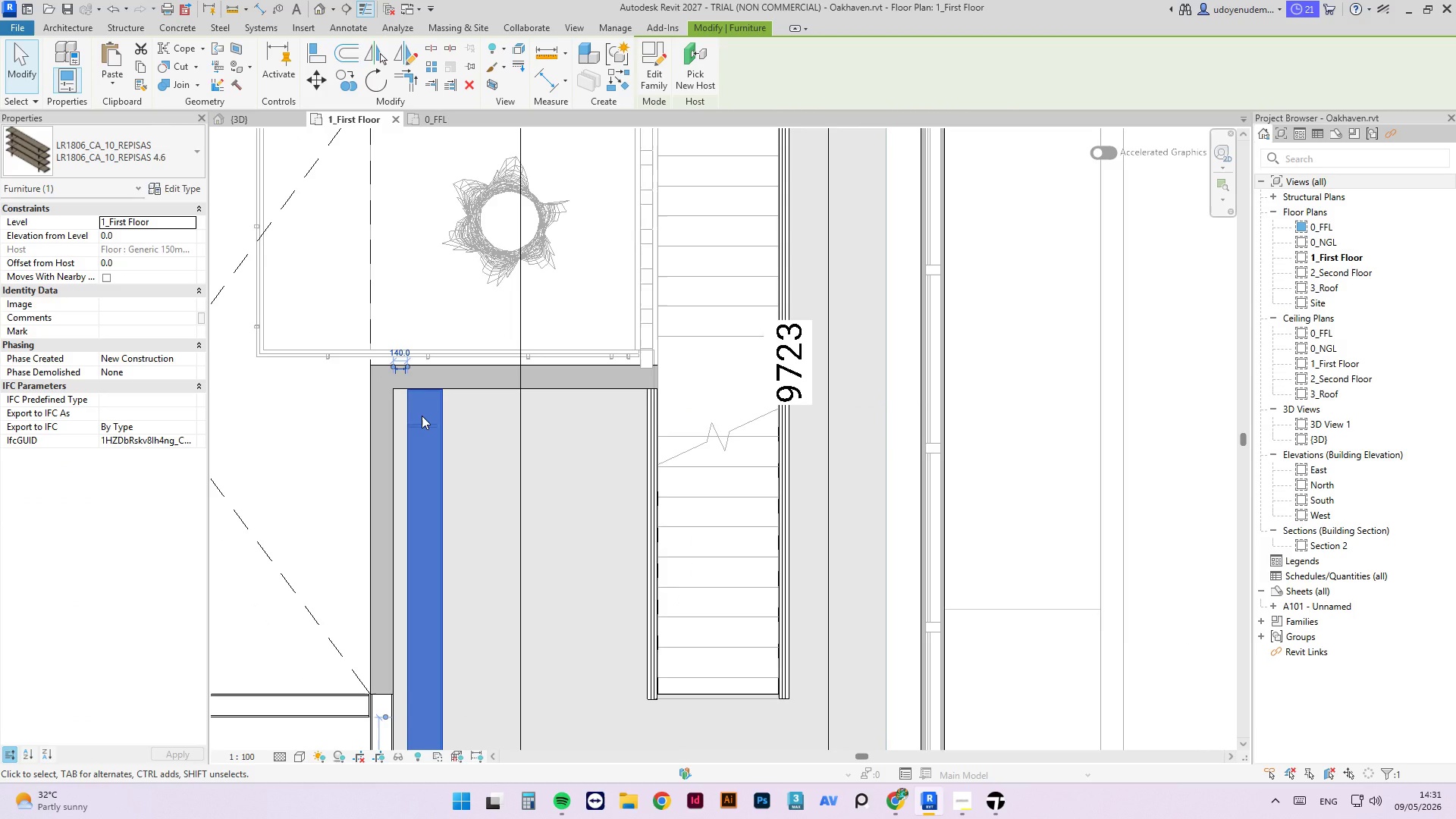 
key(ArrowLeft)
 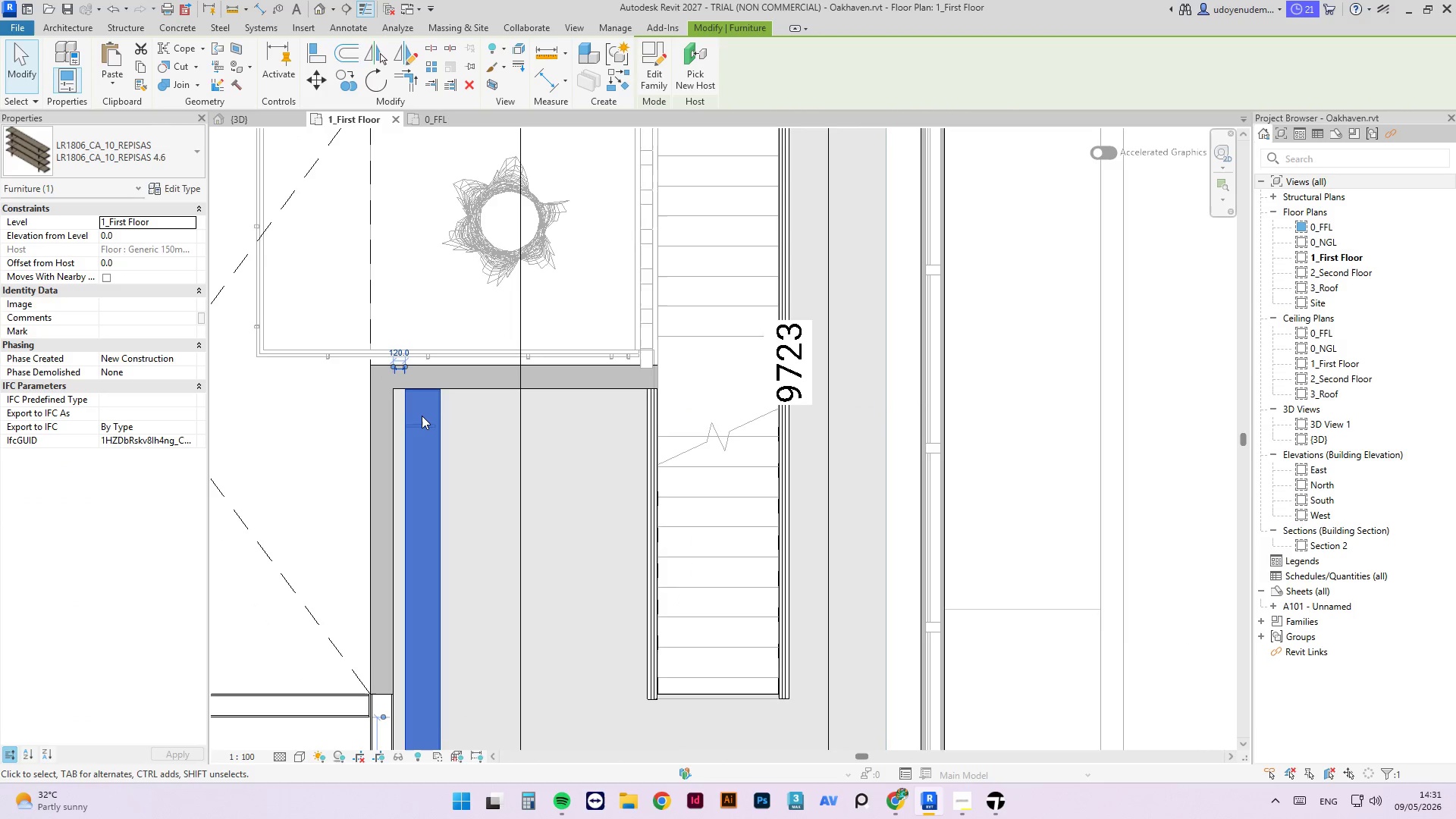 
key(ArrowLeft)
 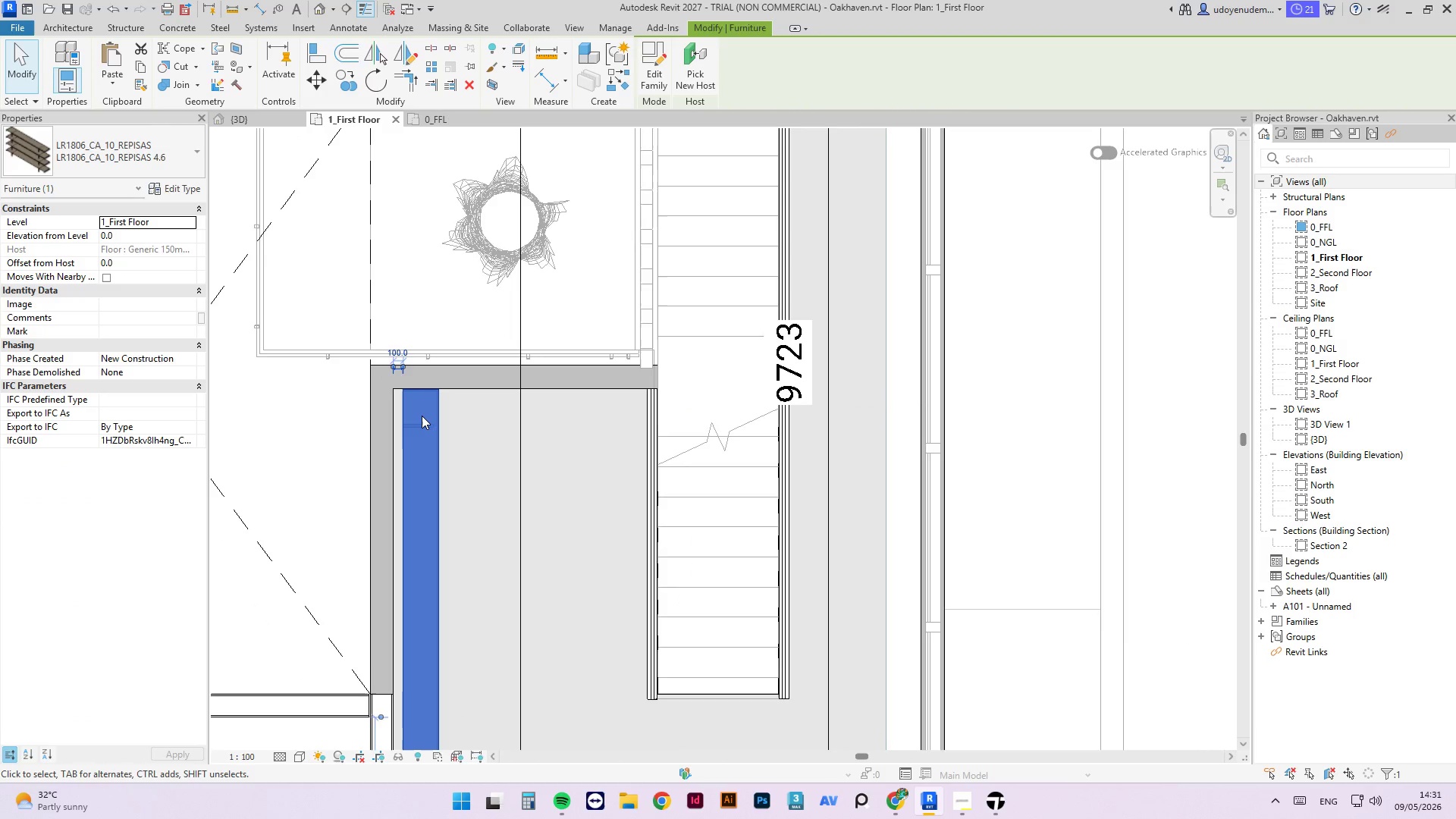 
key(ArrowLeft)
 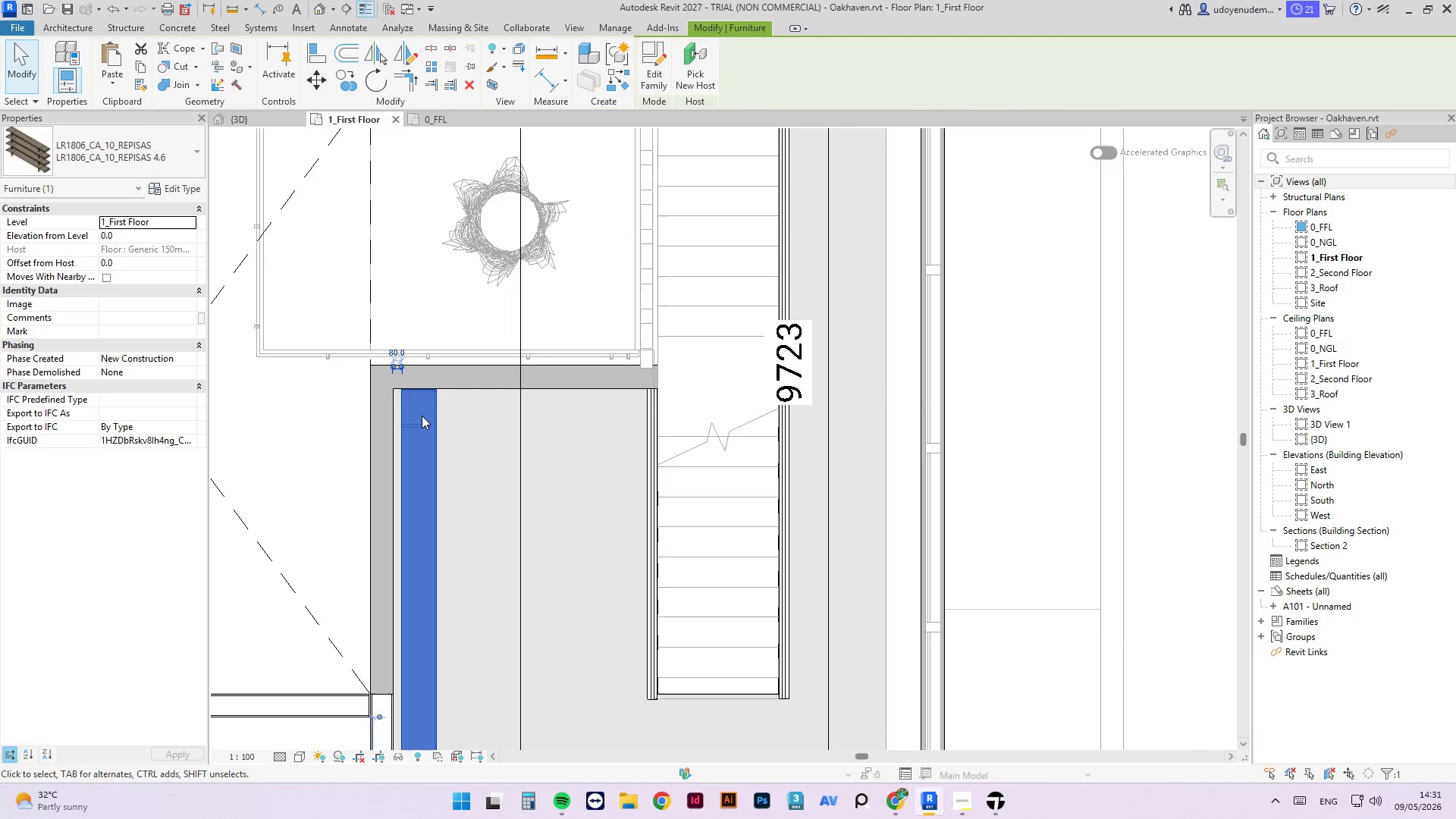 
key(ArrowLeft)
 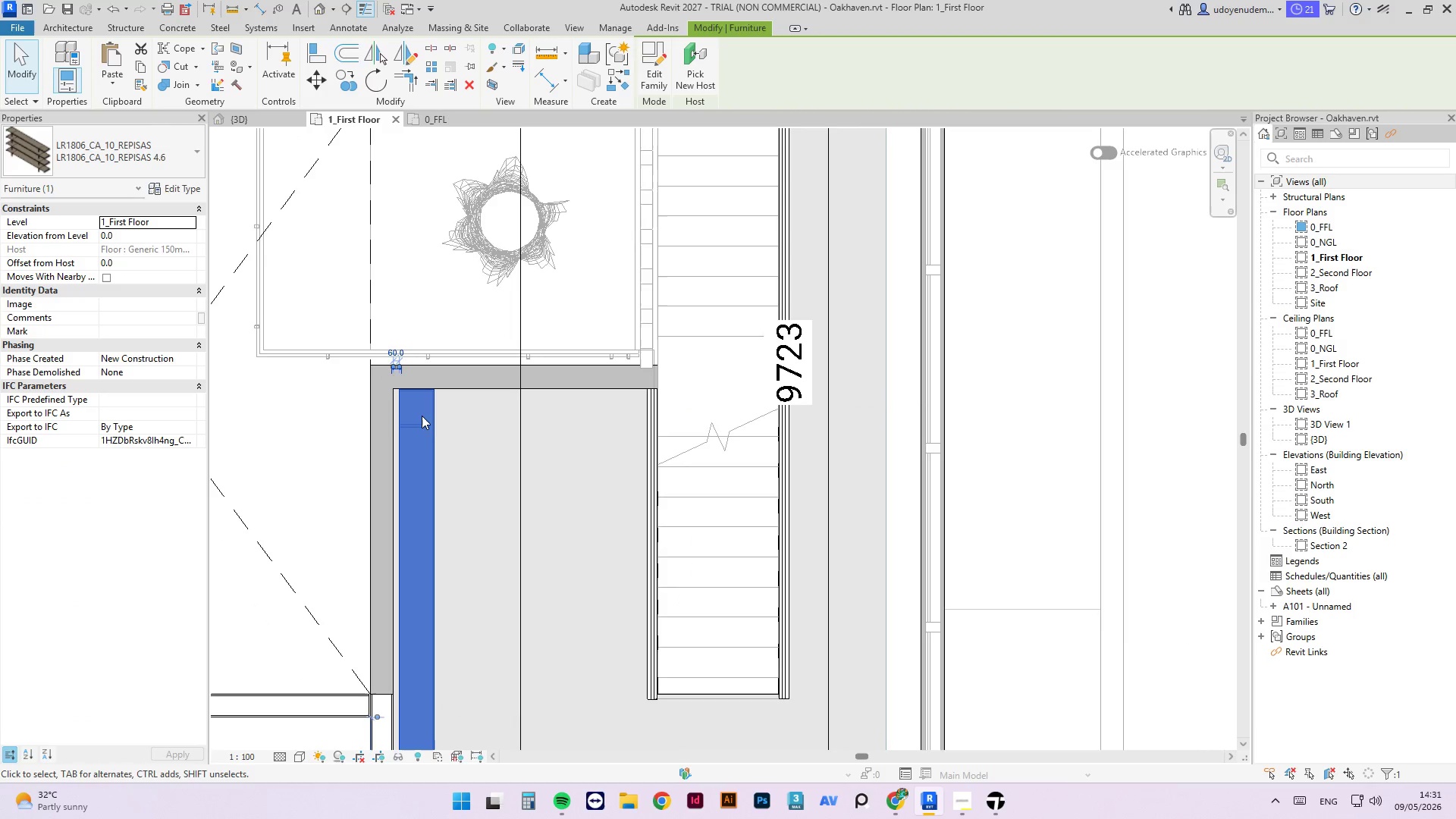 
key(ArrowLeft)
 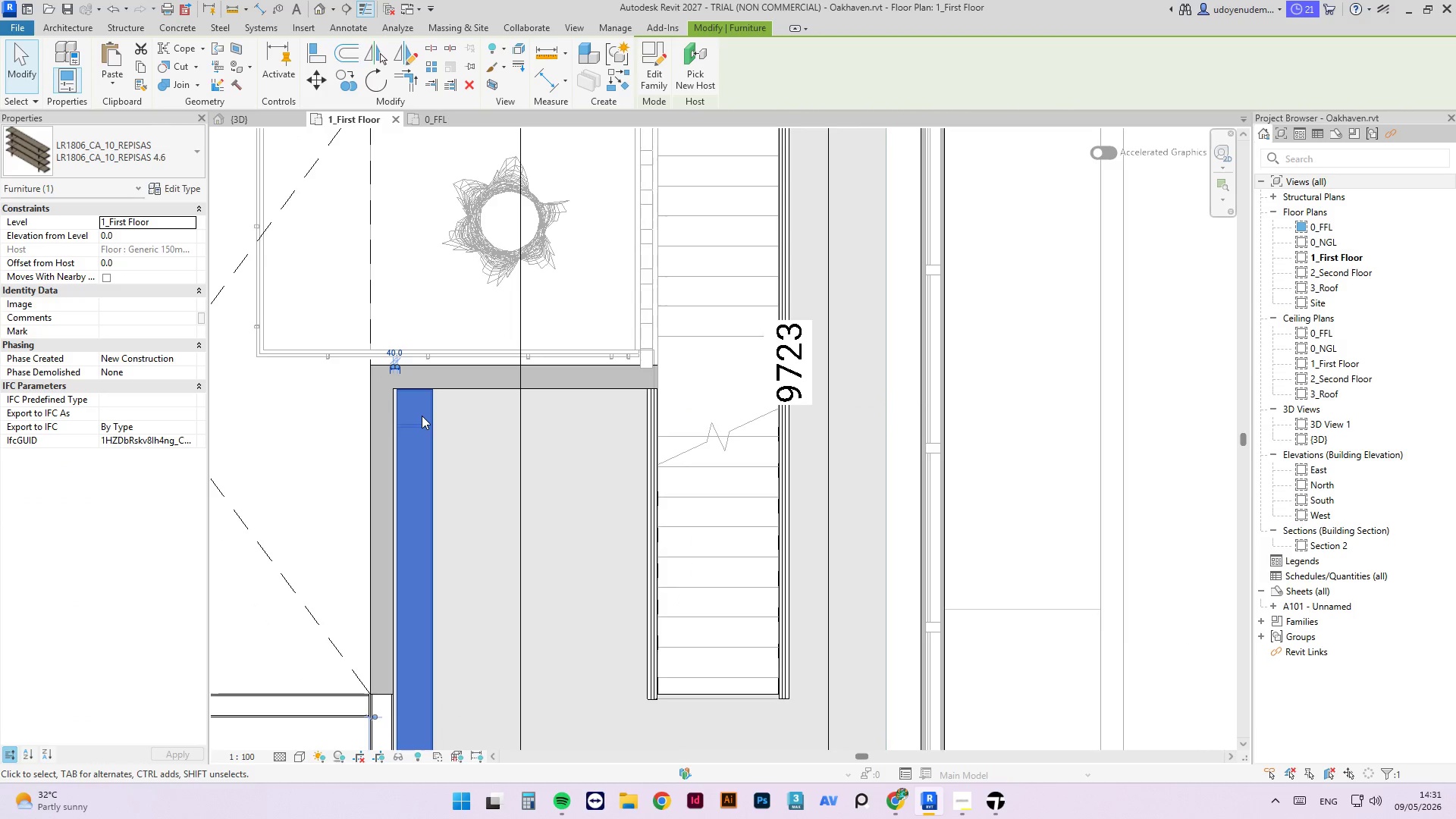 
key(ArrowLeft)
 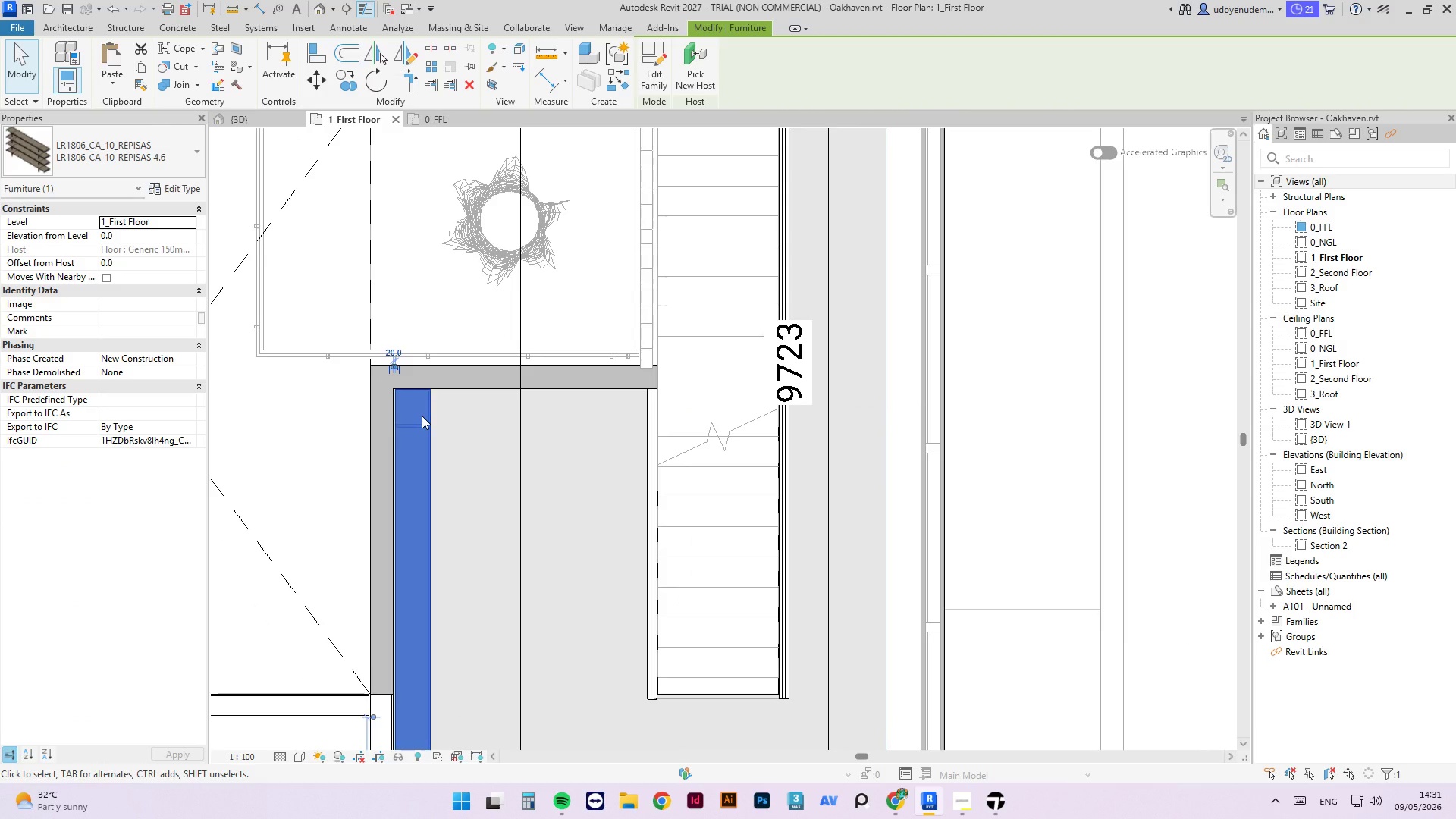 
key(ArrowLeft)
 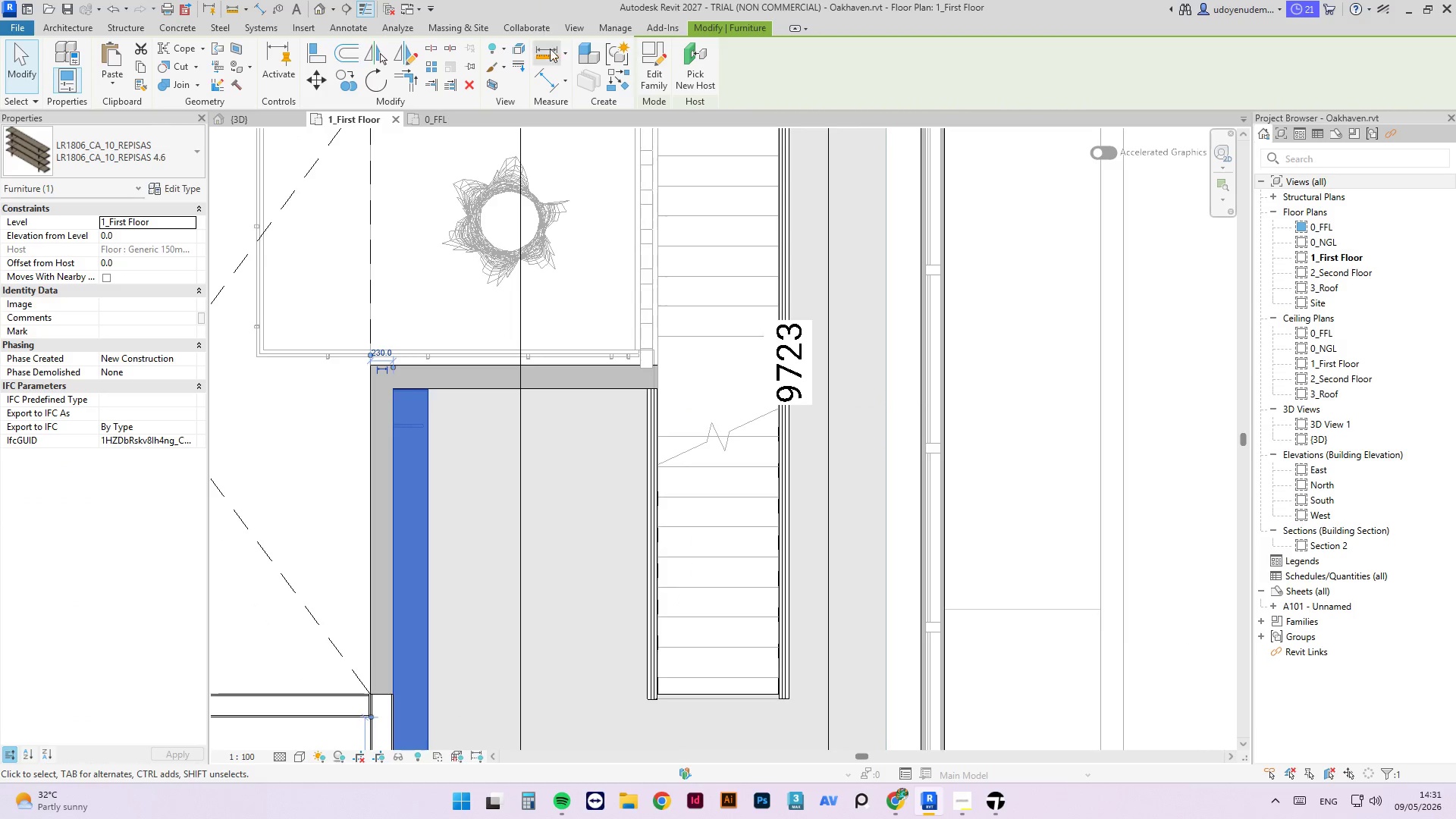 
key(Control+S)
 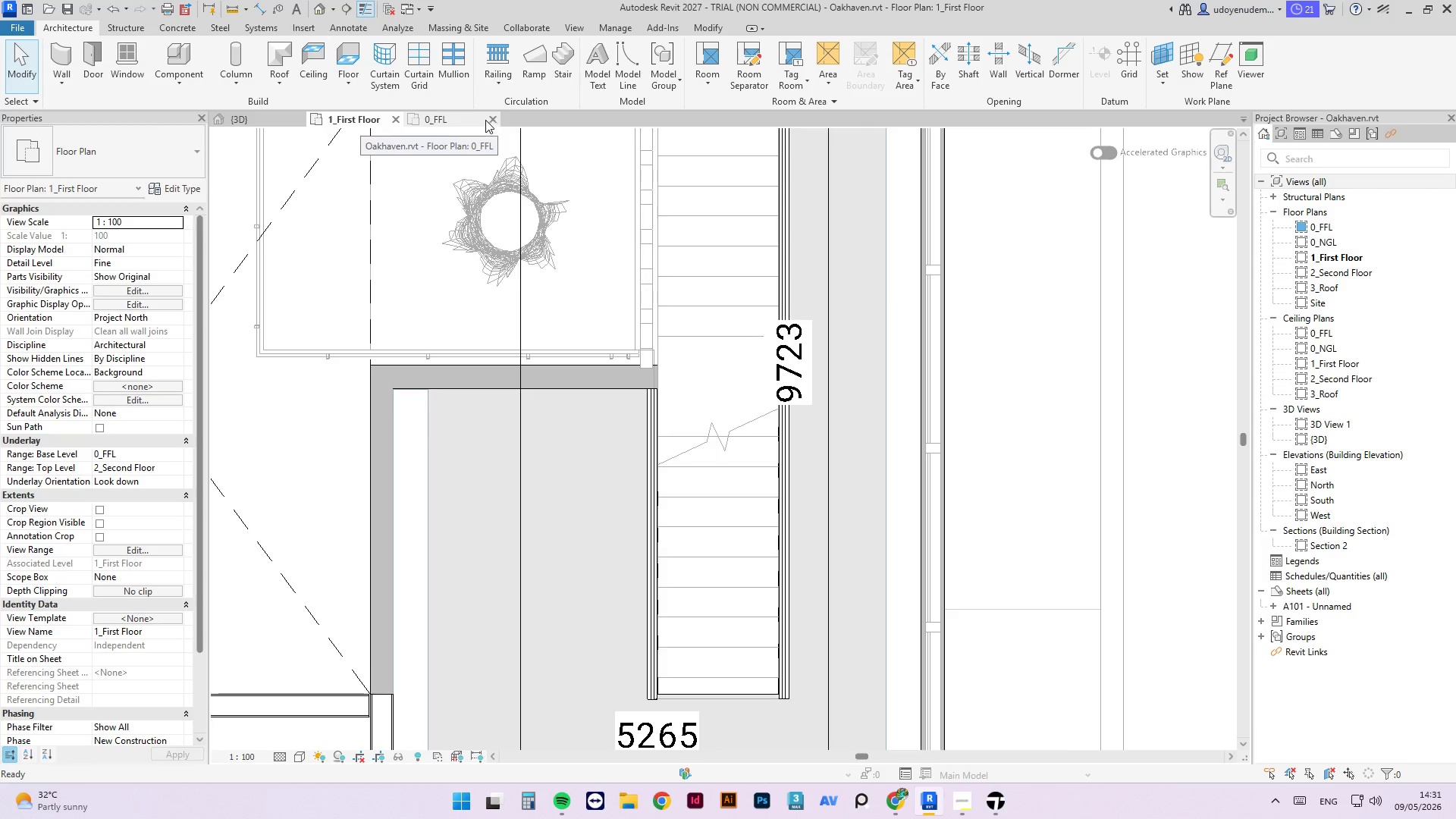 
wait(6.58)
 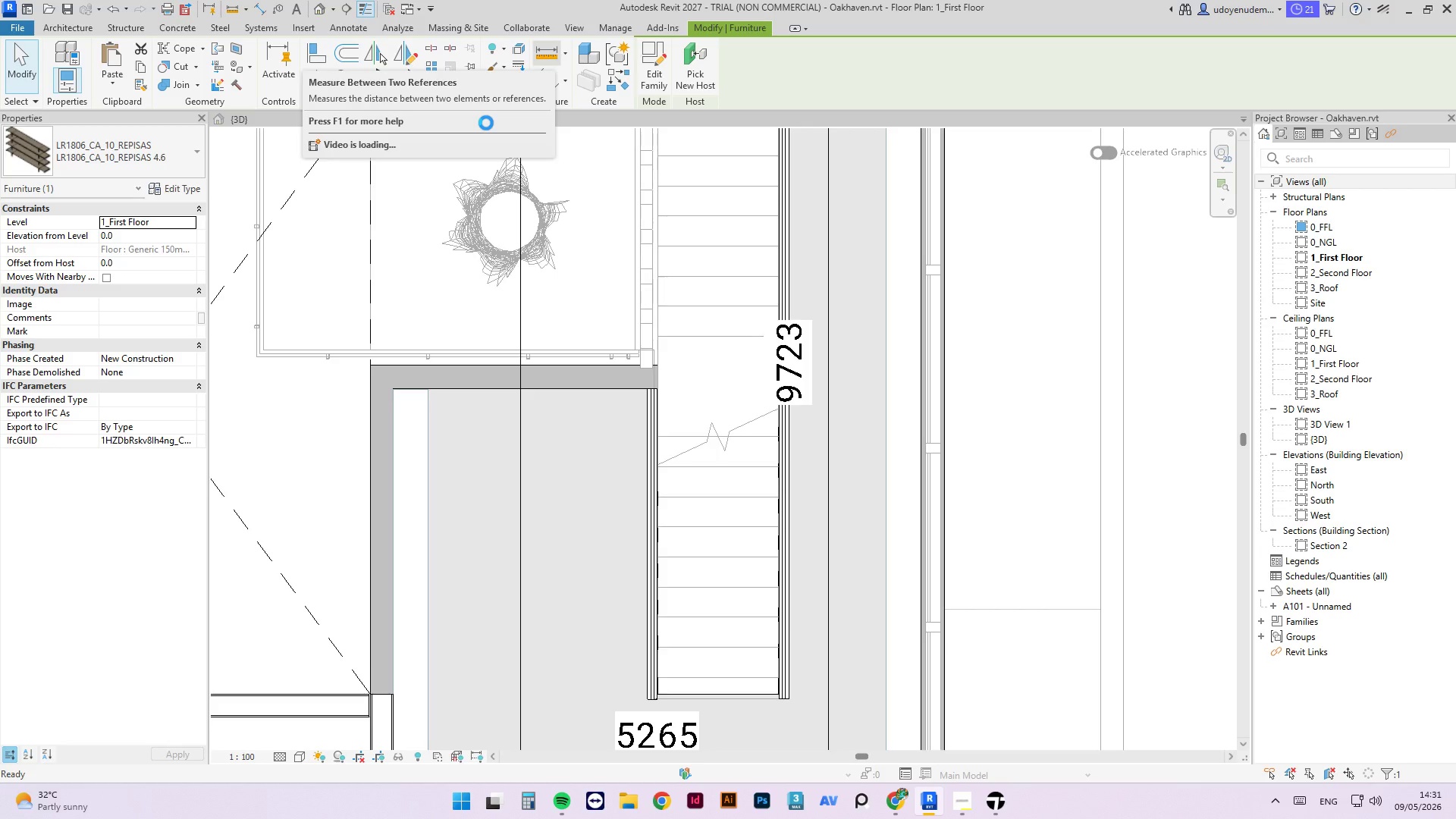 
left_click([726, 697])
 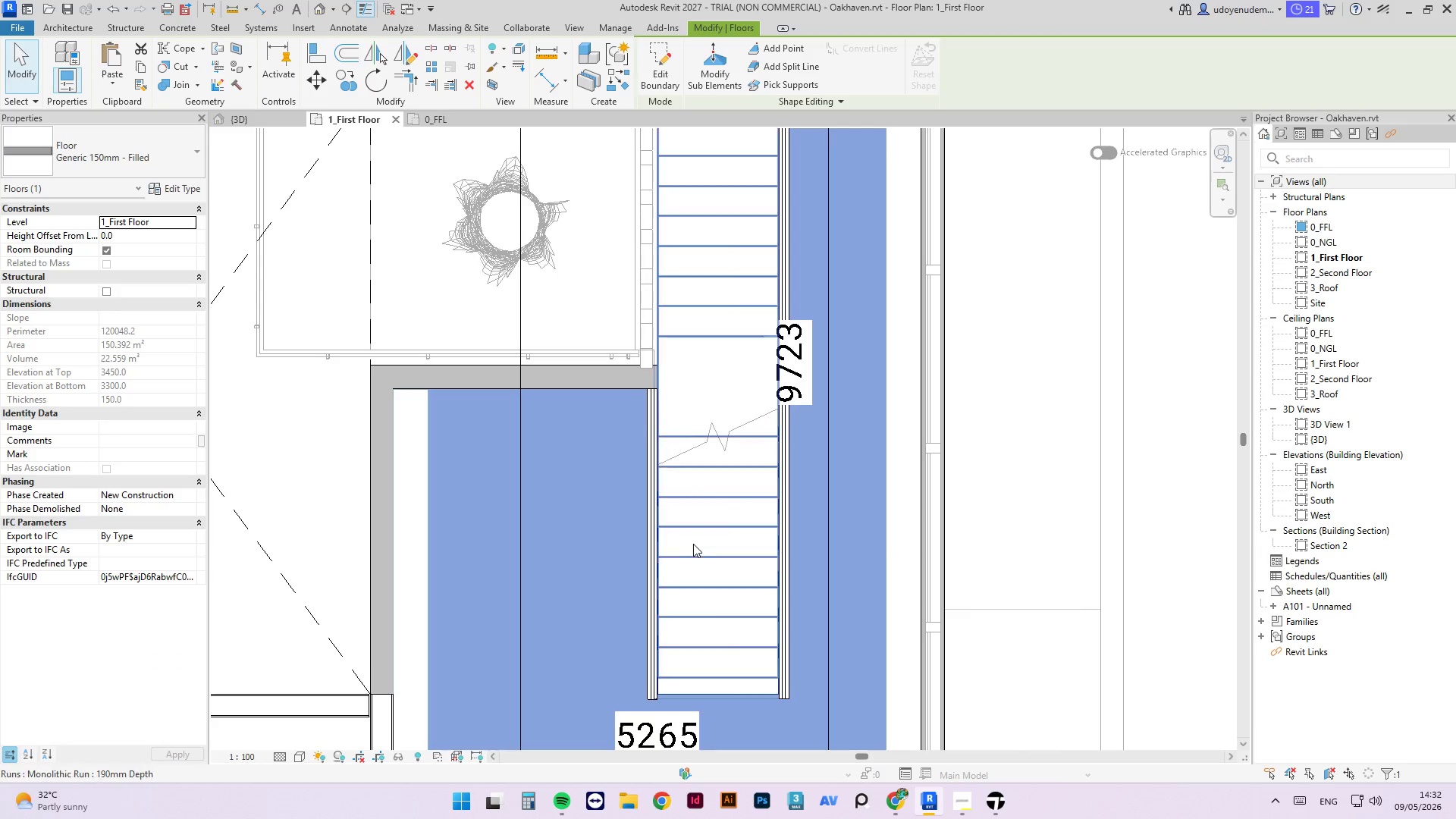 
left_click([695, 545])
 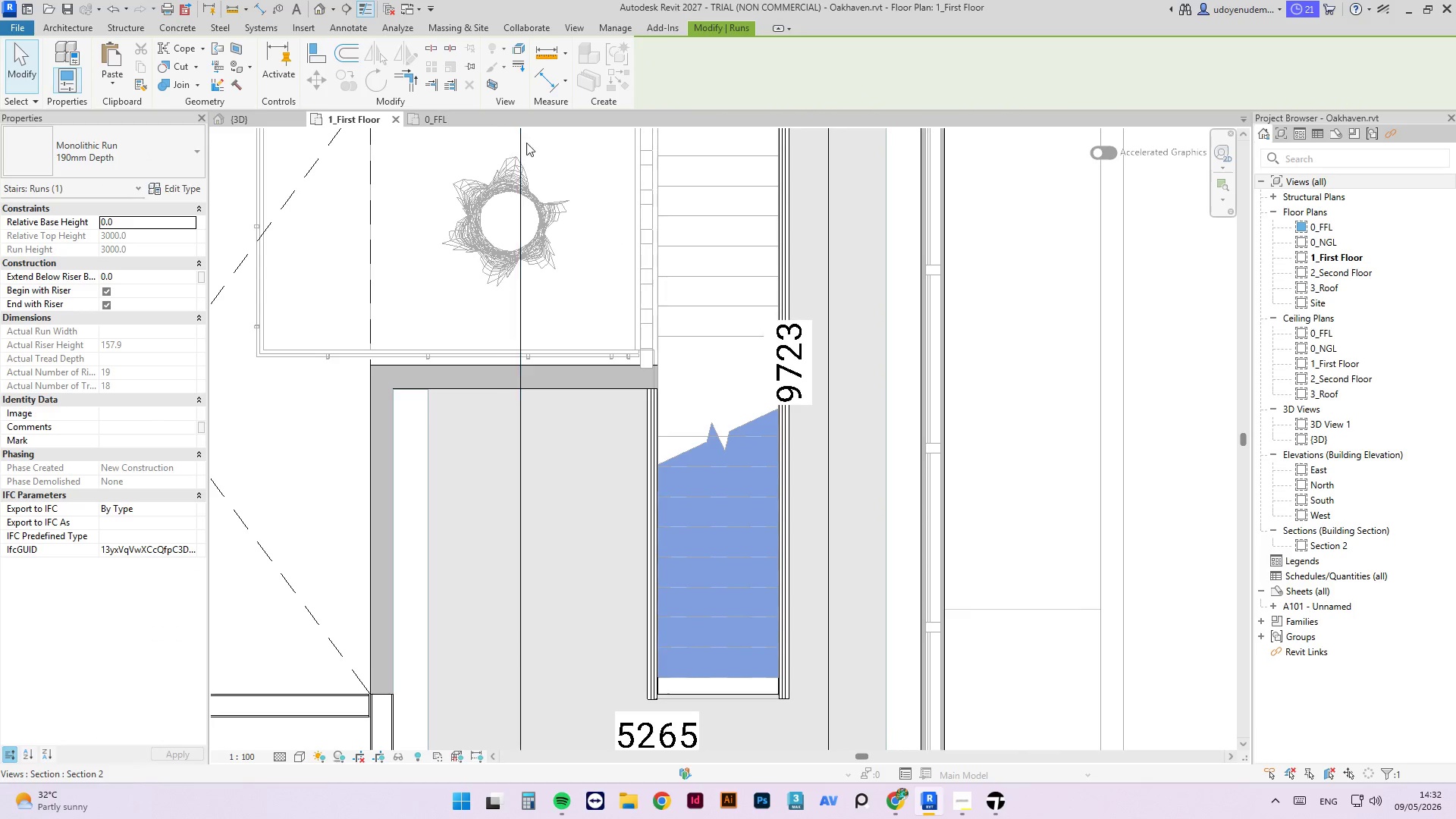 
left_click([69, 30])
 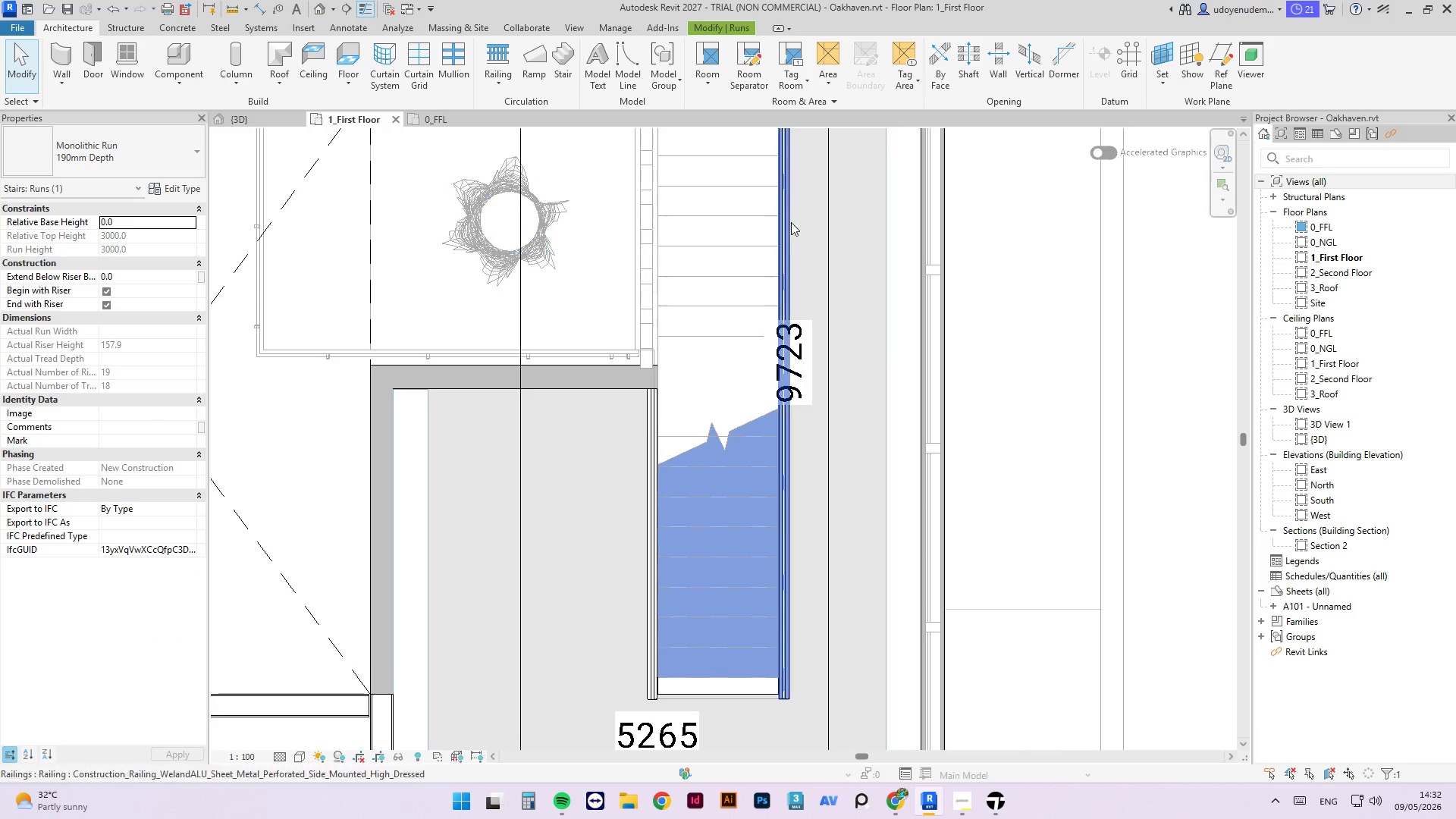 
scroll: coordinate [694, 499], scroll_direction: down, amount: 3.0
 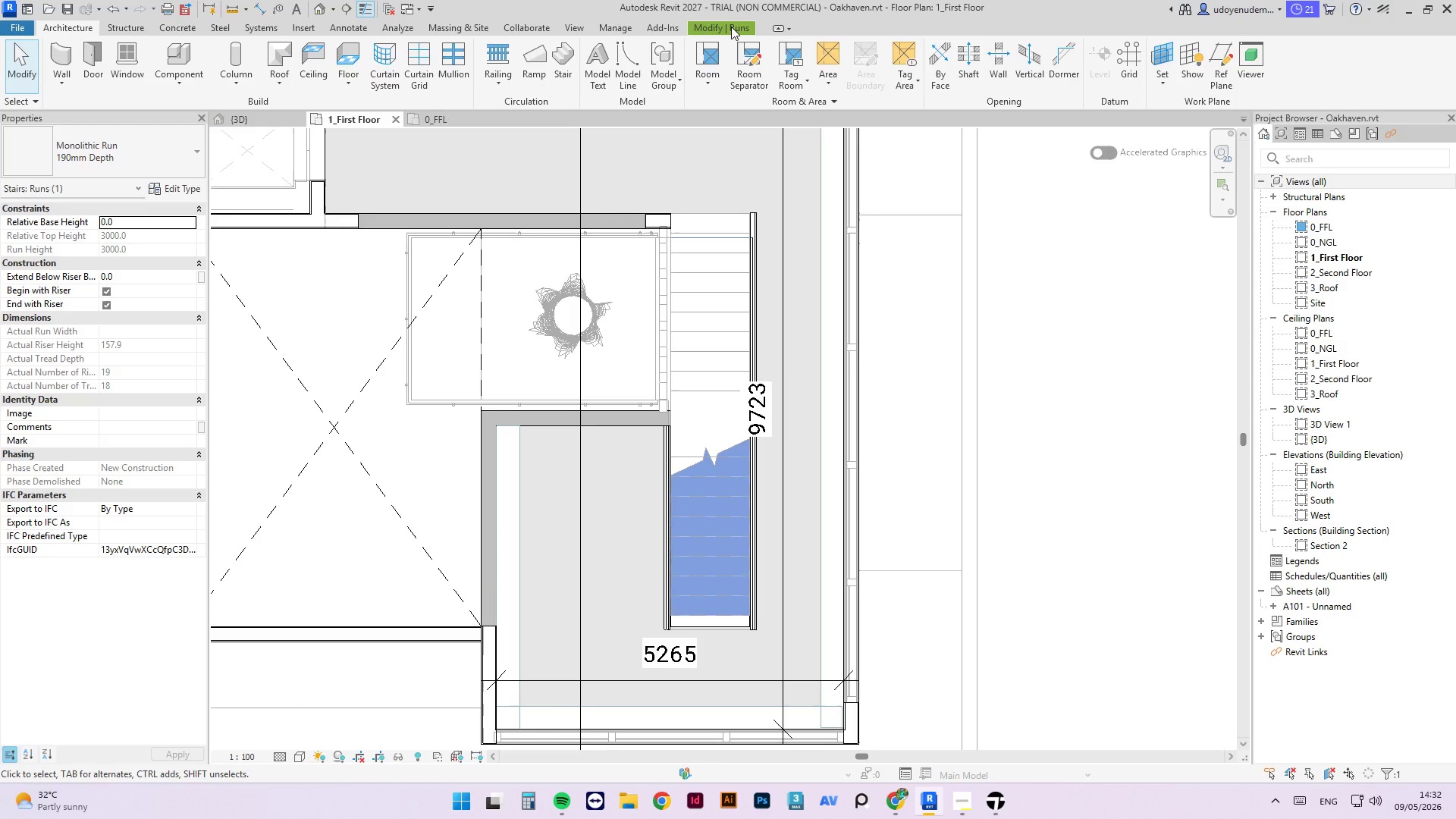 
left_click([730, 28])
 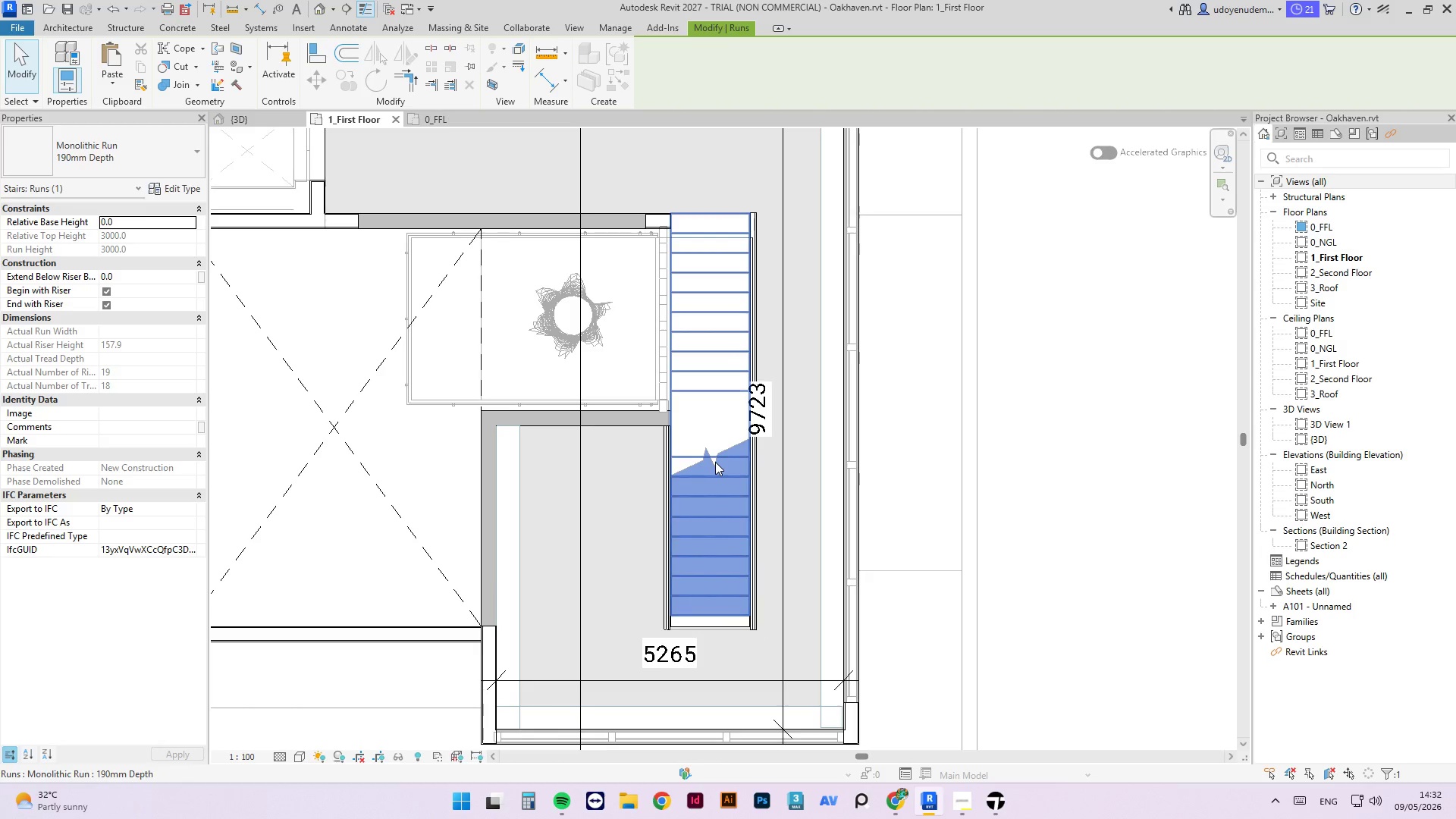 
left_click([717, 455])
 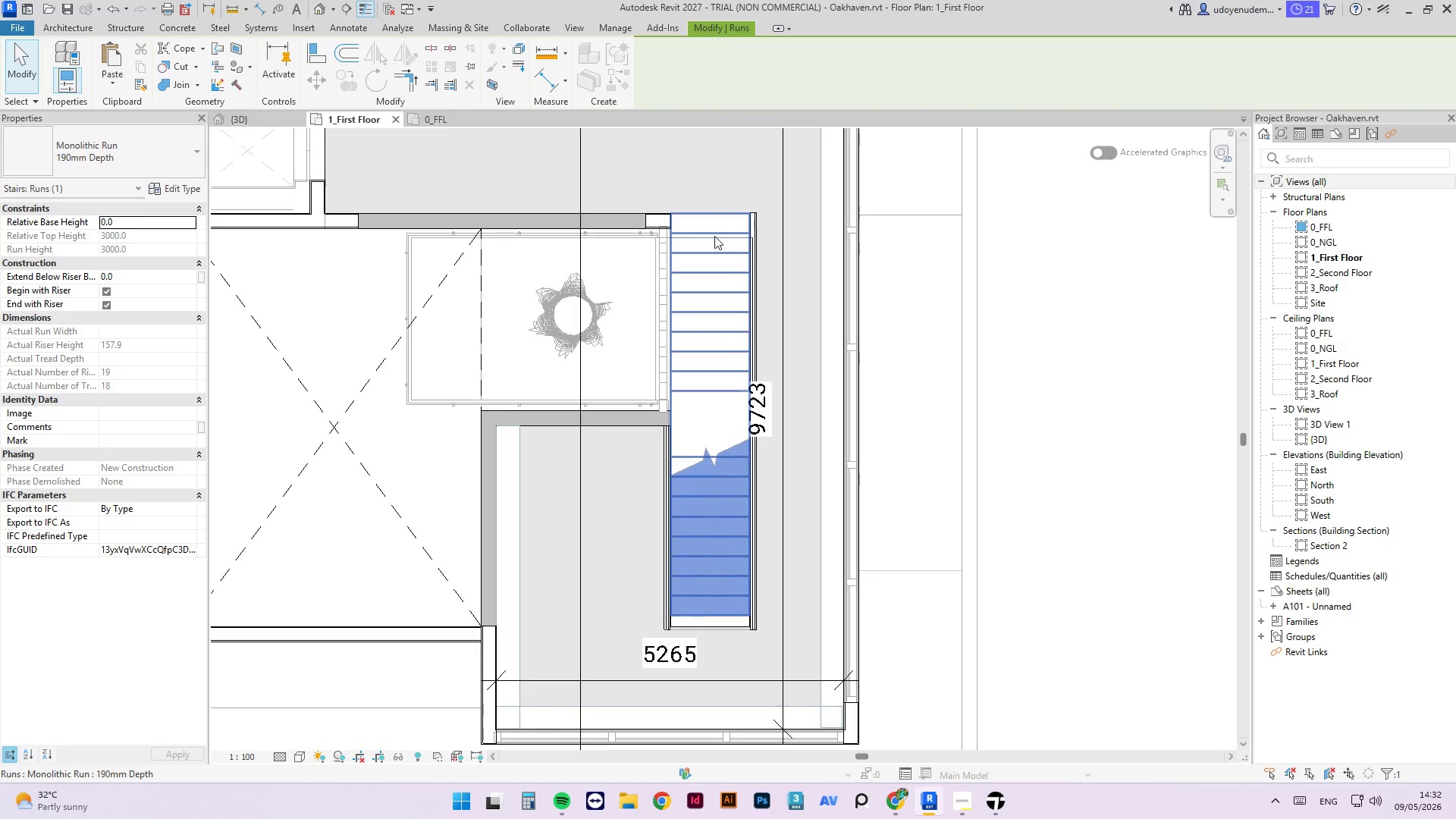 
left_click([713, 221])
 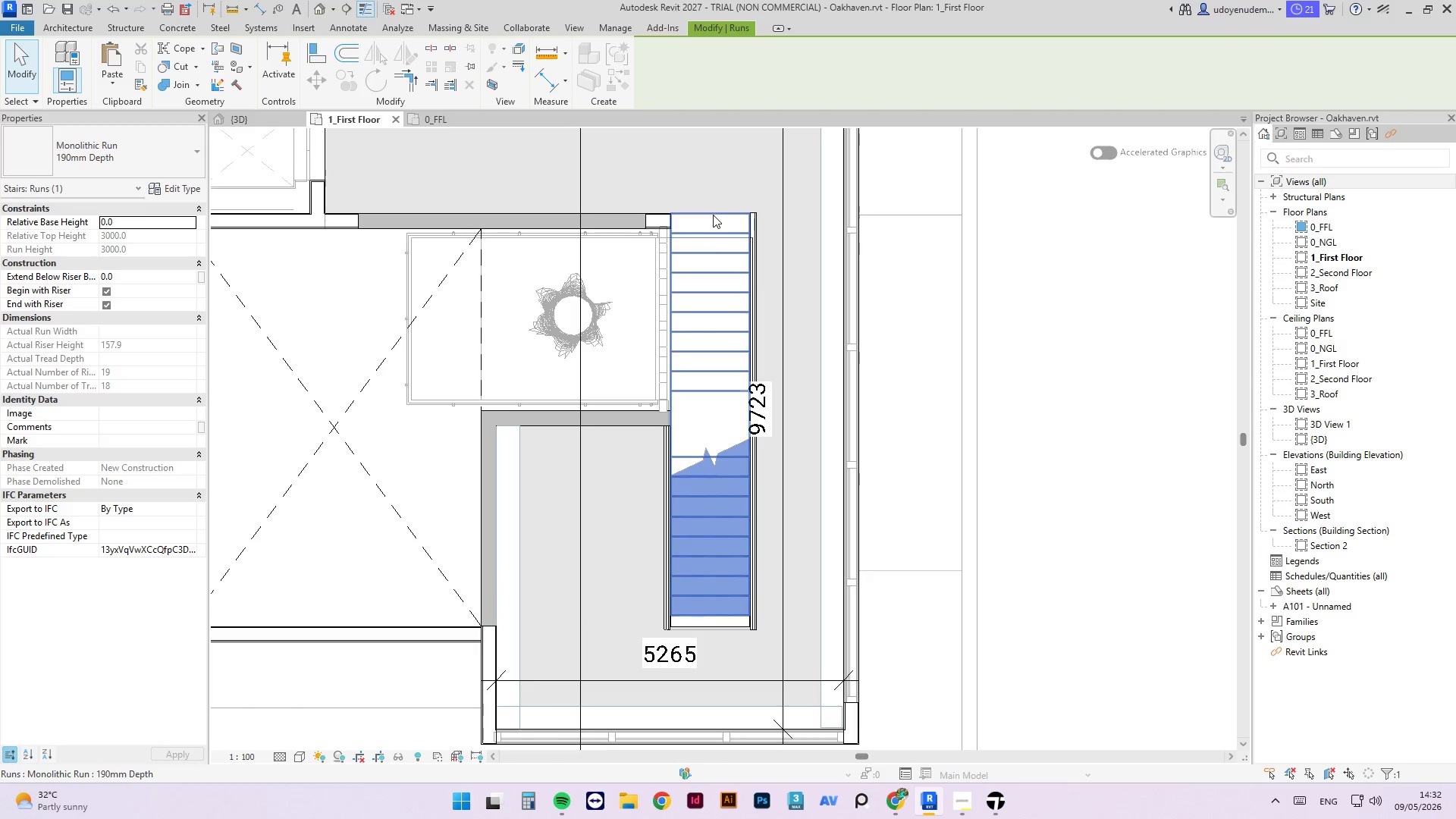 
left_click([713, 215])
 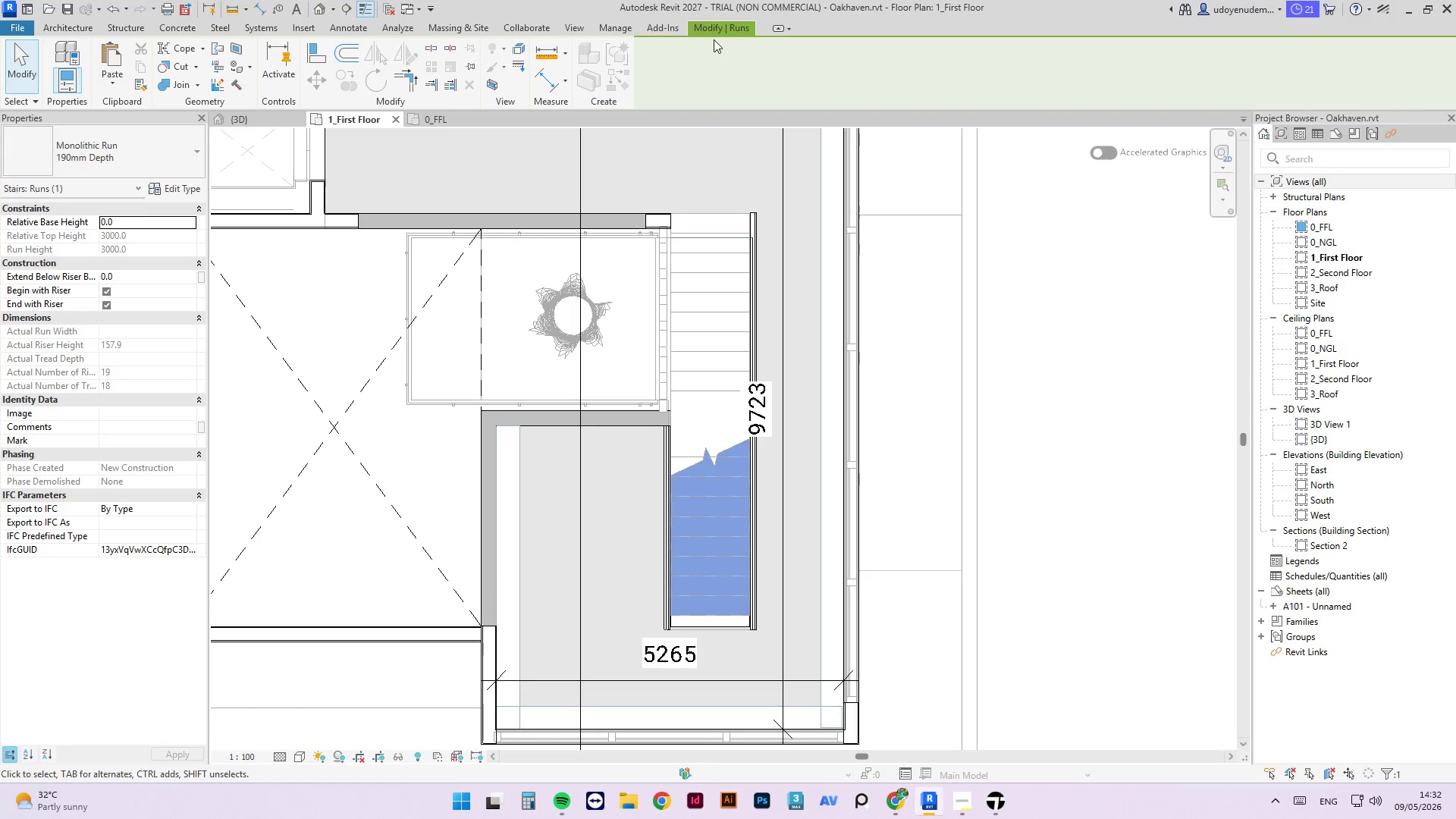 
left_click([734, 24])
 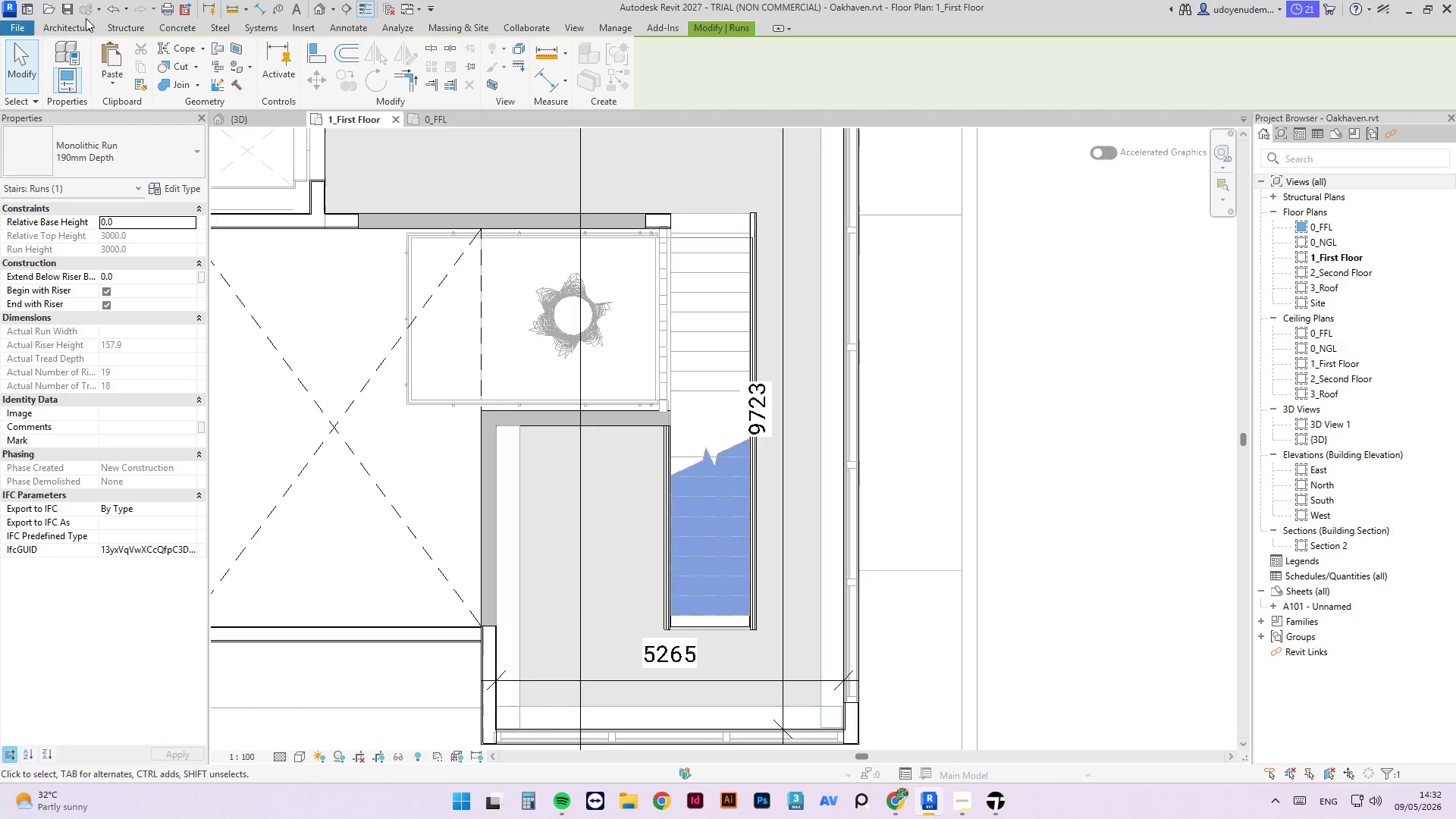 
left_click([80, 25])
 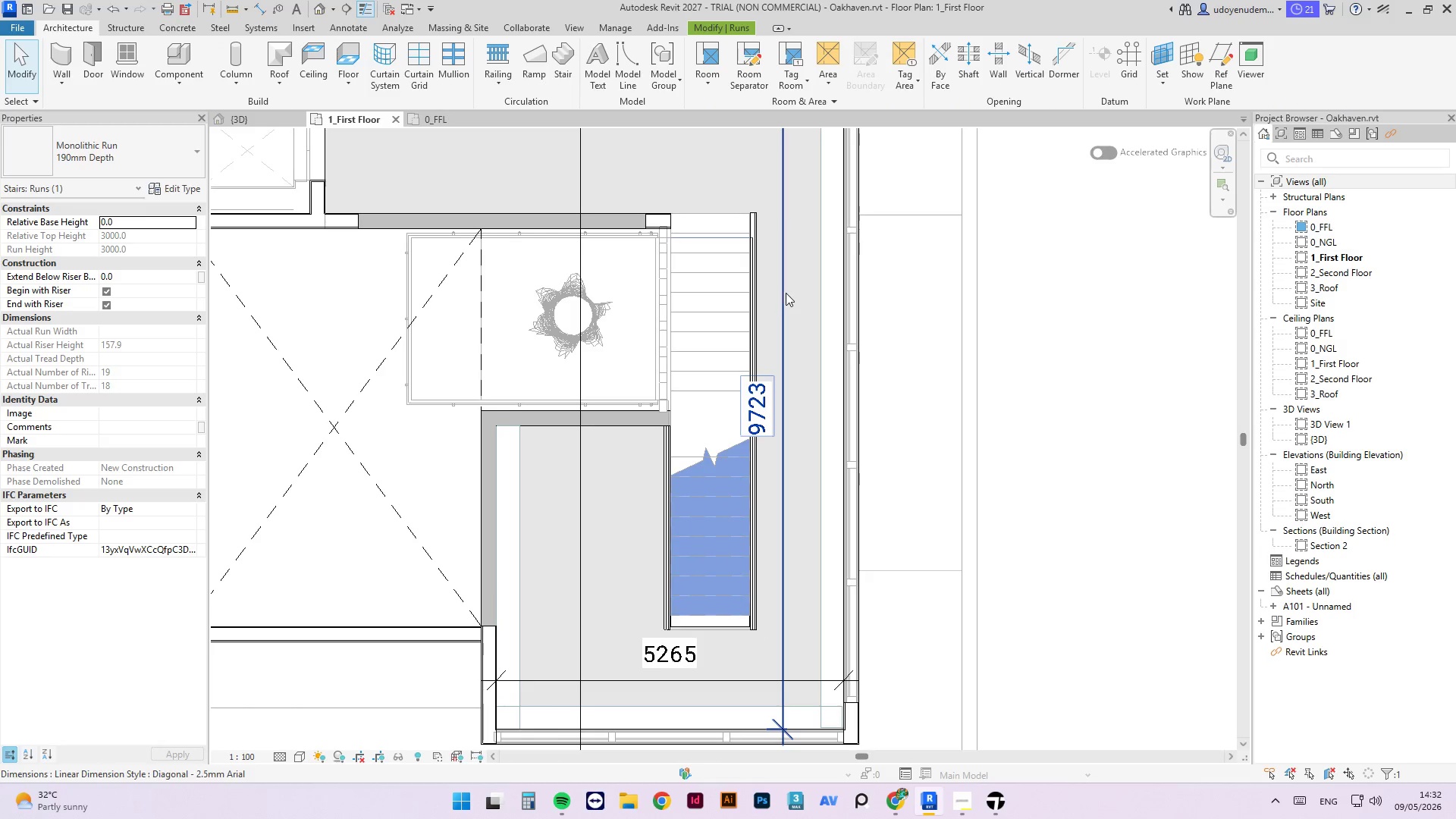 
type(md)
 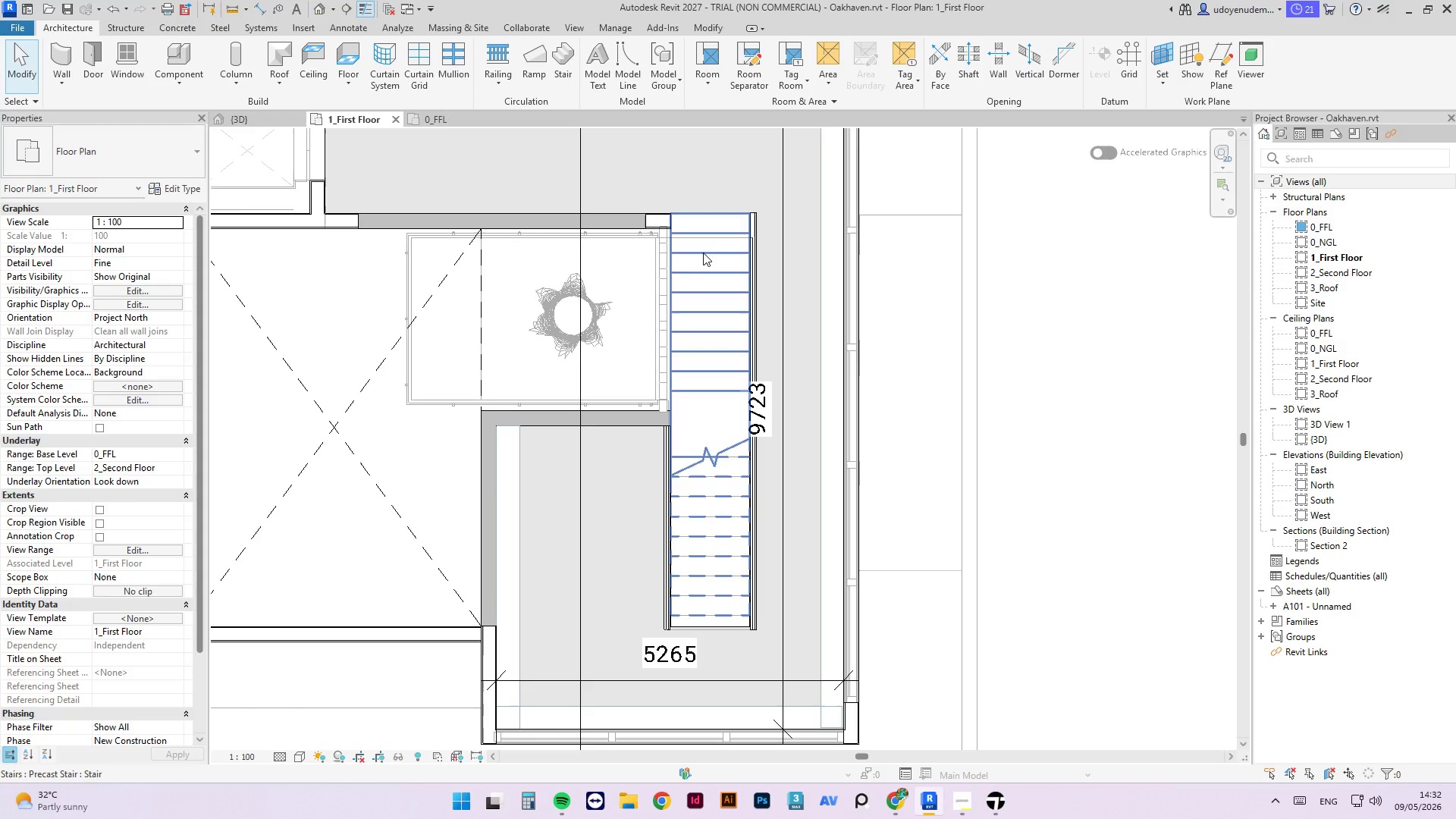 
left_click([703, 251])
 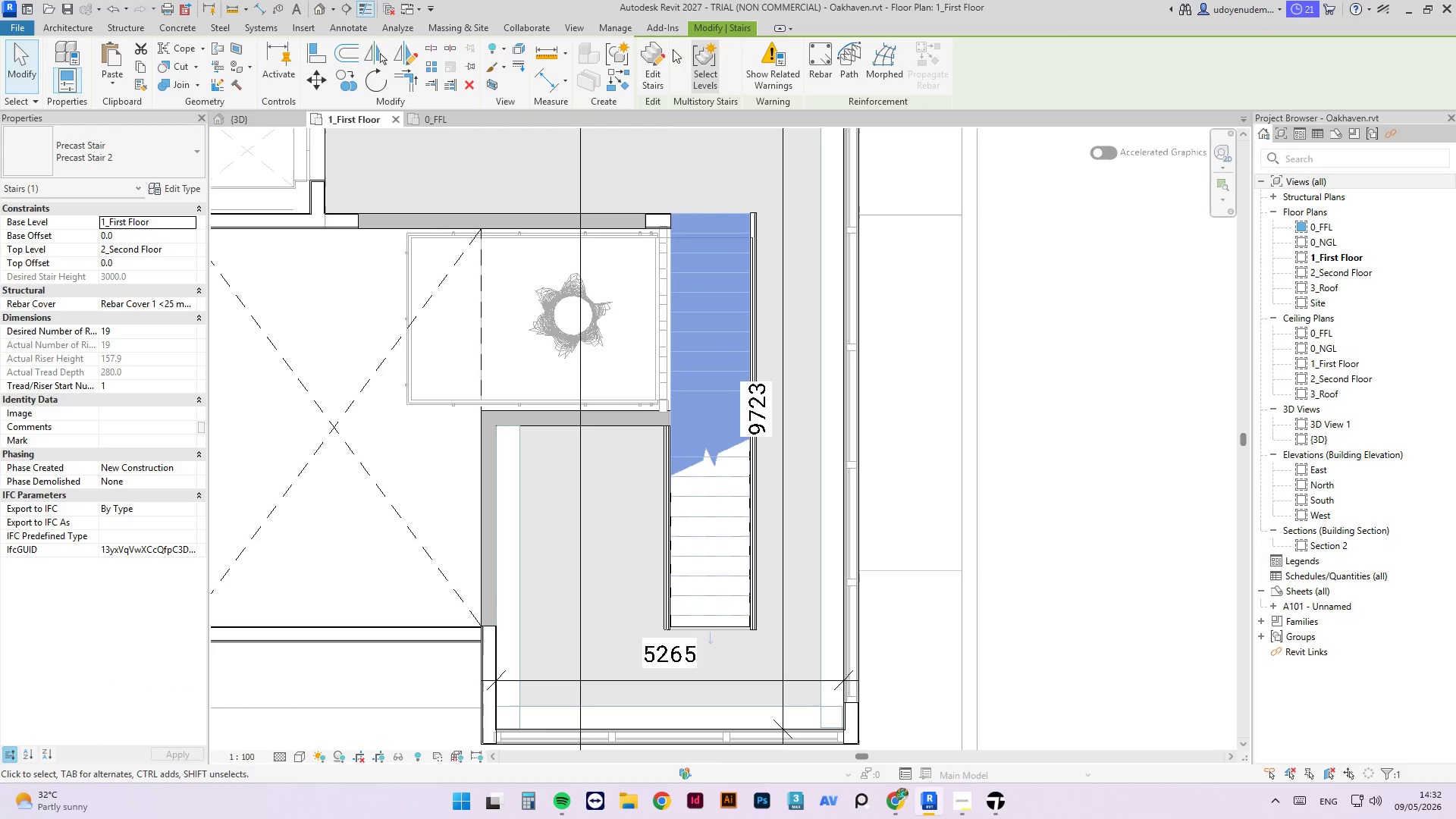 
left_click([649, 57])
 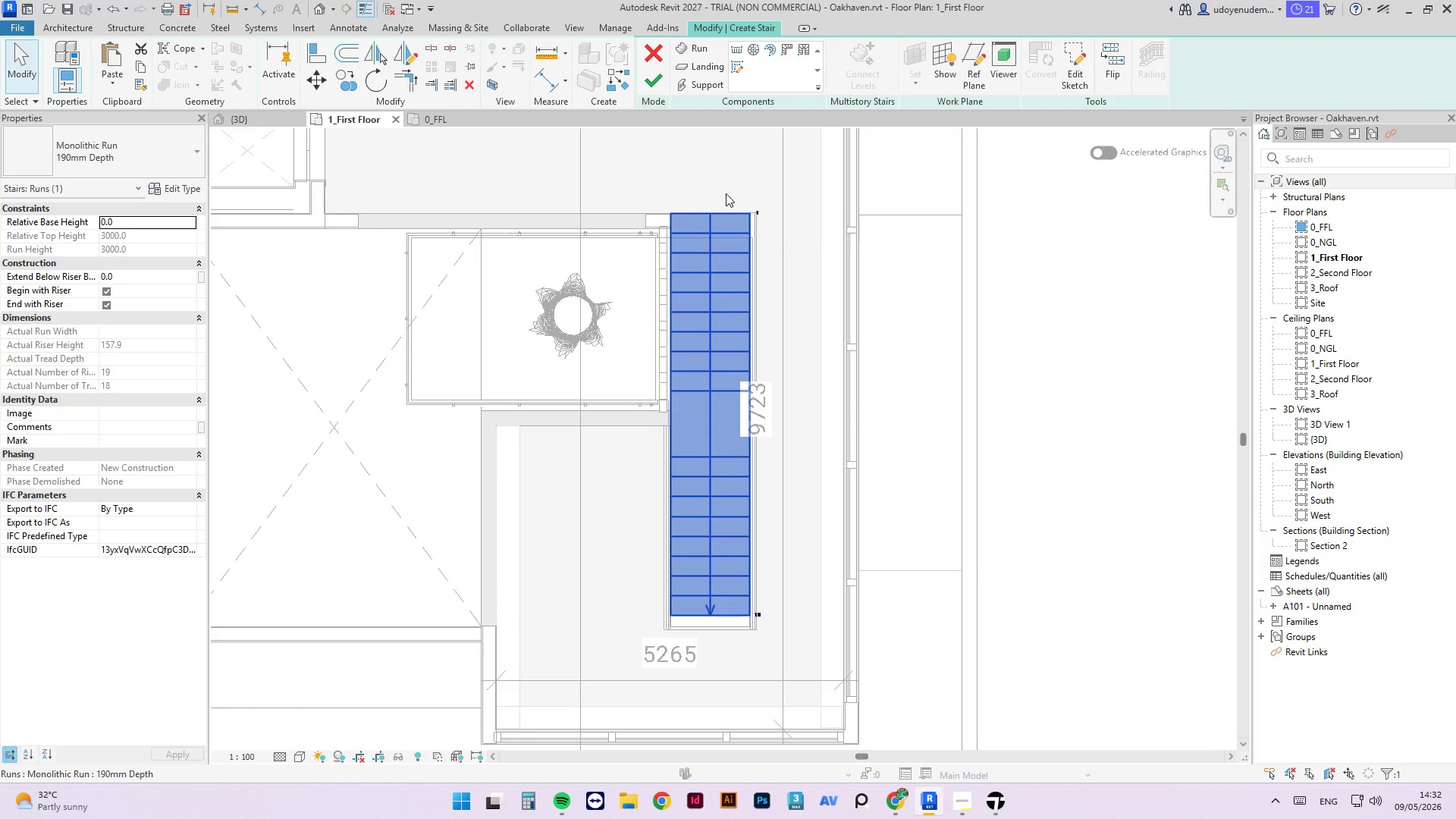 
left_click([654, 84])
 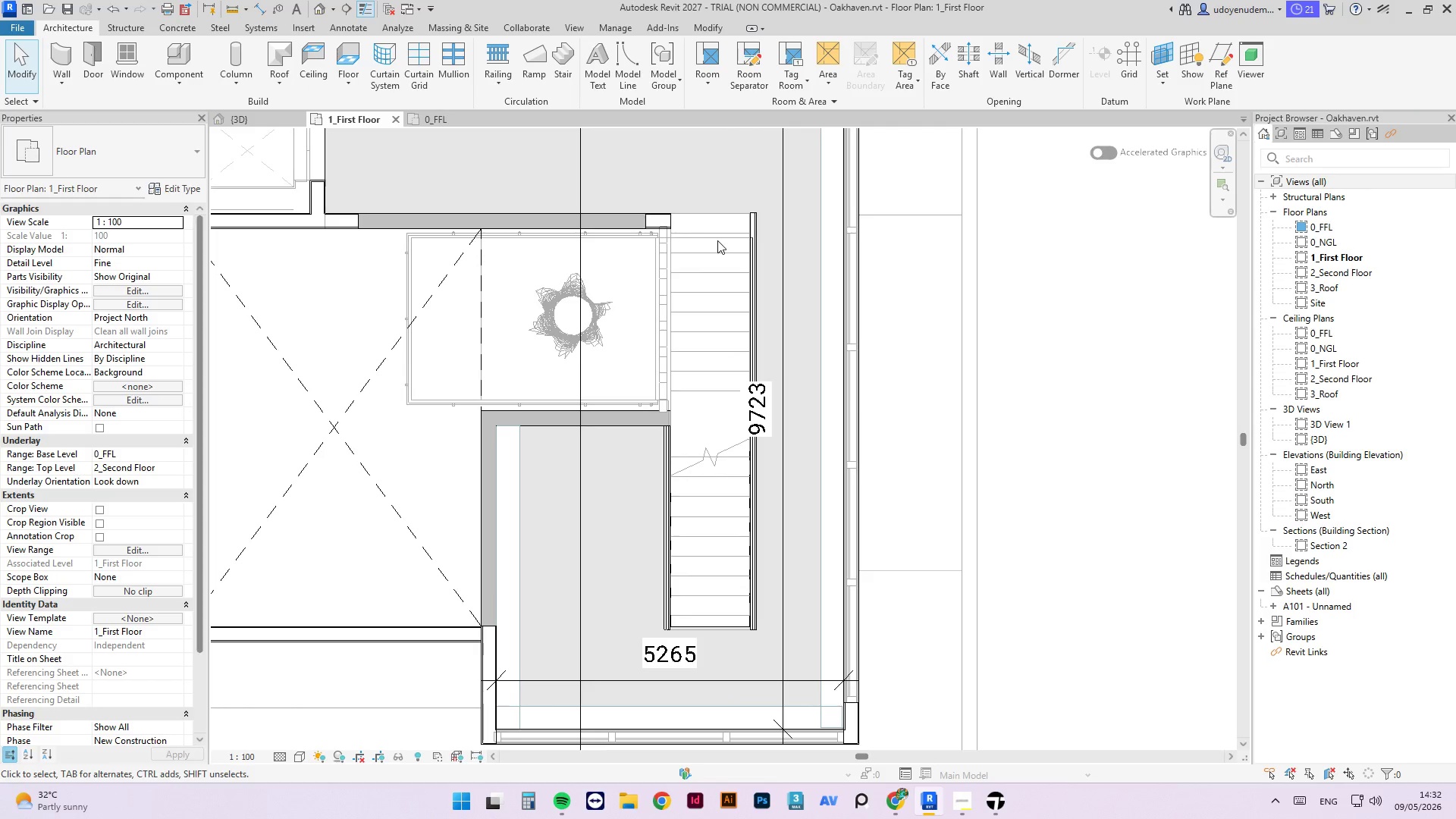 
double_click([717, 235])
 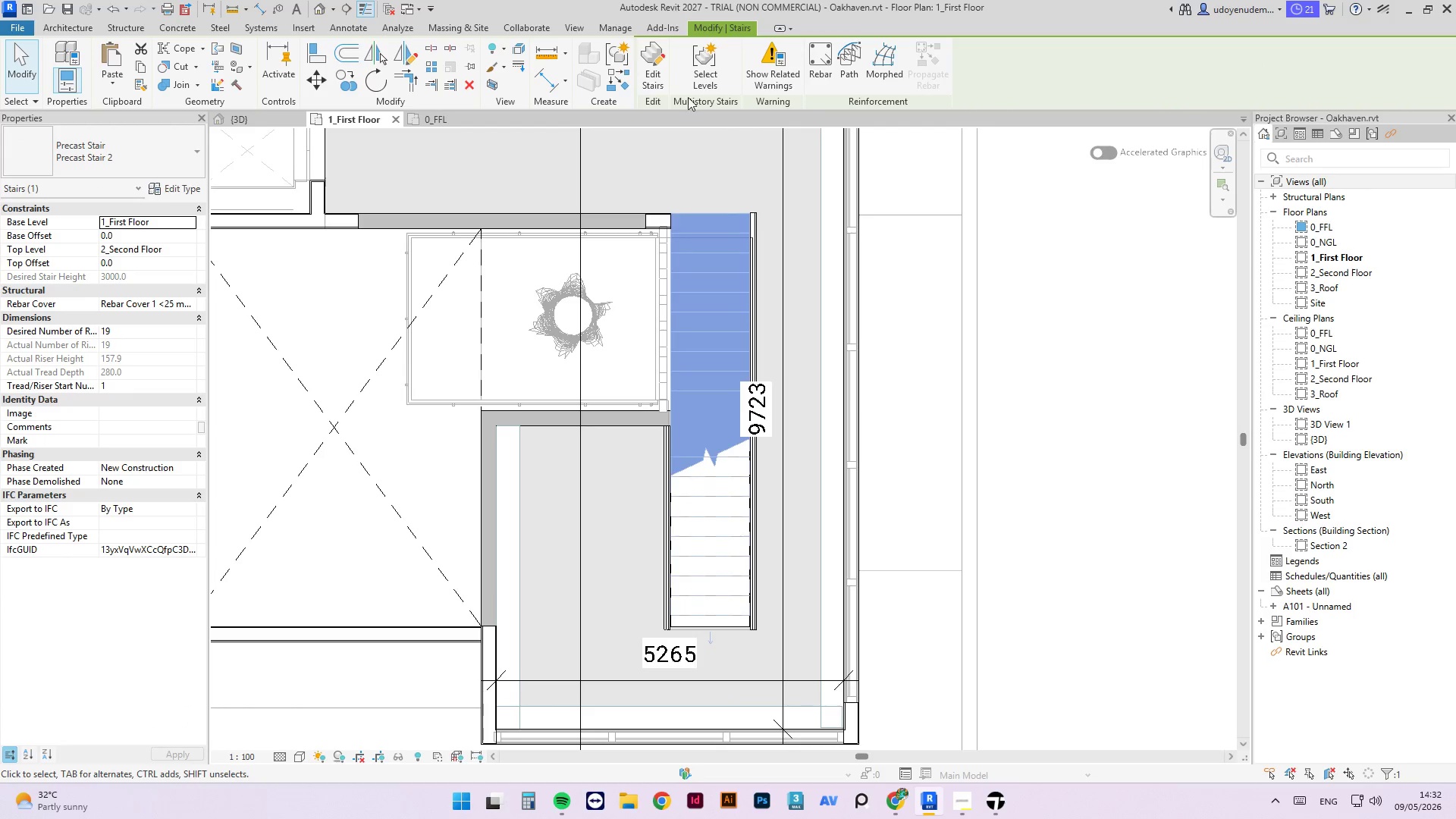 
left_click([650, 80])
 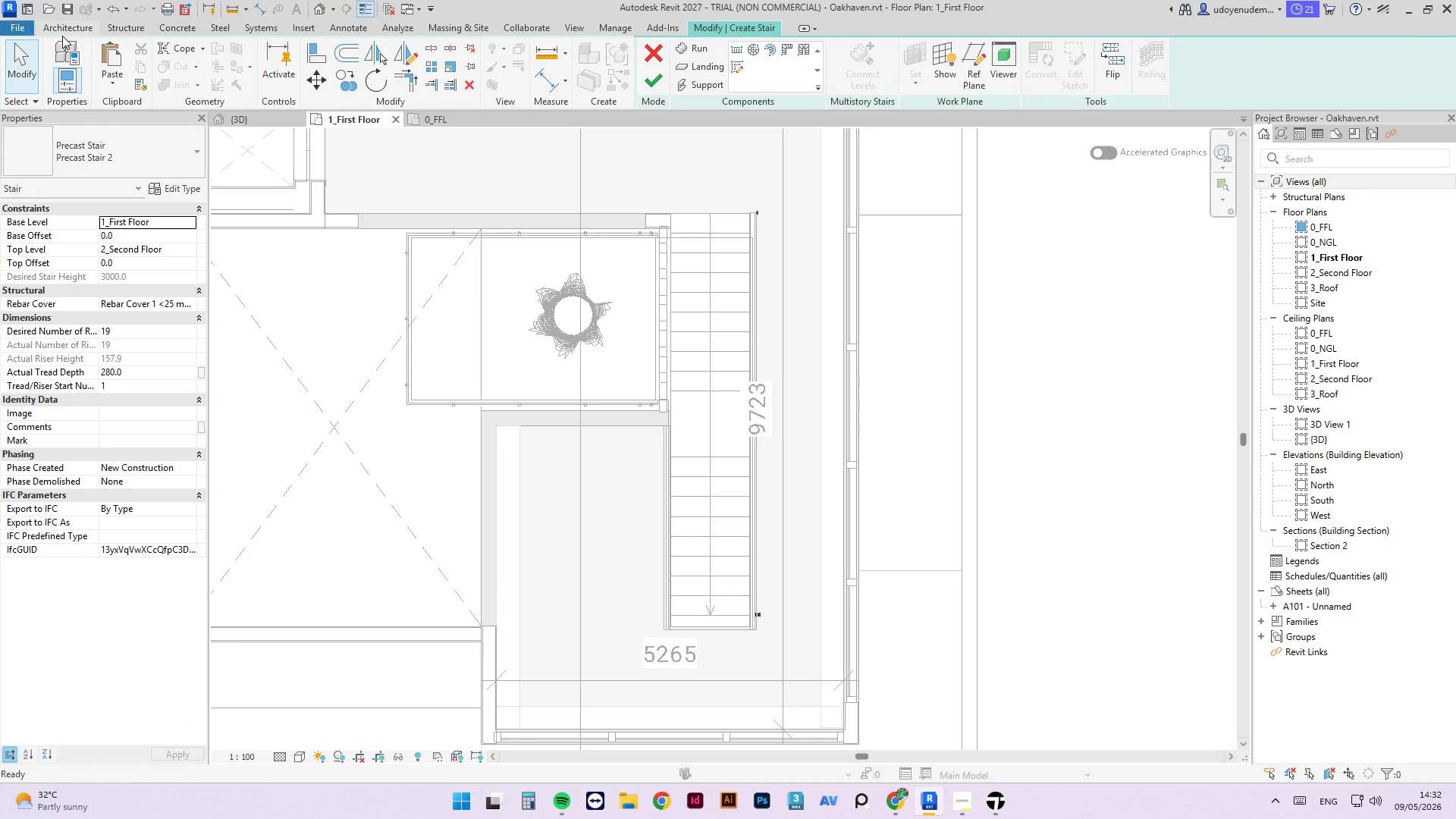 
mouse_move([675, 78])
 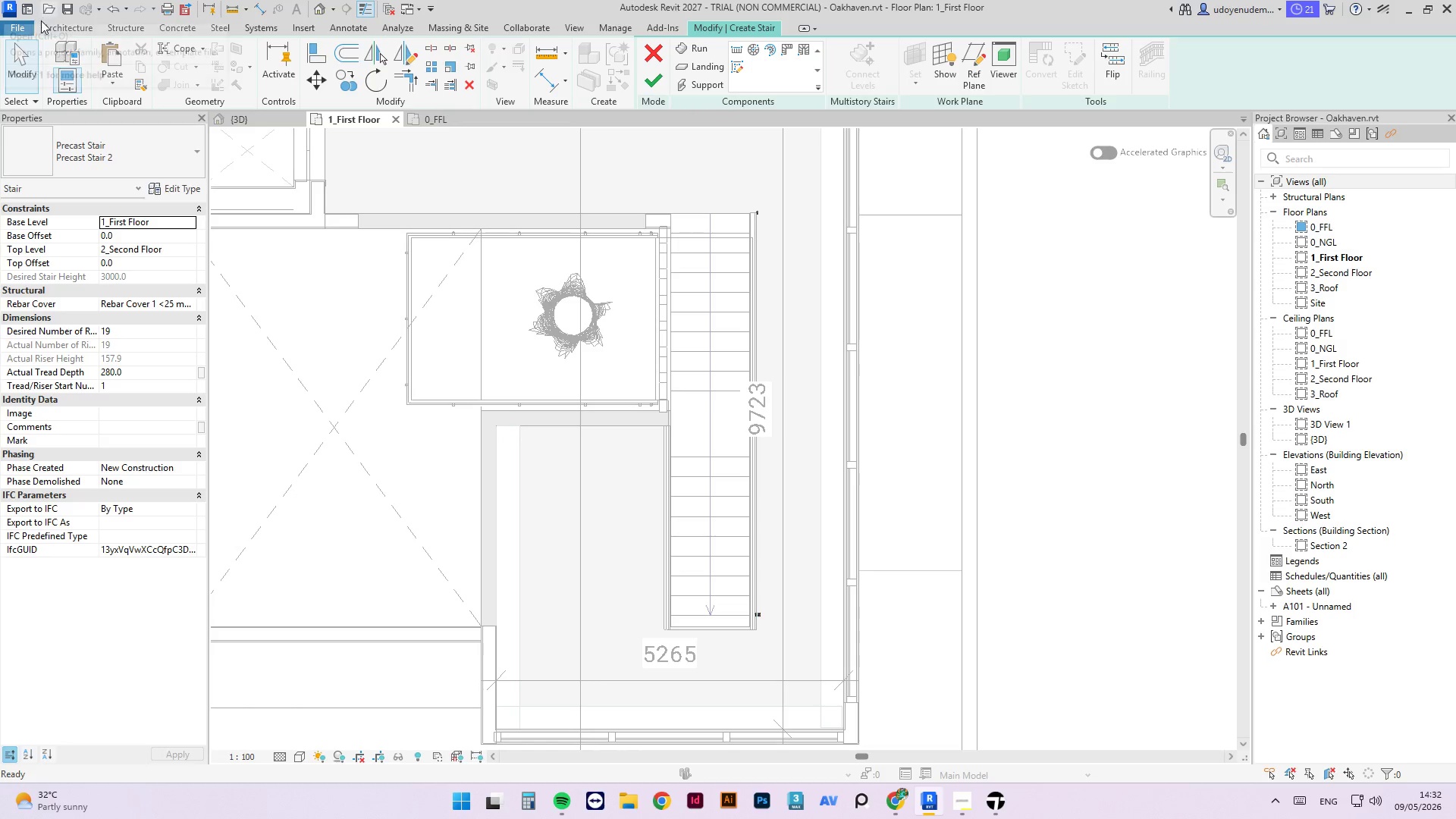 
left_click([52, 26])
 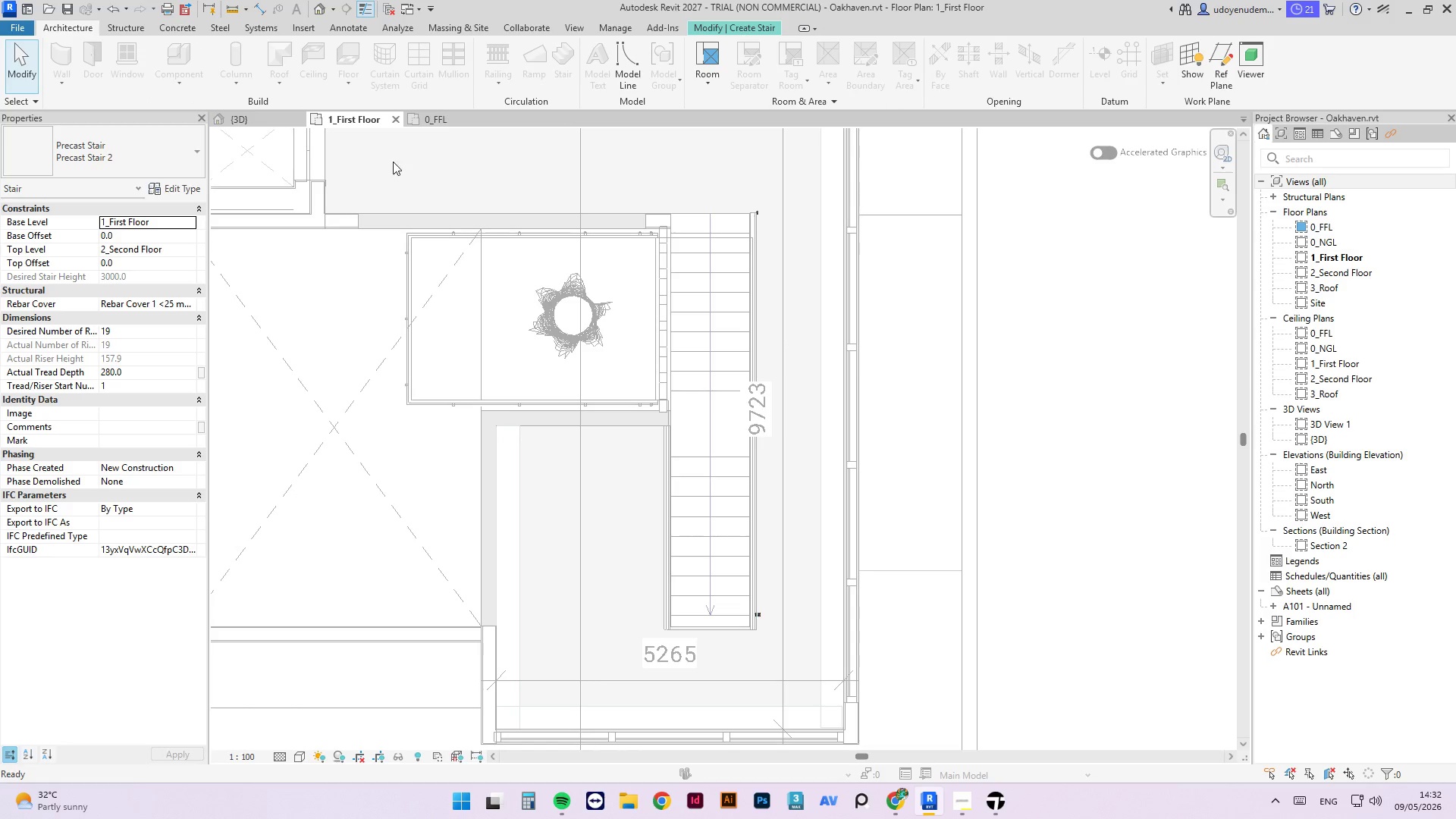 
left_click_drag(start_coordinate=[720, 227], to_coordinate=[718, 231])
 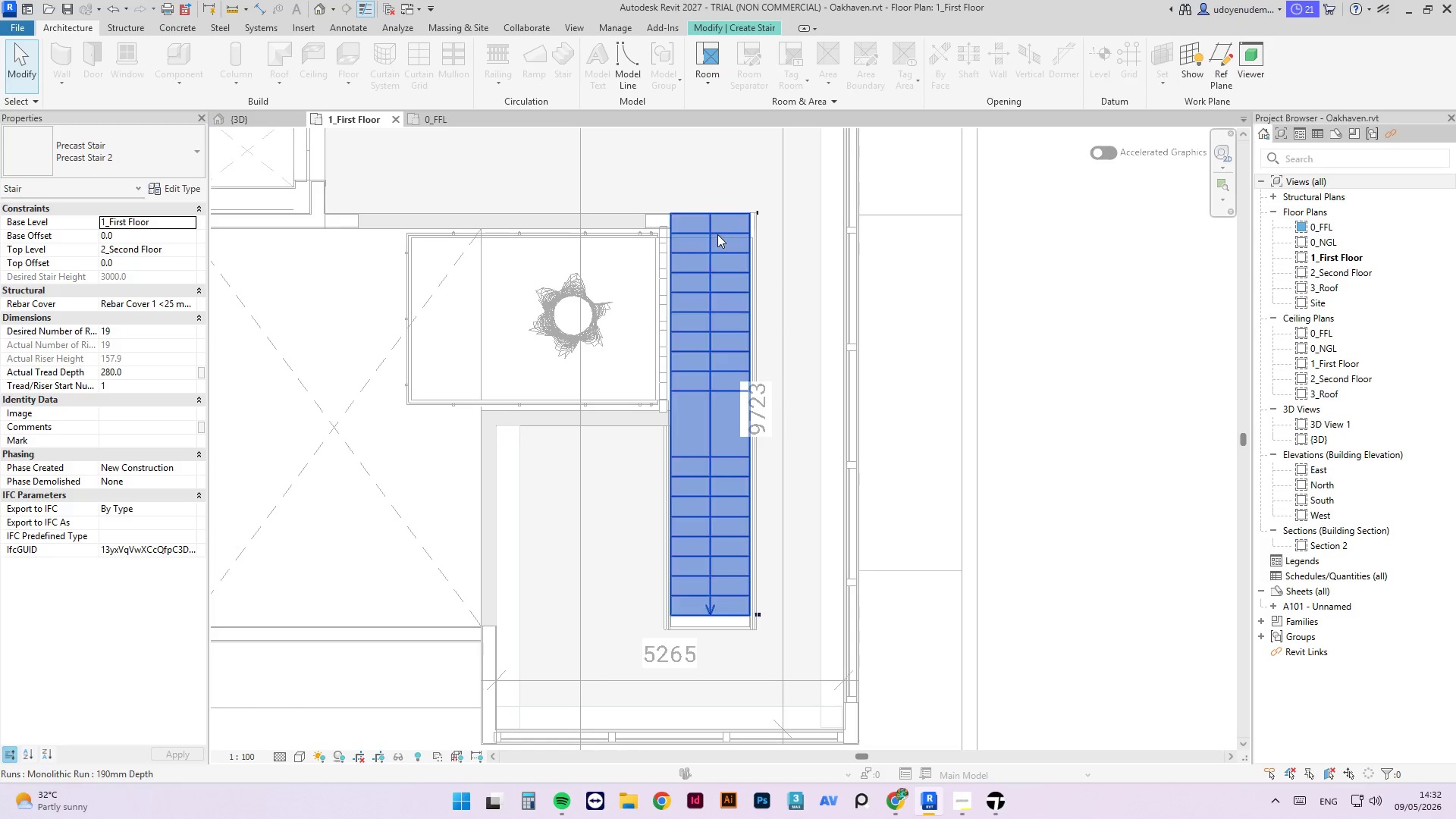 
double_click([717, 234])
 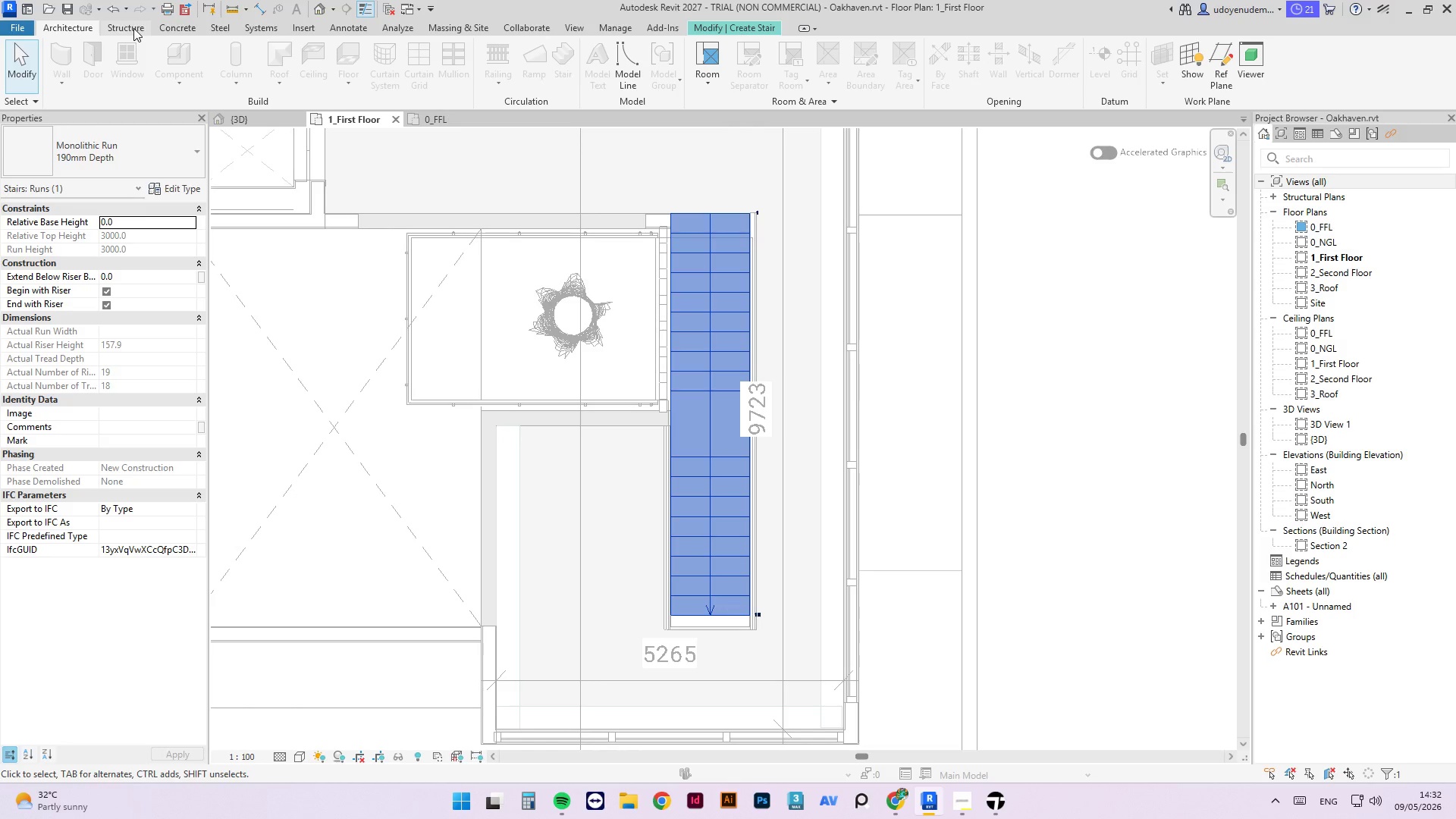 
wait(6.92)
 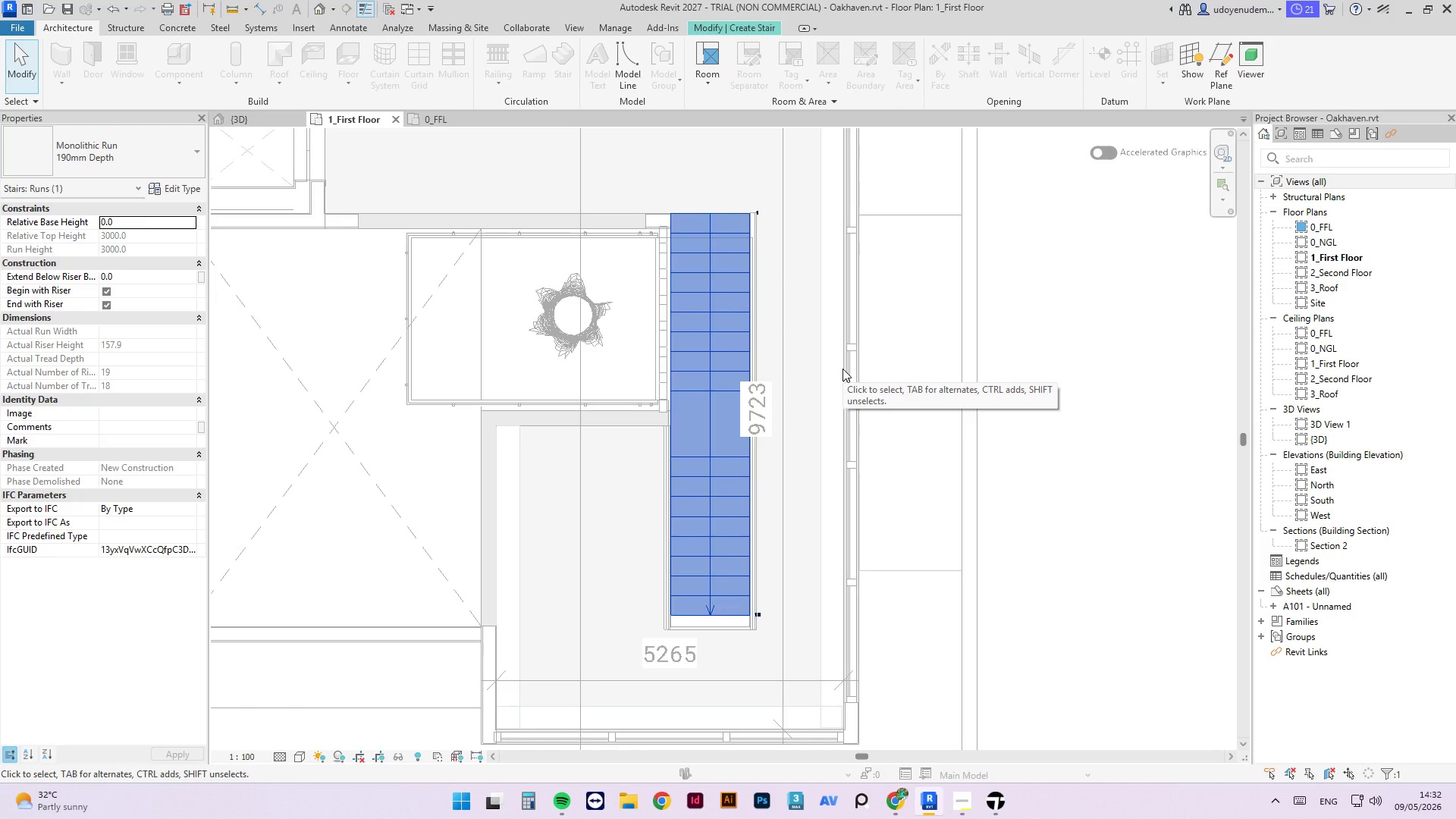 
key(Escape)
 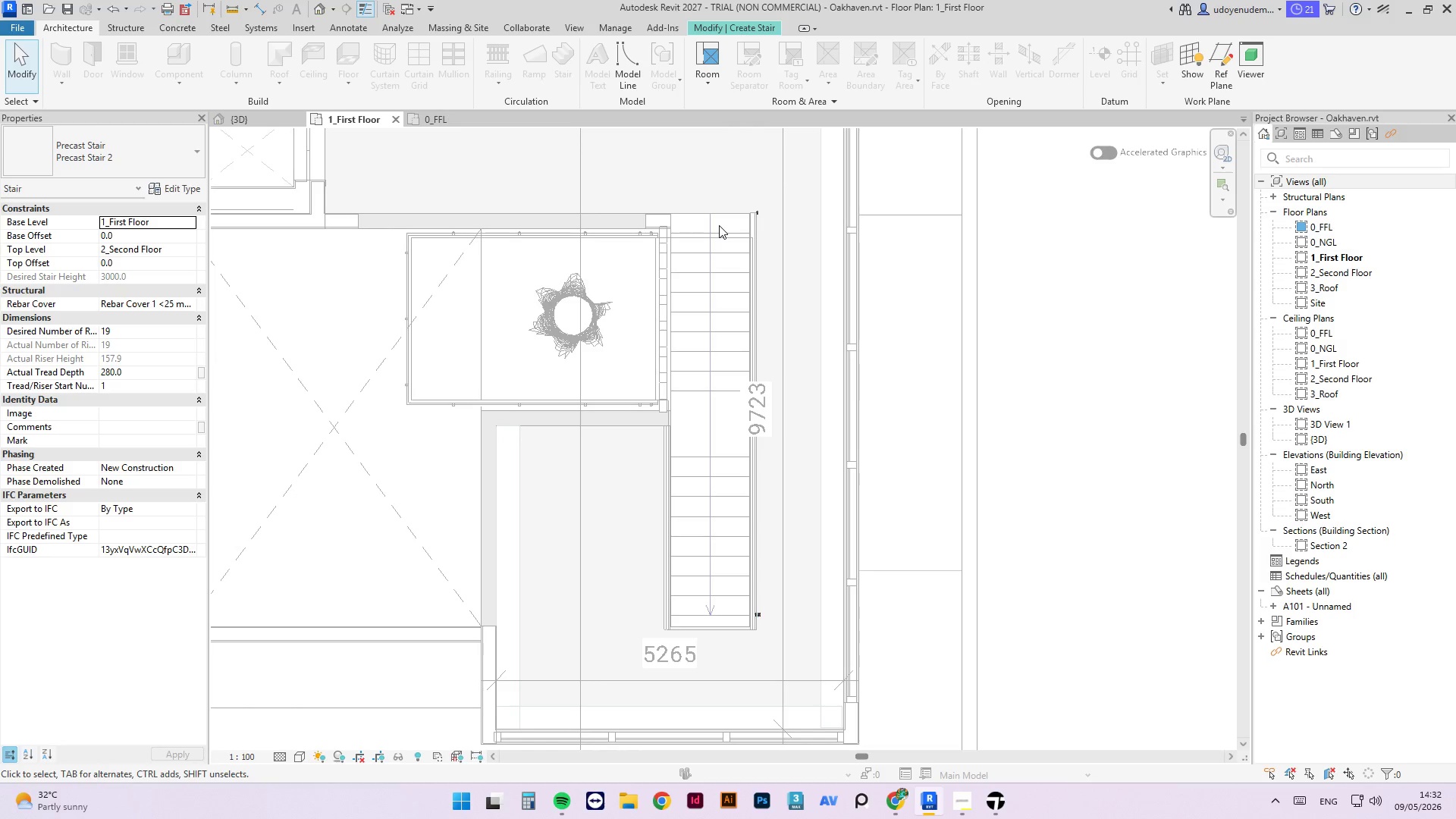 
left_click([709, 217])
 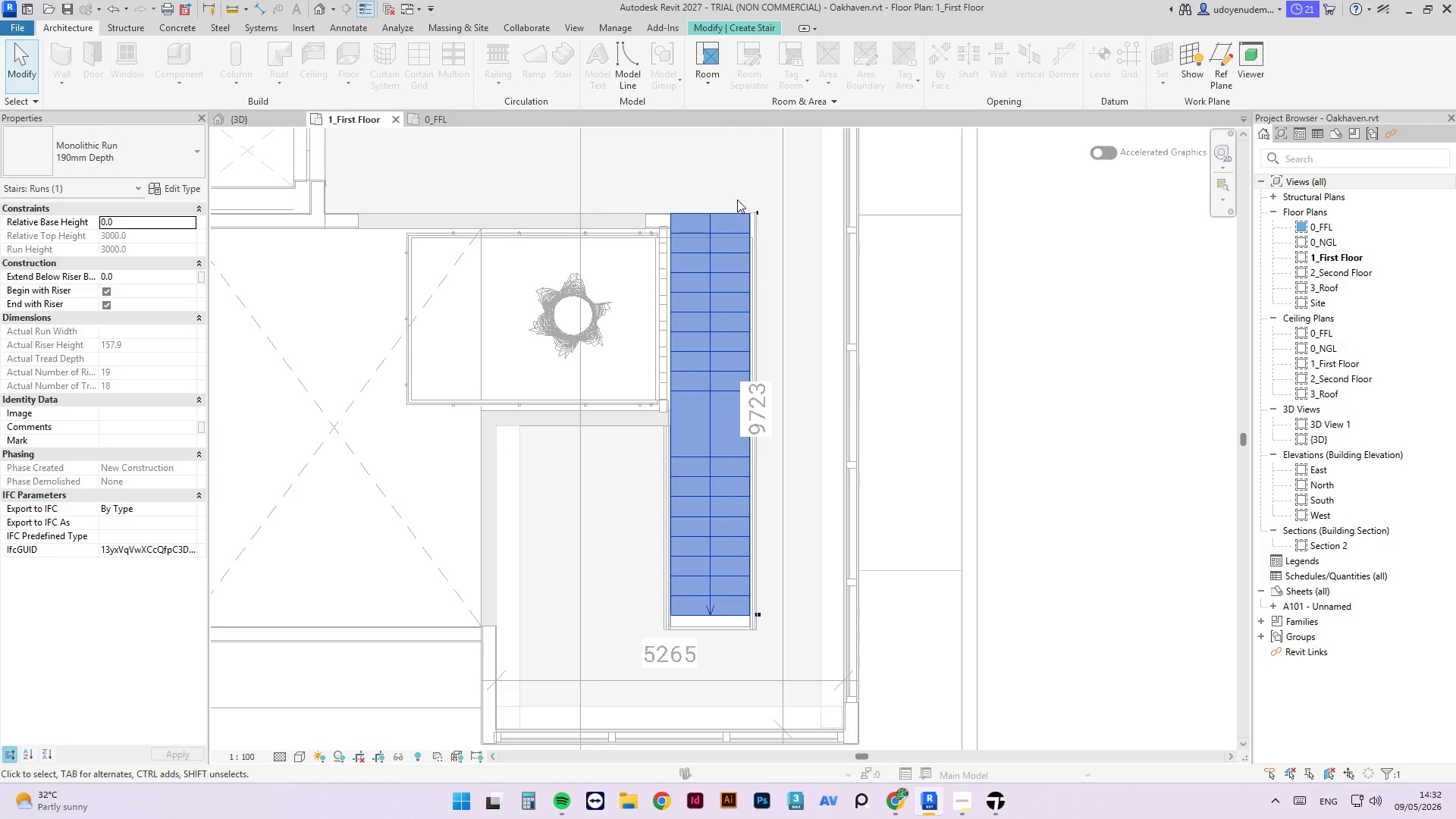 
key(Delete)
 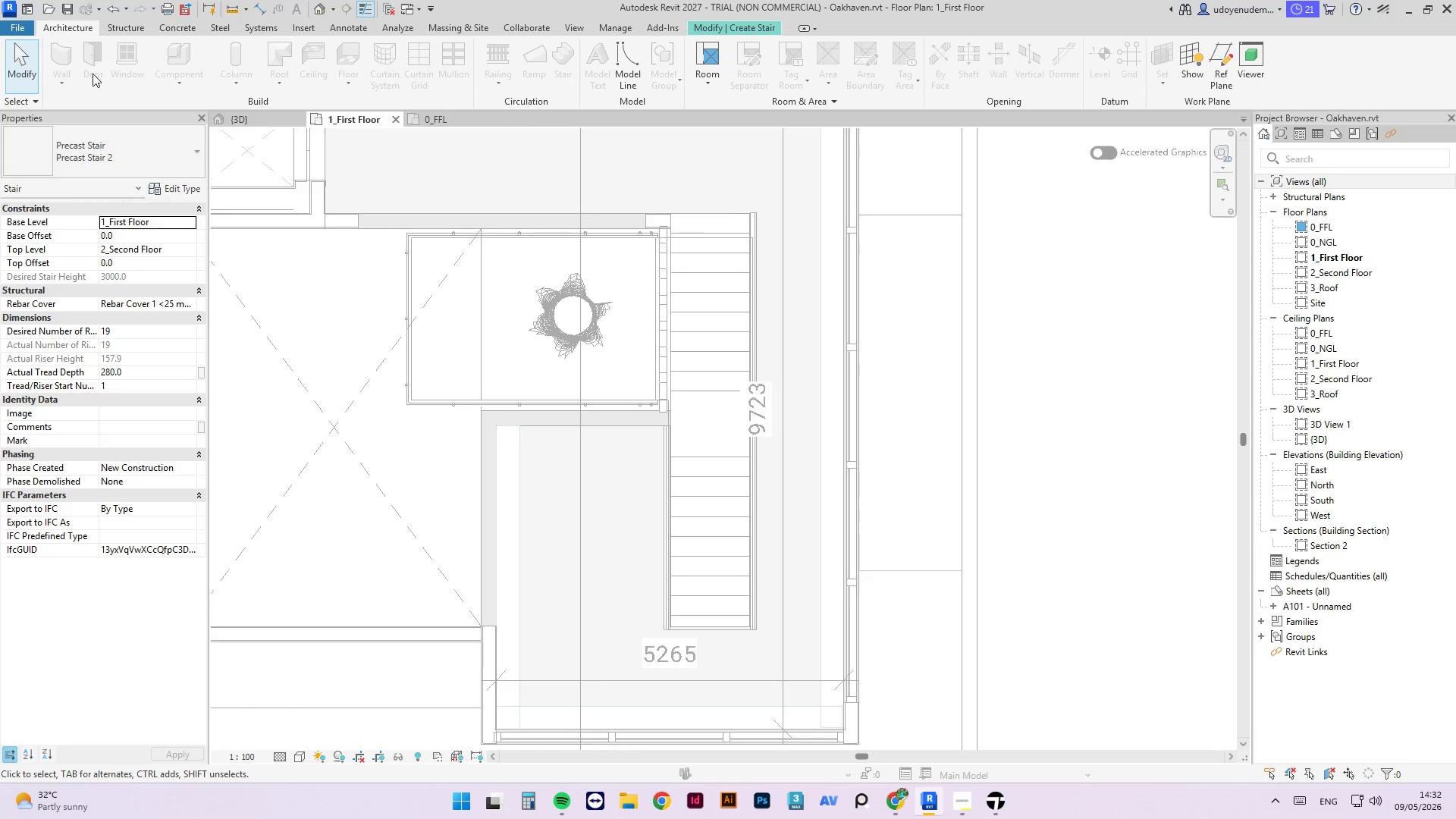 
left_click([728, 30])
 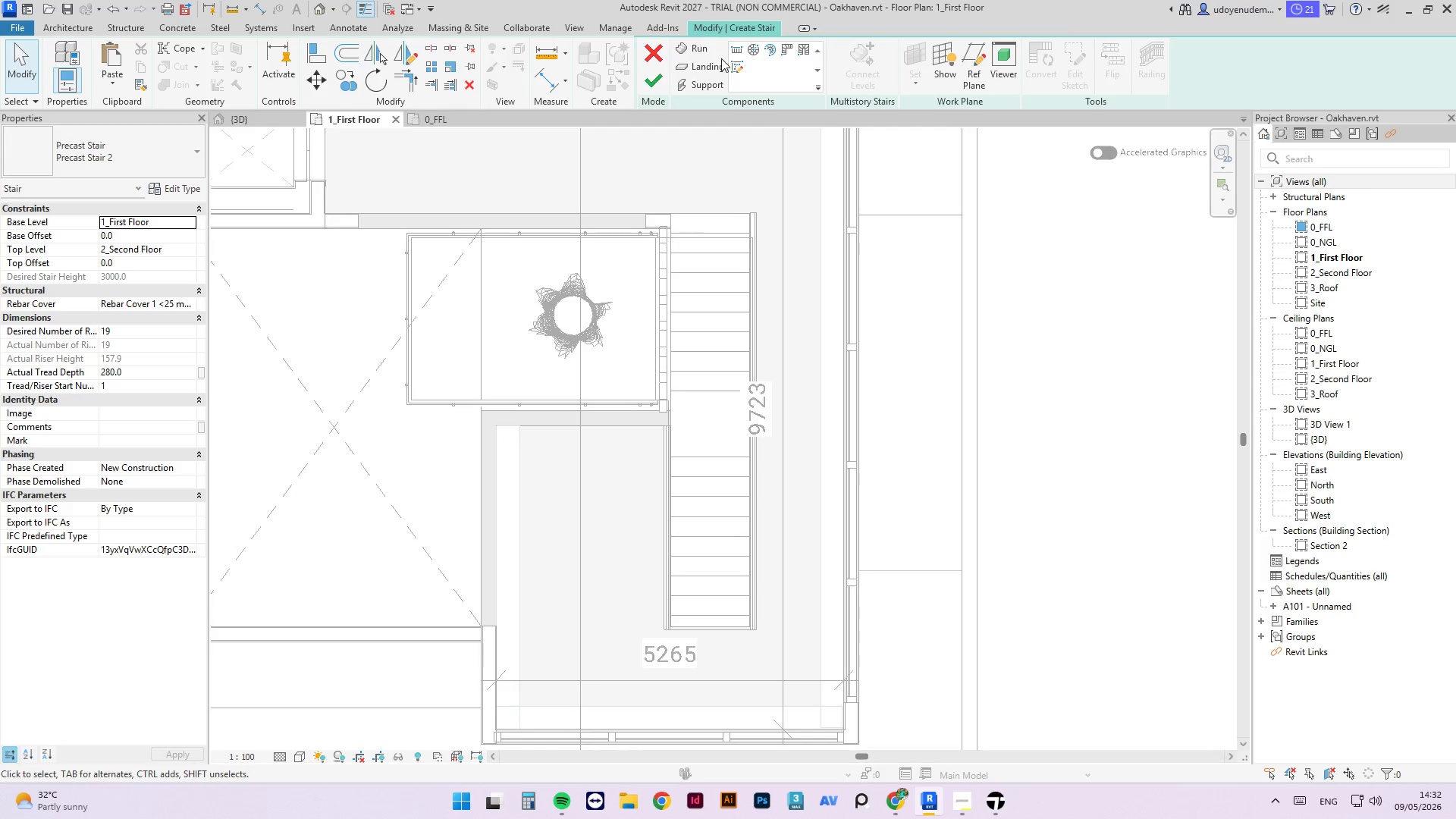 
left_click([738, 63])
 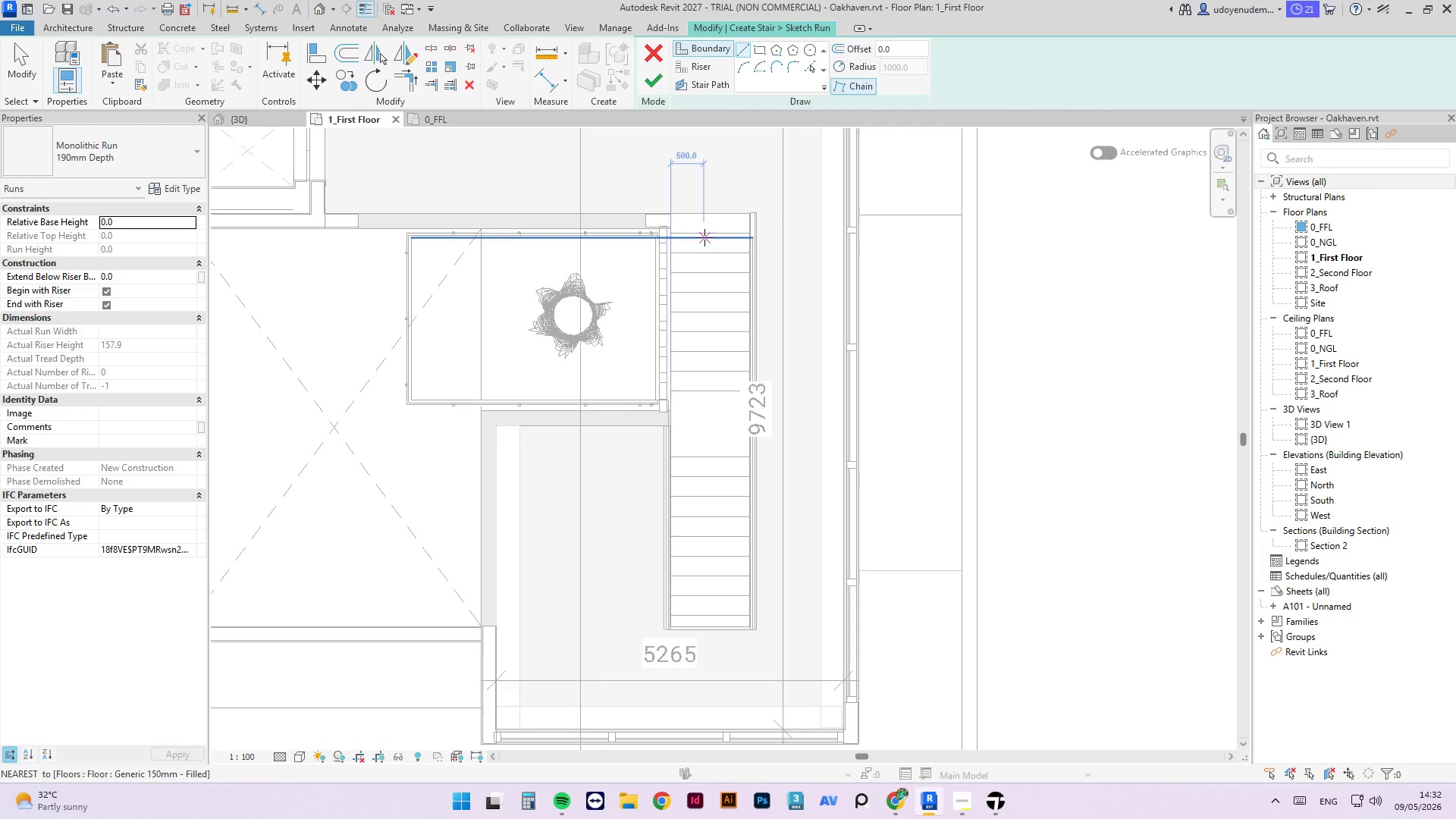 
scroll: coordinate [648, 142], scroll_direction: up, amount: 9.0
 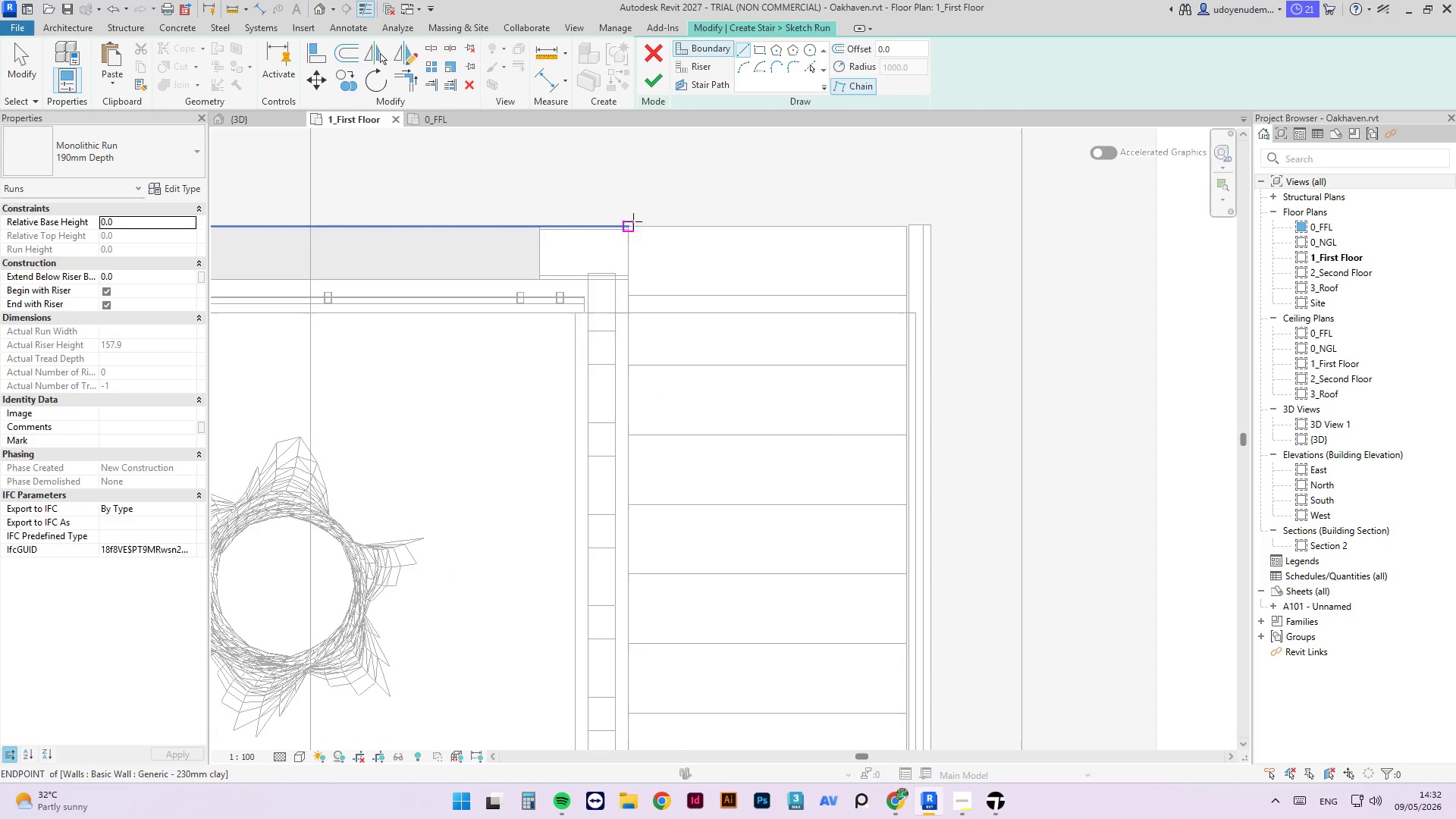 
left_click([633, 221])
 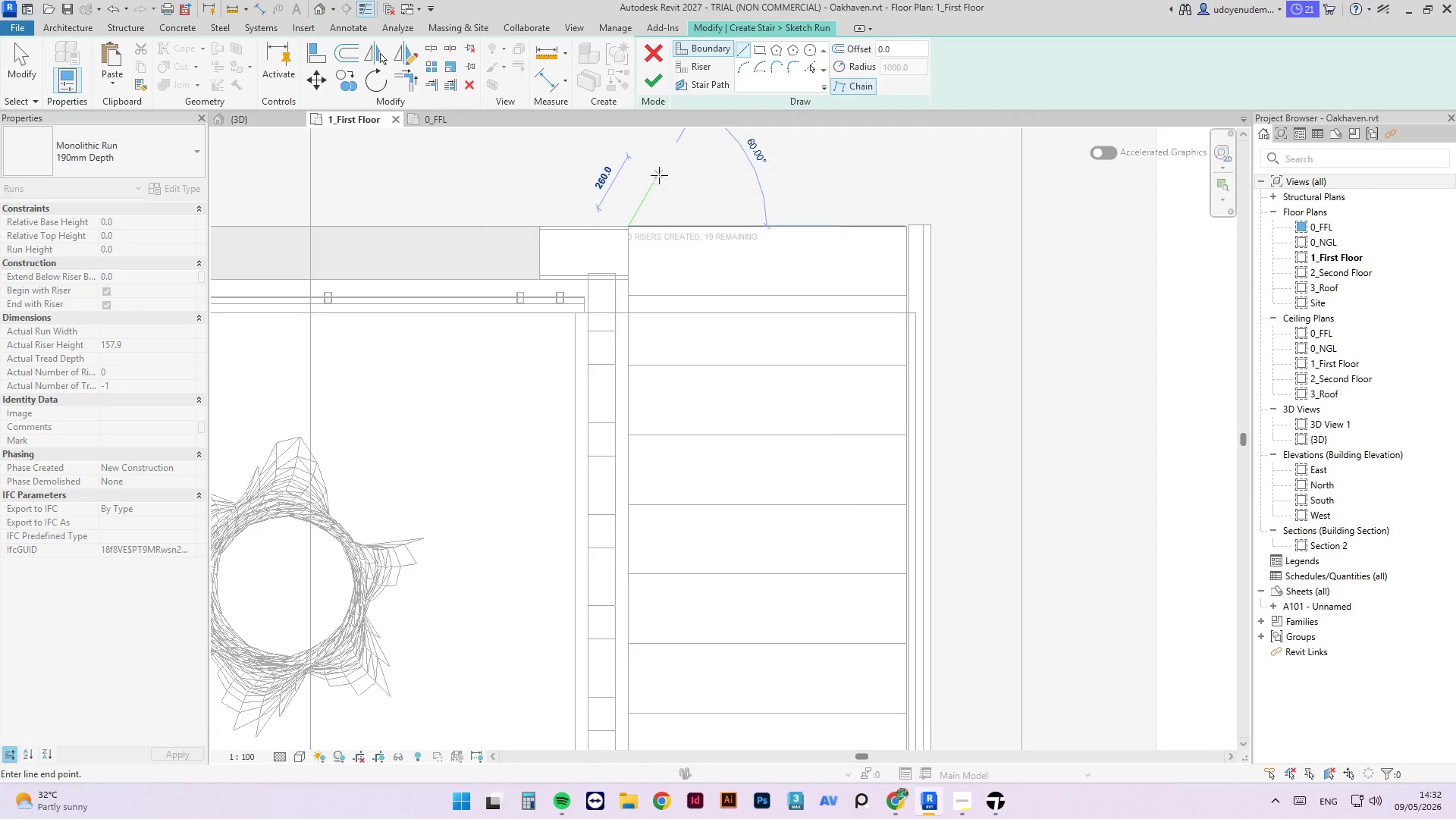 
scroll: coordinate [663, 263], scroll_direction: down, amount: 11.0
 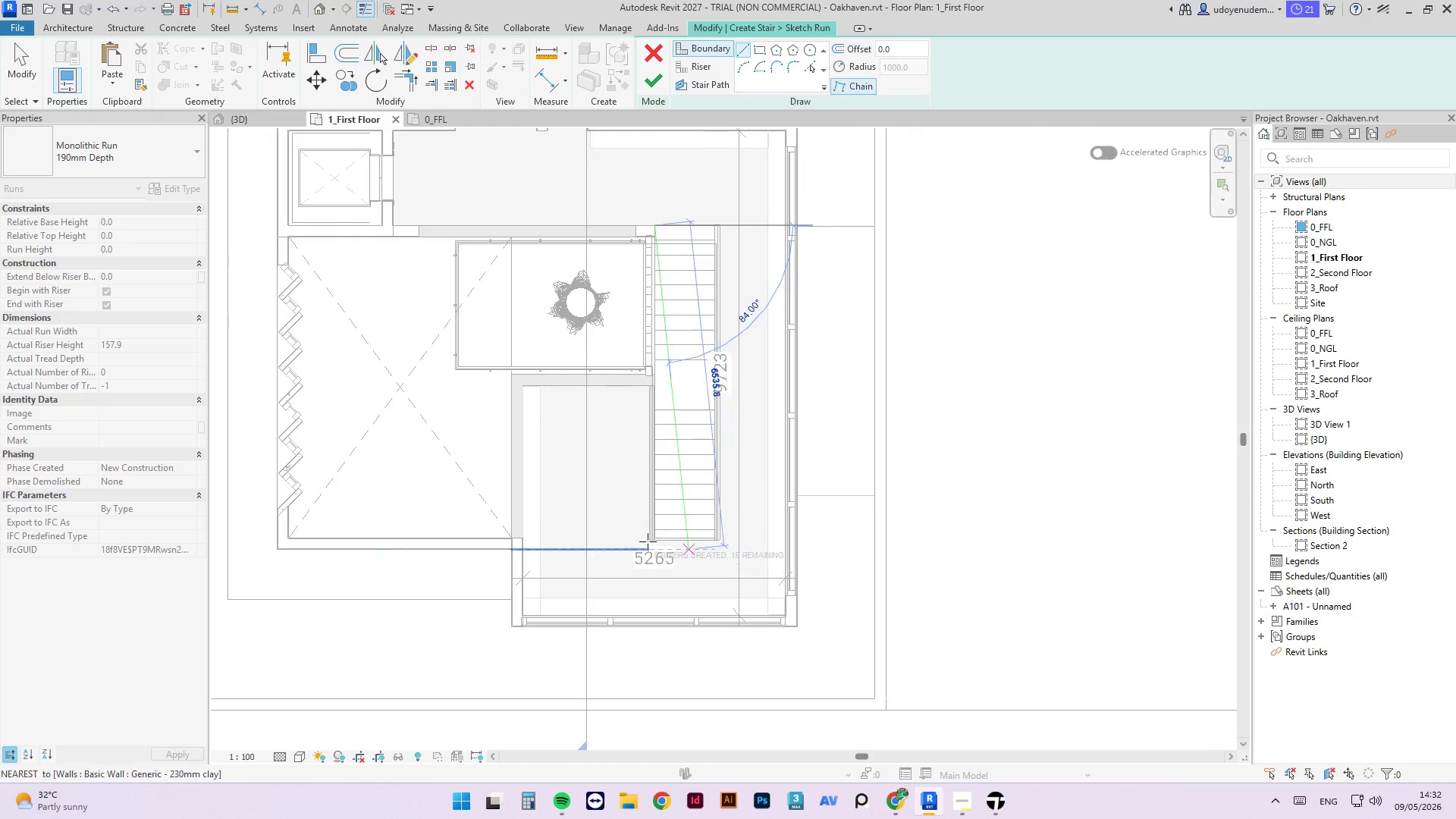 
scroll: coordinate [741, 491], scroll_direction: up, amount: 27.0
 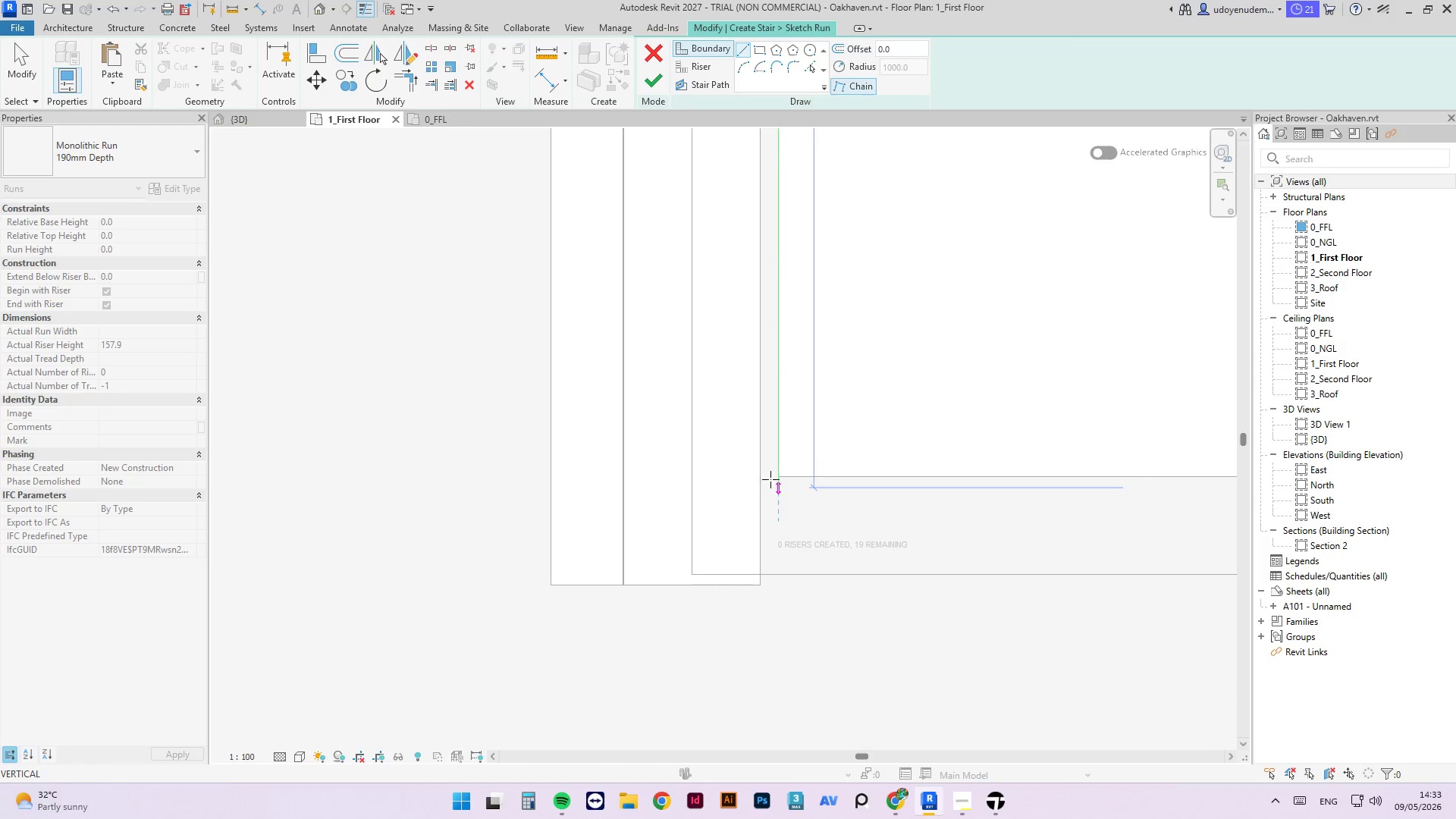 
left_click([774, 472])
 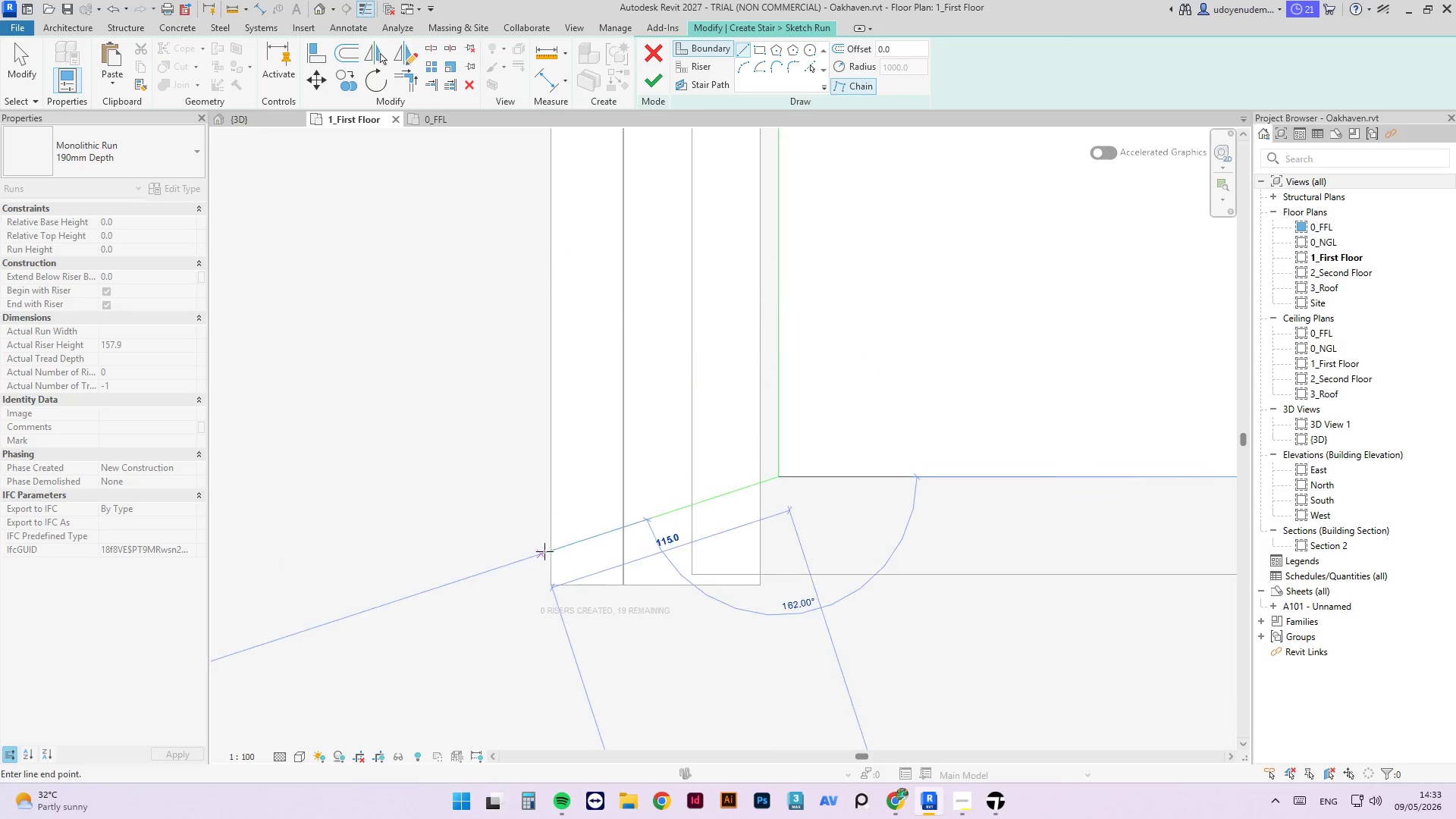 
scroll: coordinate [544, 544], scroll_direction: down, amount: 6.0
 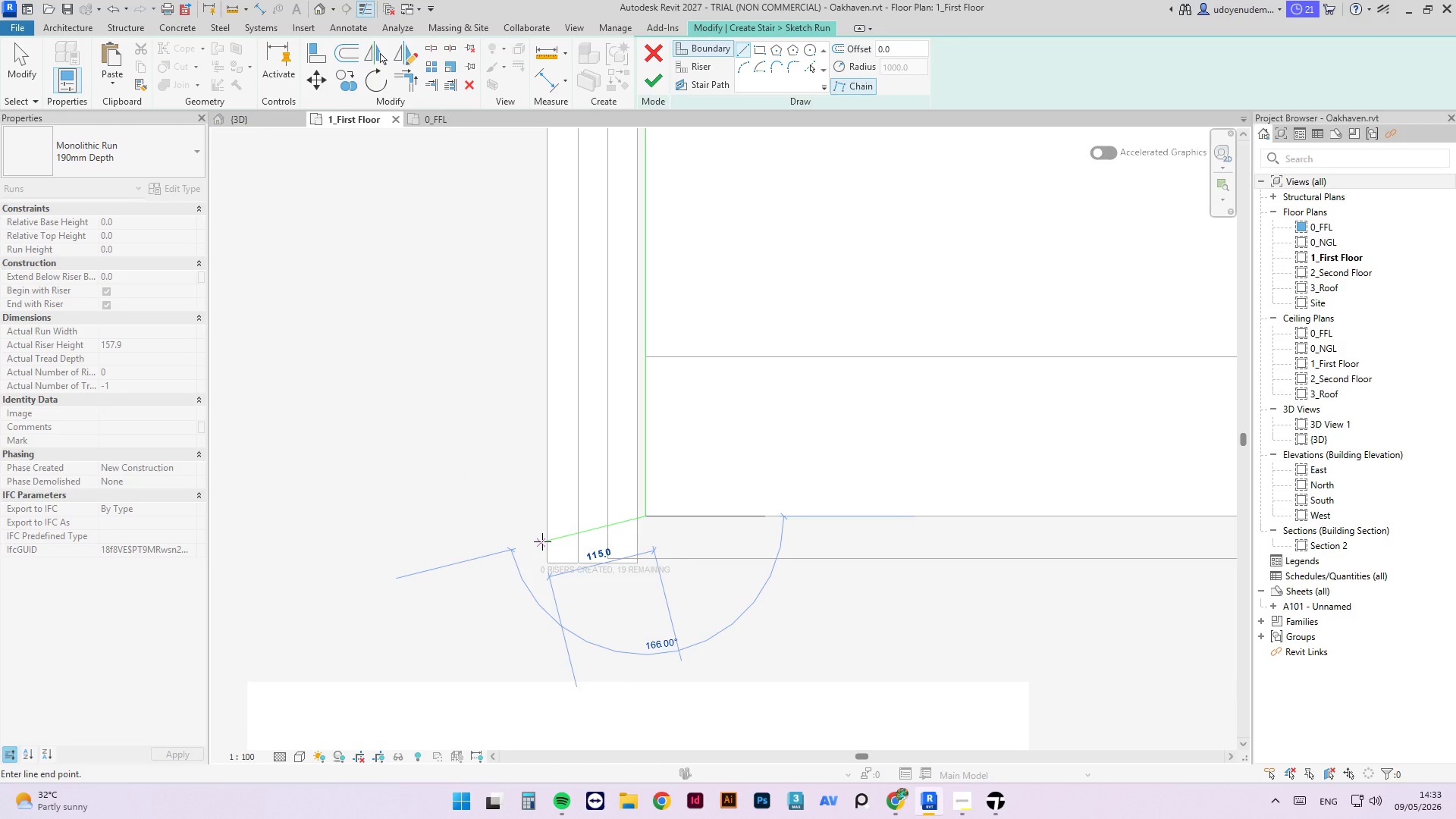 
key(Escape)
 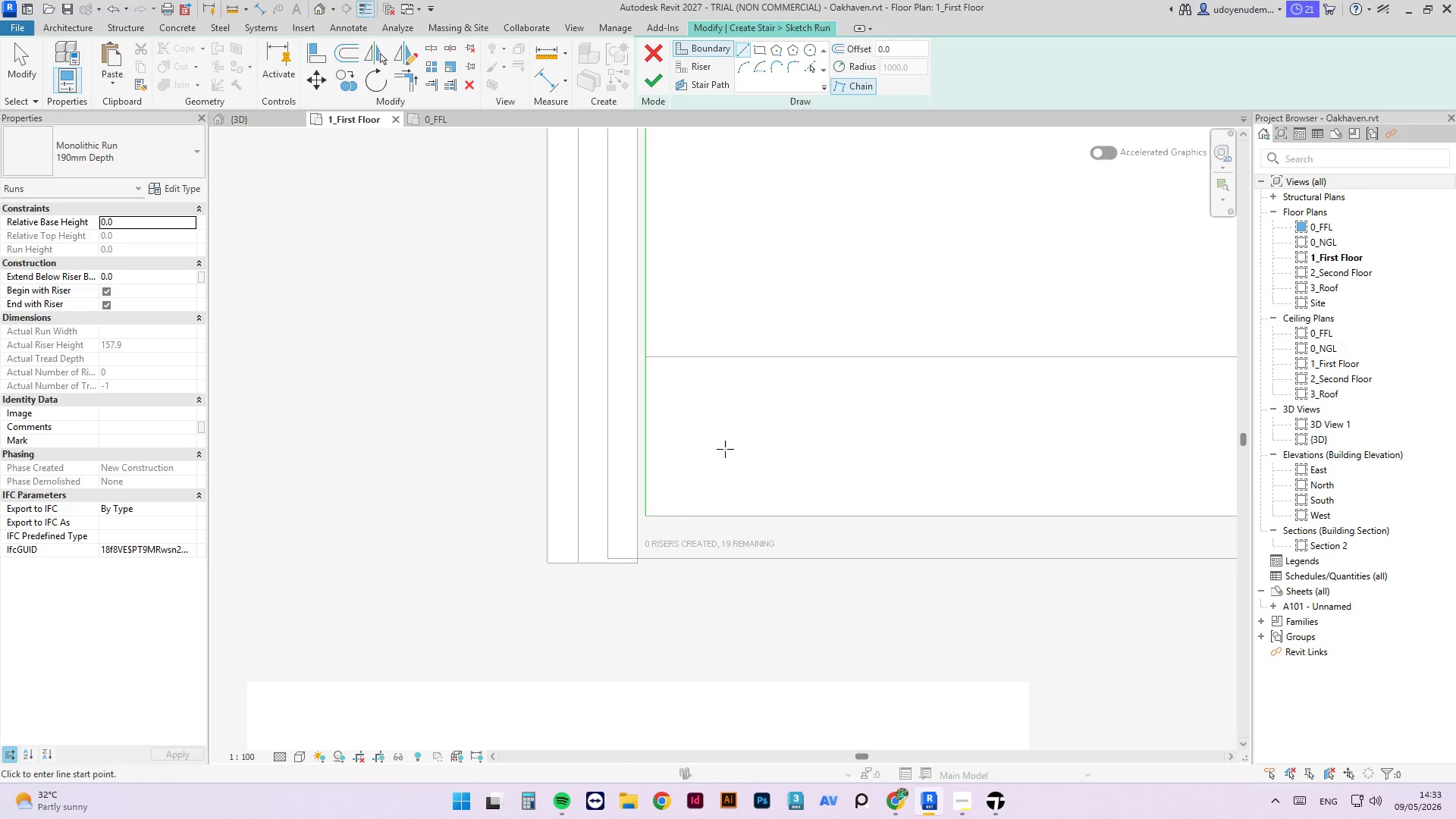 
scroll: coordinate [494, 523], scroll_direction: down, amount: 4.0
 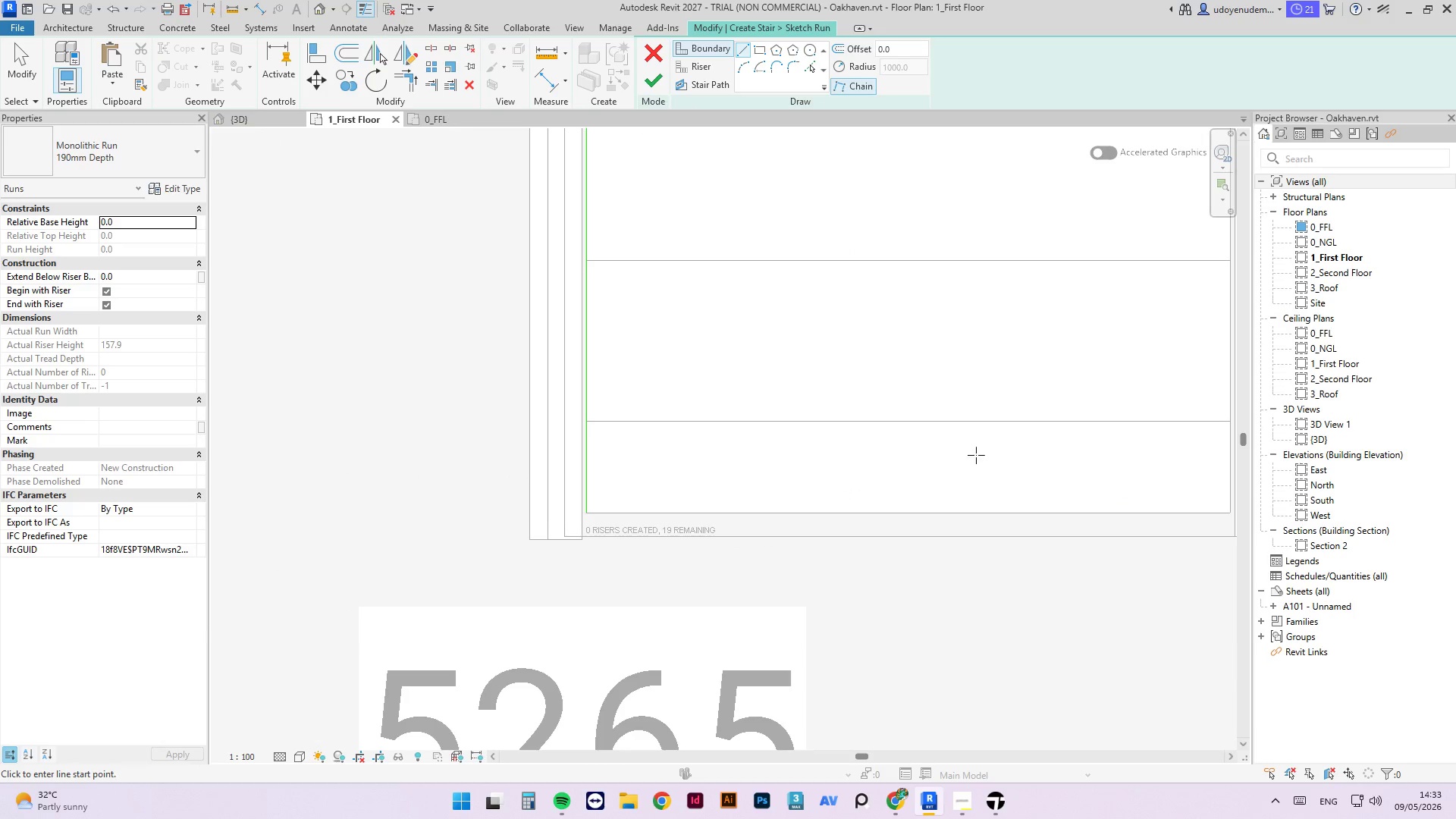 
scroll: coordinate [932, 492], scroll_direction: none, amount: 0.0
 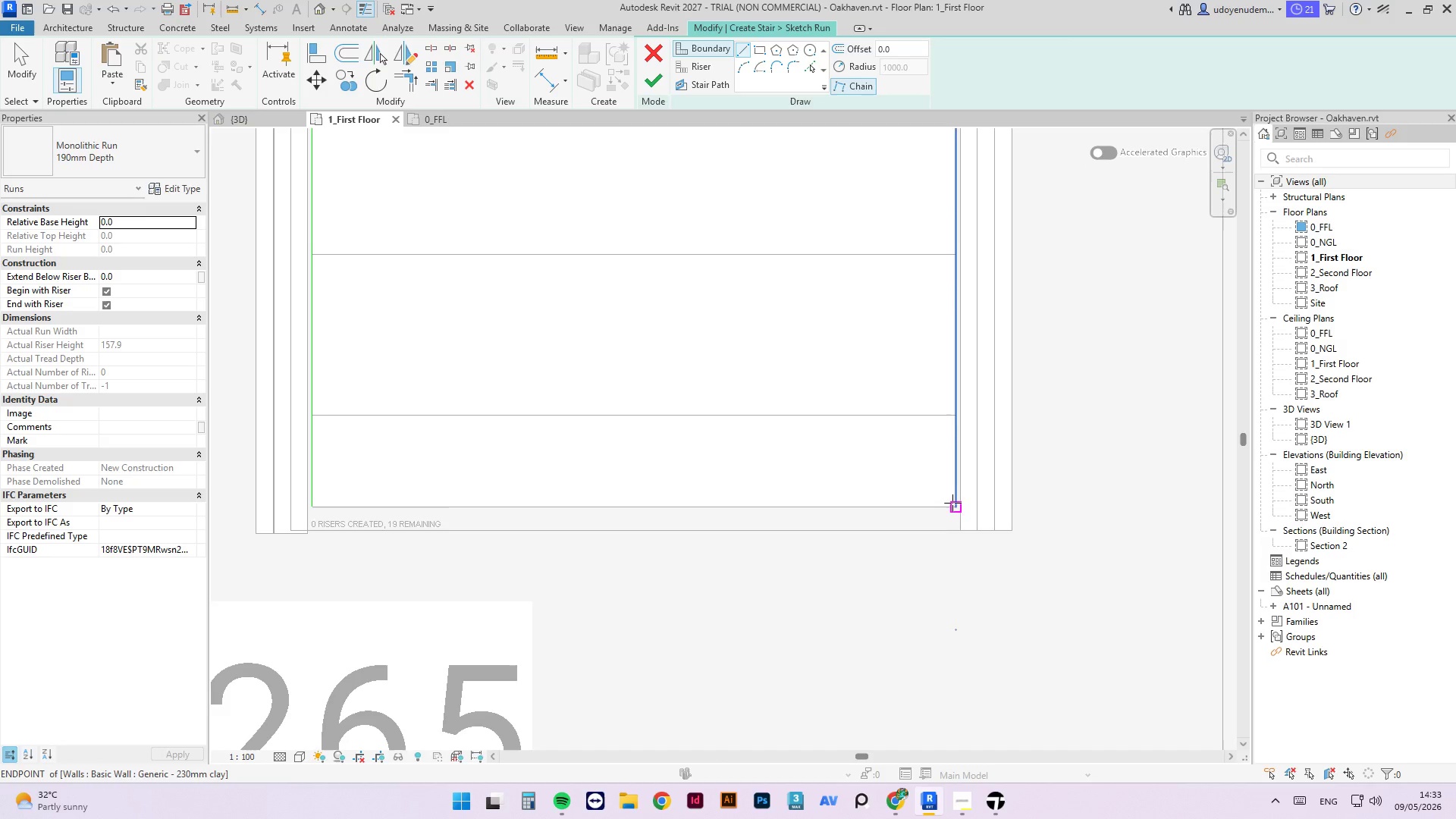 
left_click([952, 503])
 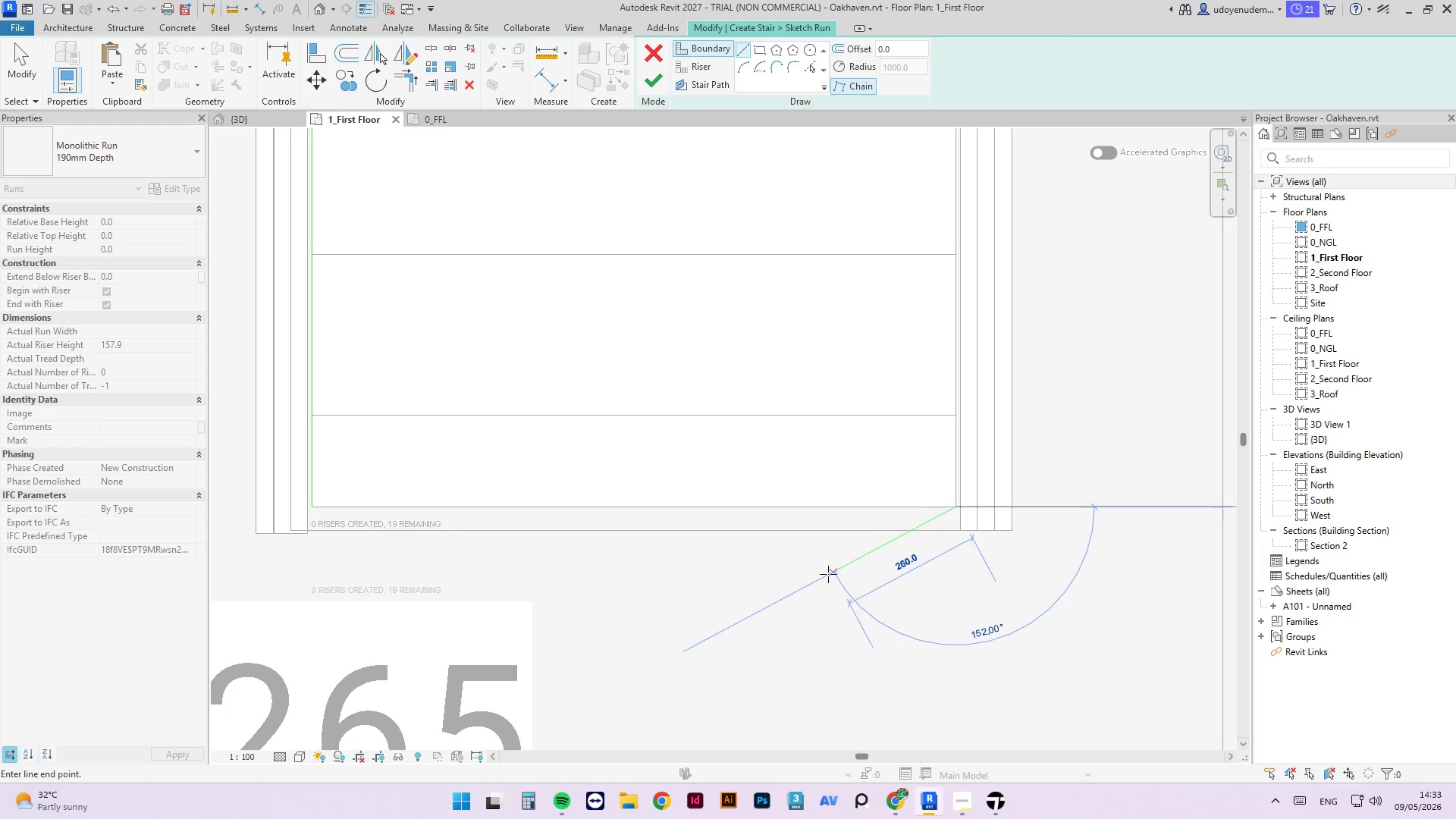 
scroll: coordinate [813, 571], scroll_direction: down, amount: 15.0
 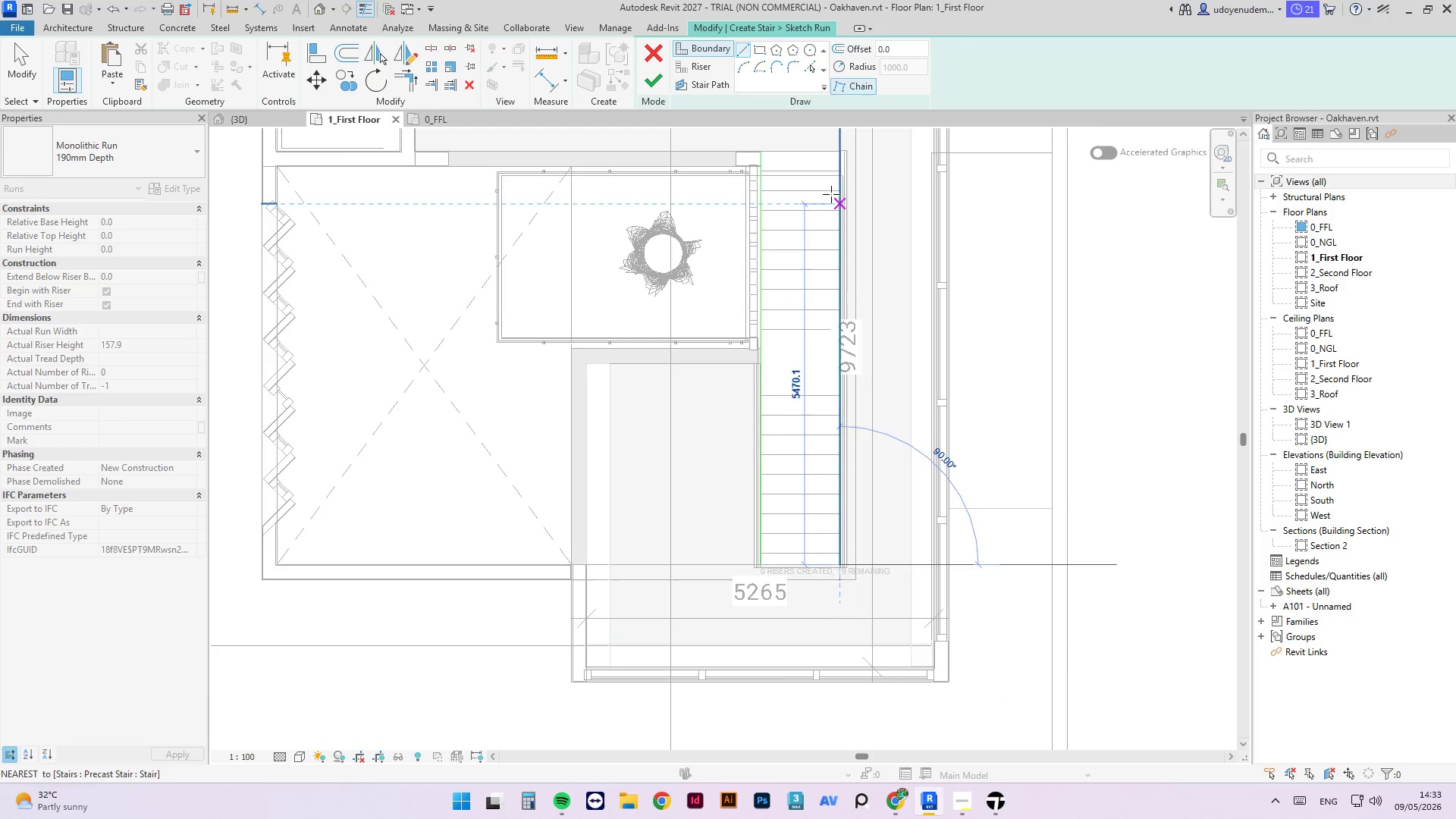 
scroll: coordinate [830, 232], scroll_direction: up, amount: 13.0
 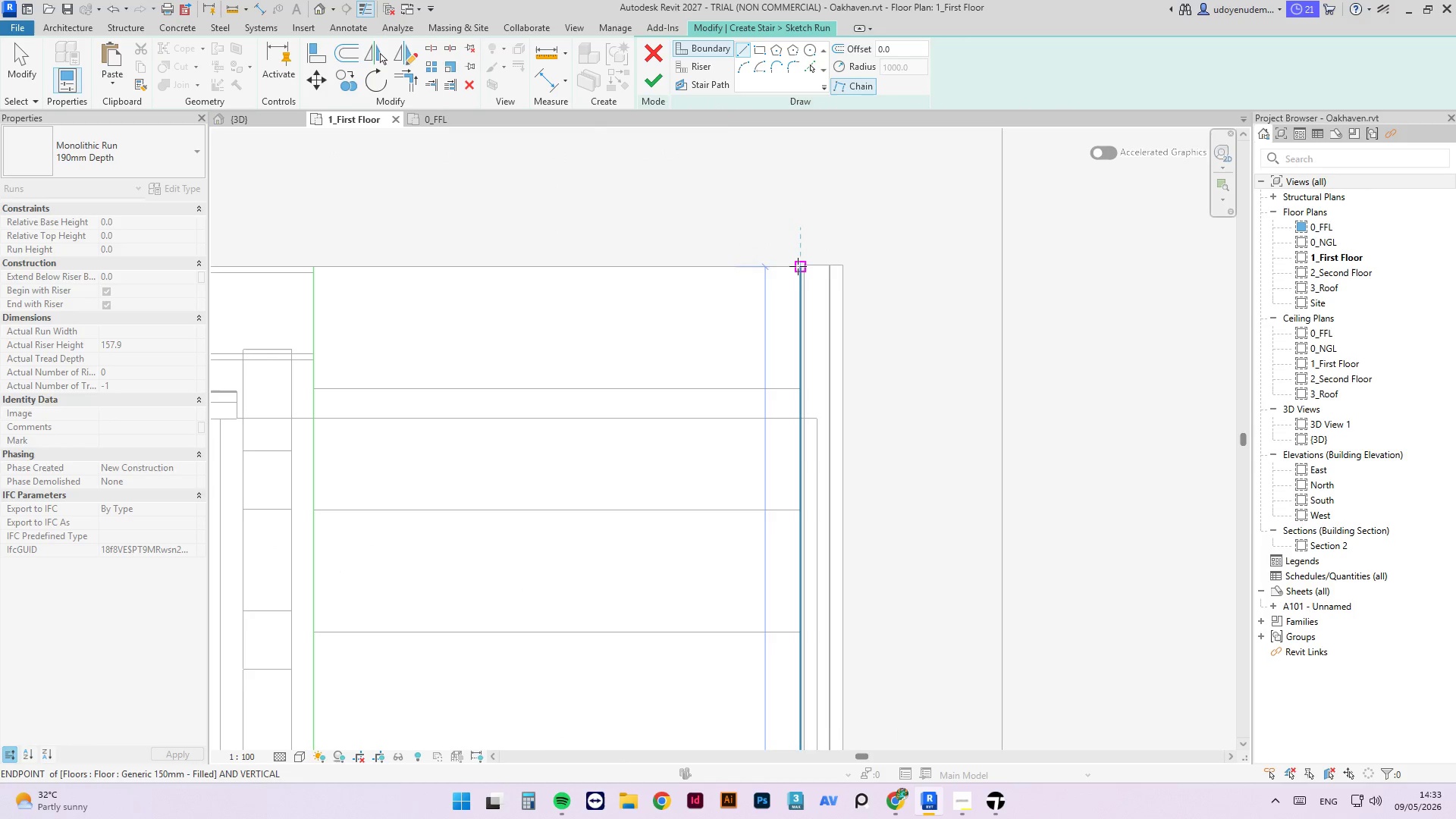 
left_click([798, 265])
 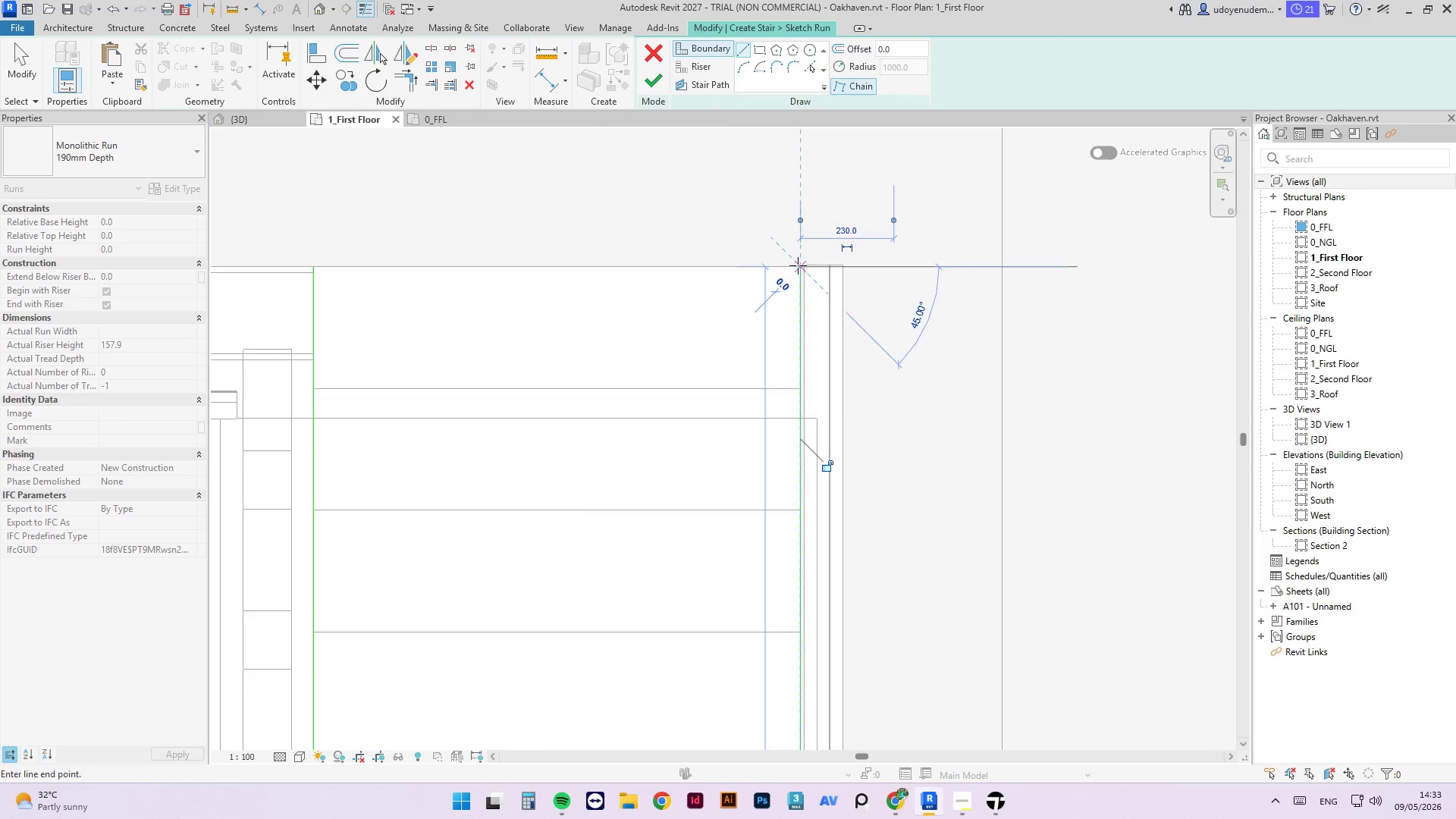 
key(Escape)
 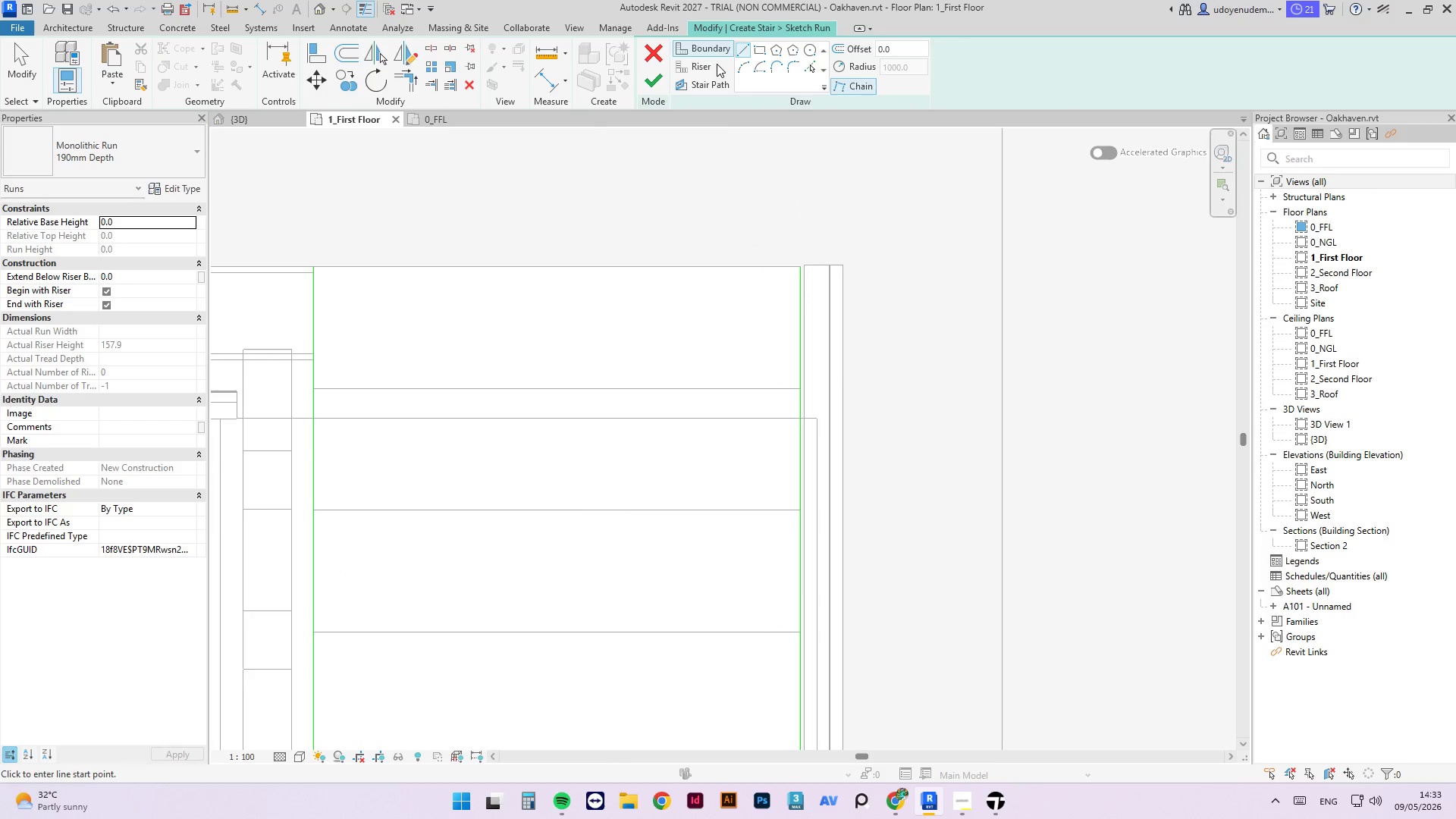 
left_click([711, 66])
 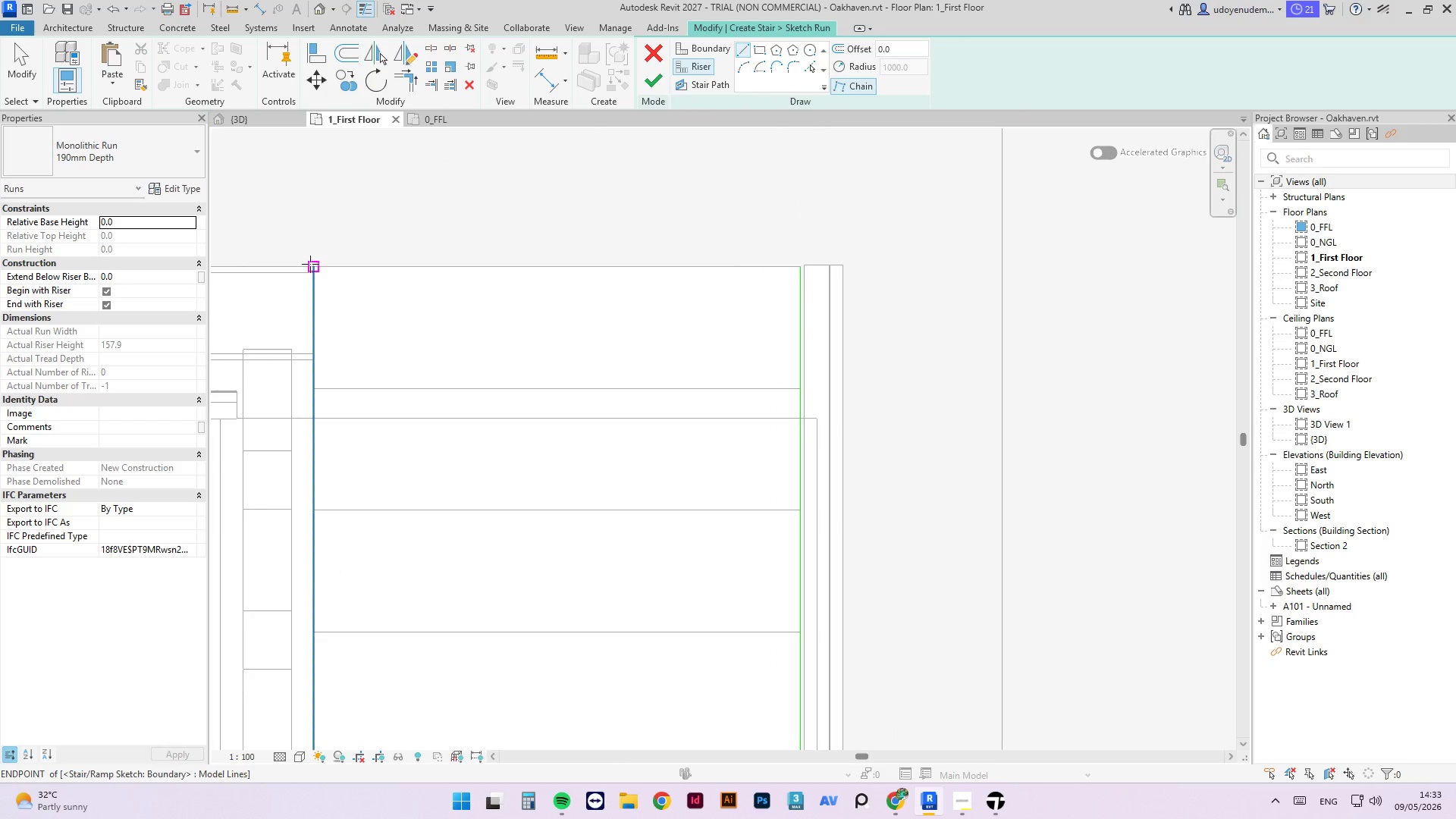 
left_click([314, 264])
 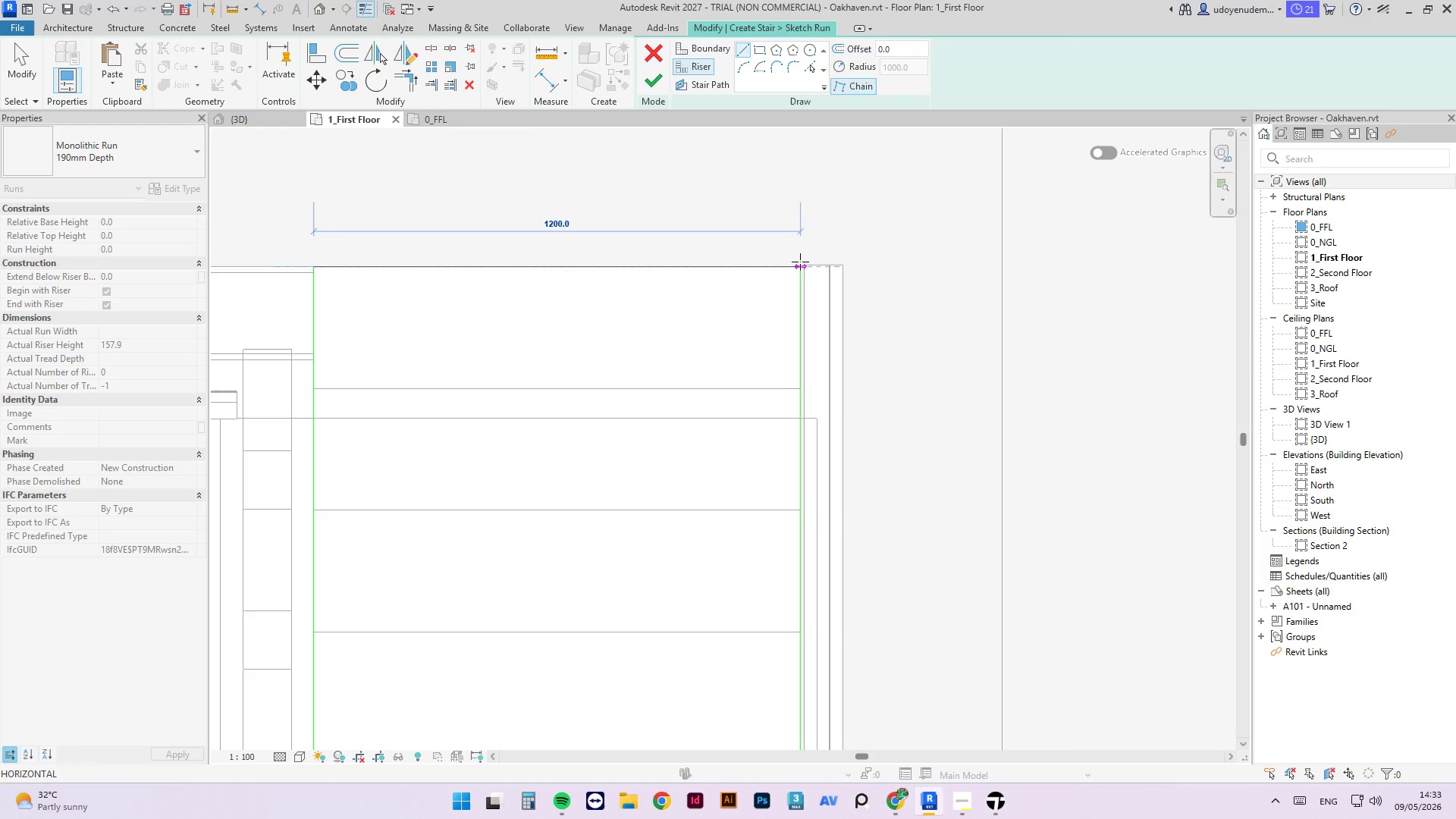 
left_click([799, 264])
 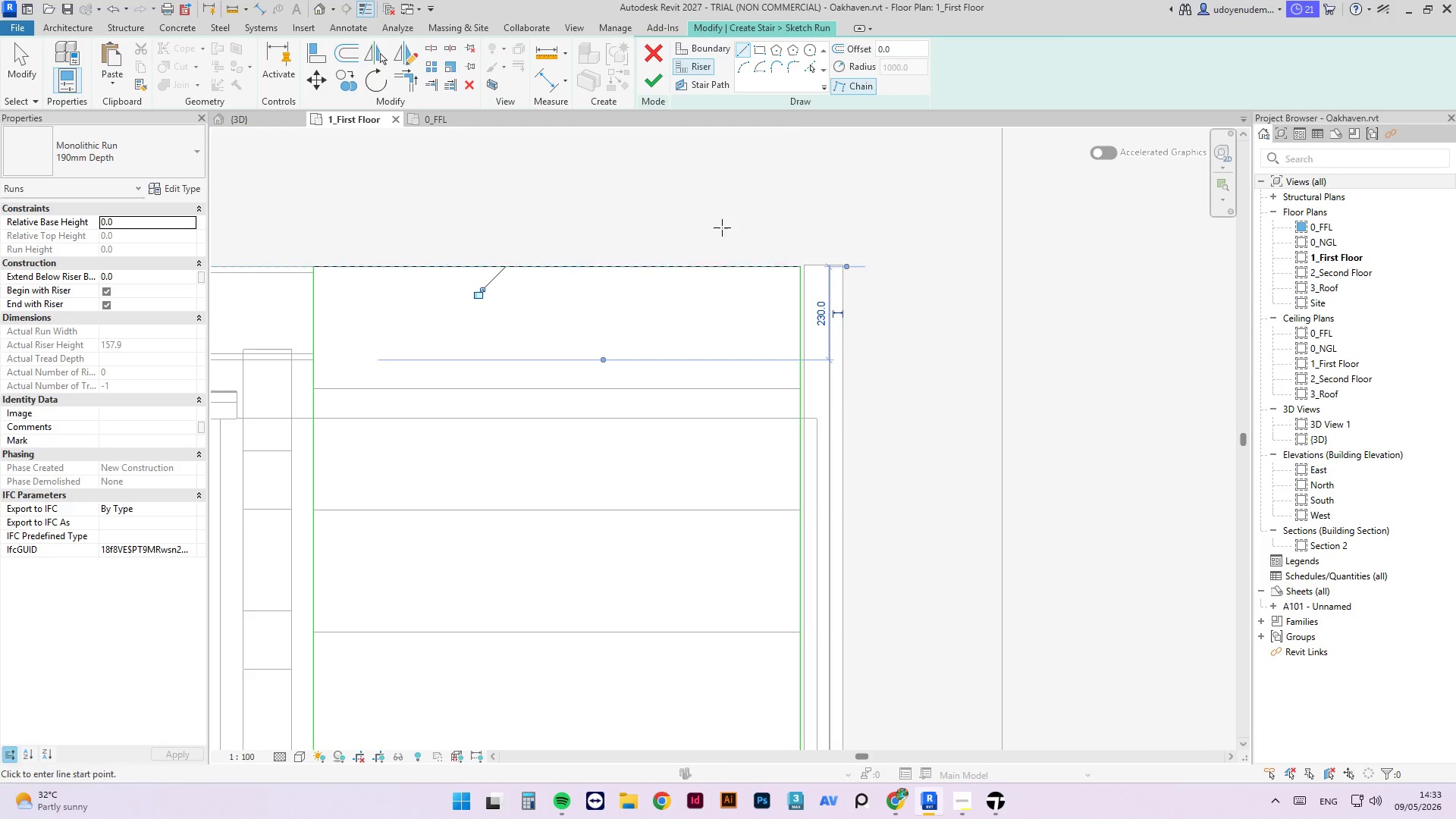 
key(Escape)
 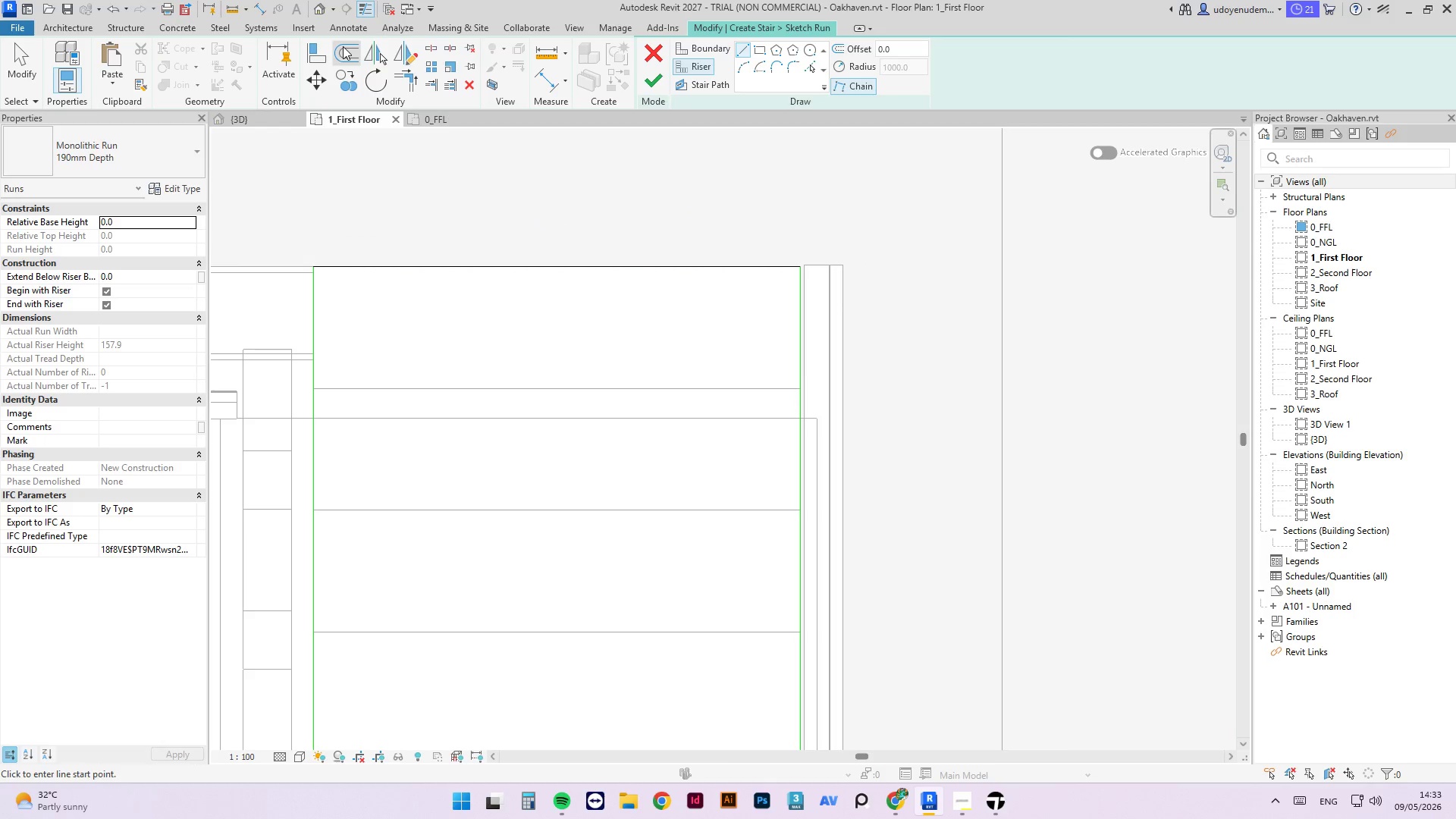 
left_click([343, 51])
 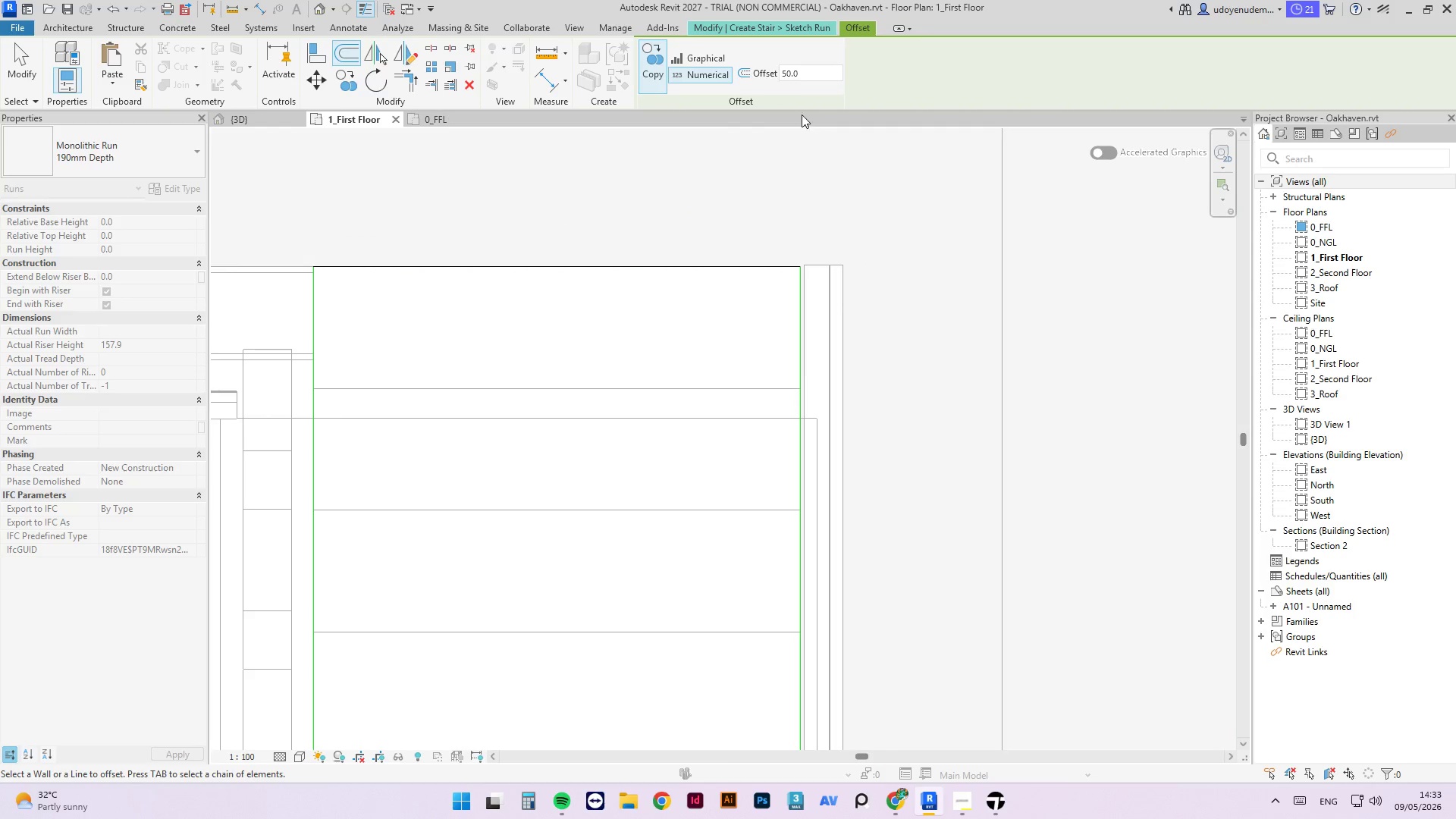 
left_click_drag(start_coordinate=[808, 77], to_coordinate=[720, 83])
 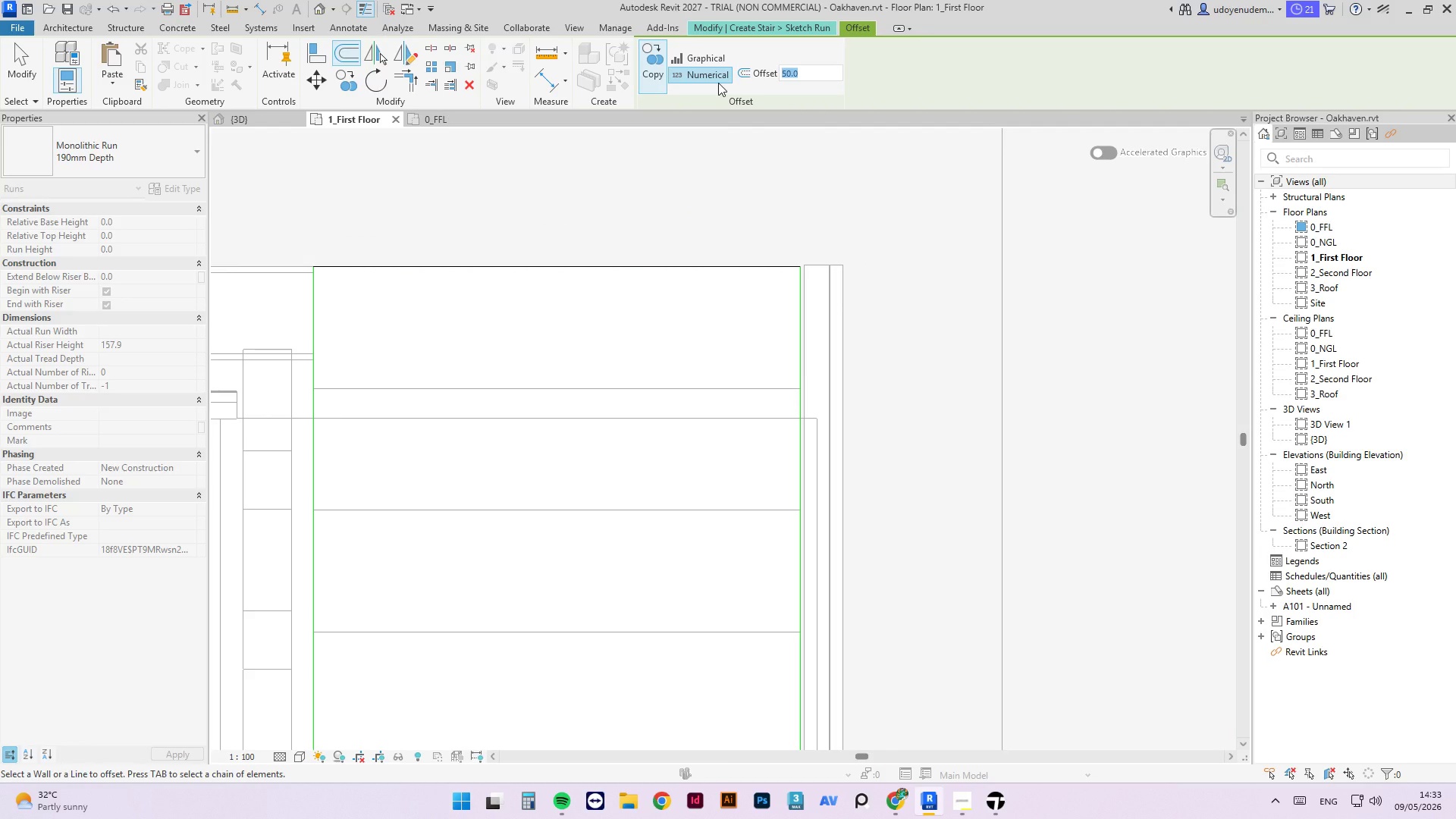 
key(Numpad0)
 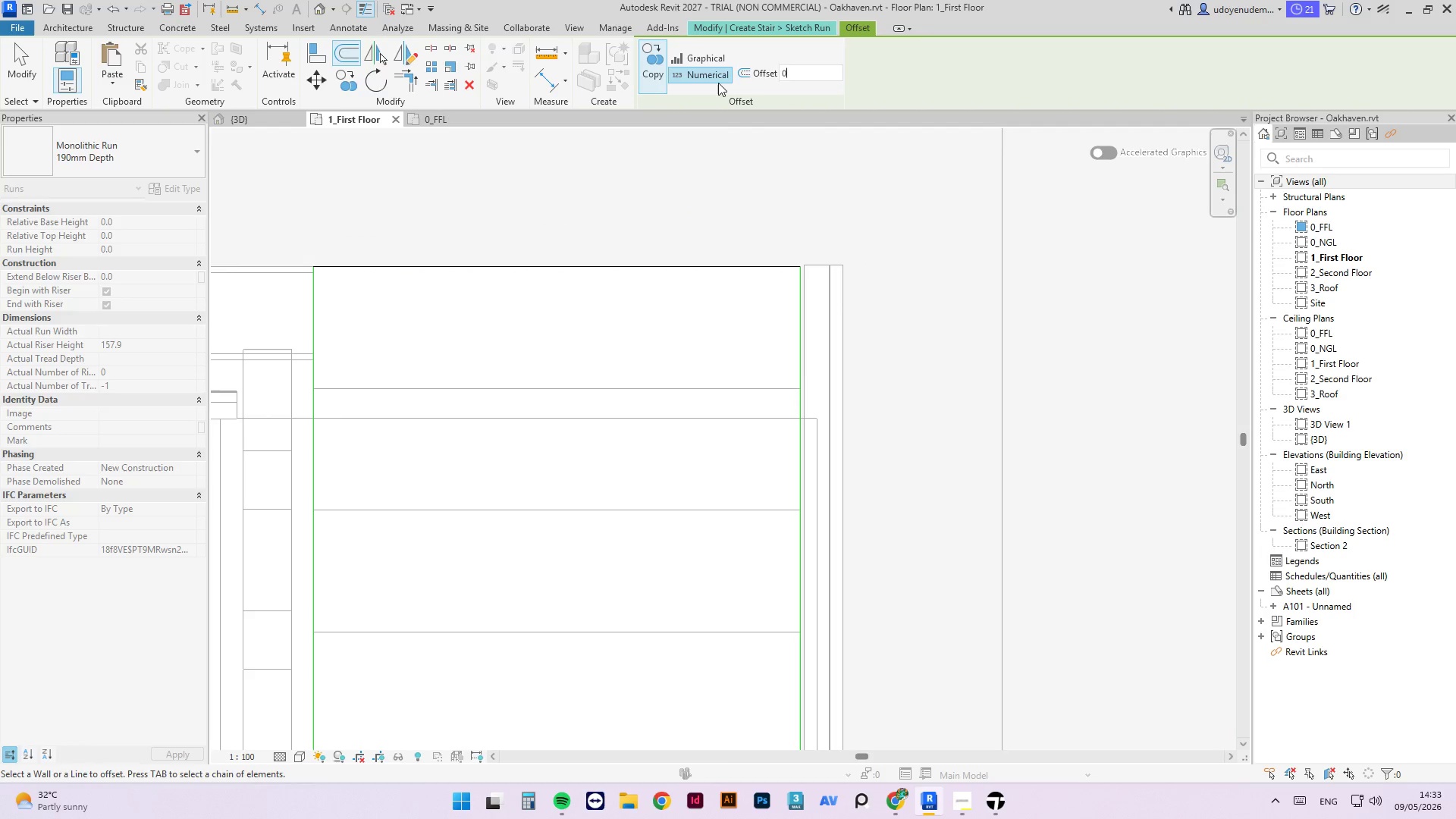 
key(Numpad3)
 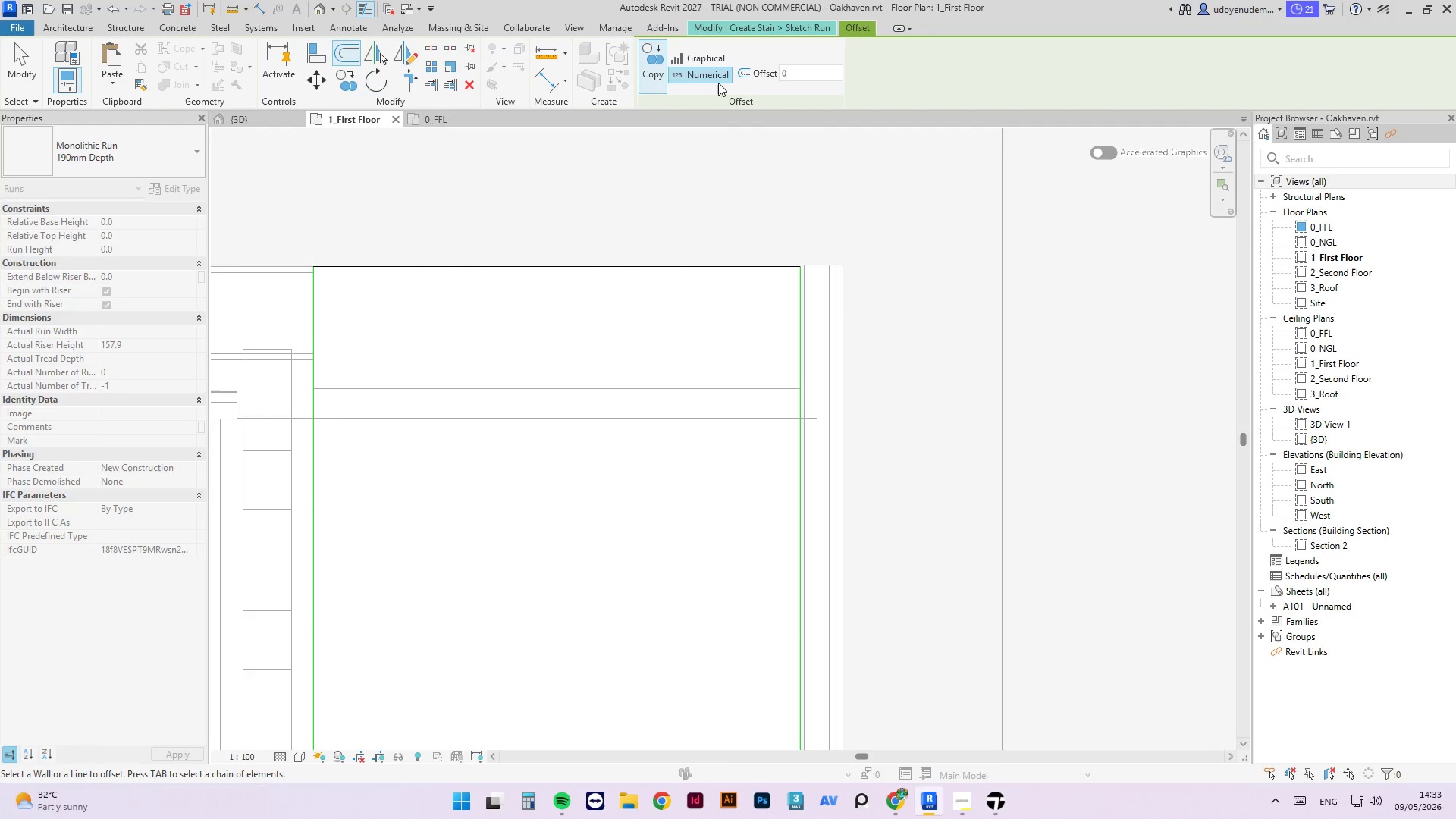 
key(Numpad0)
 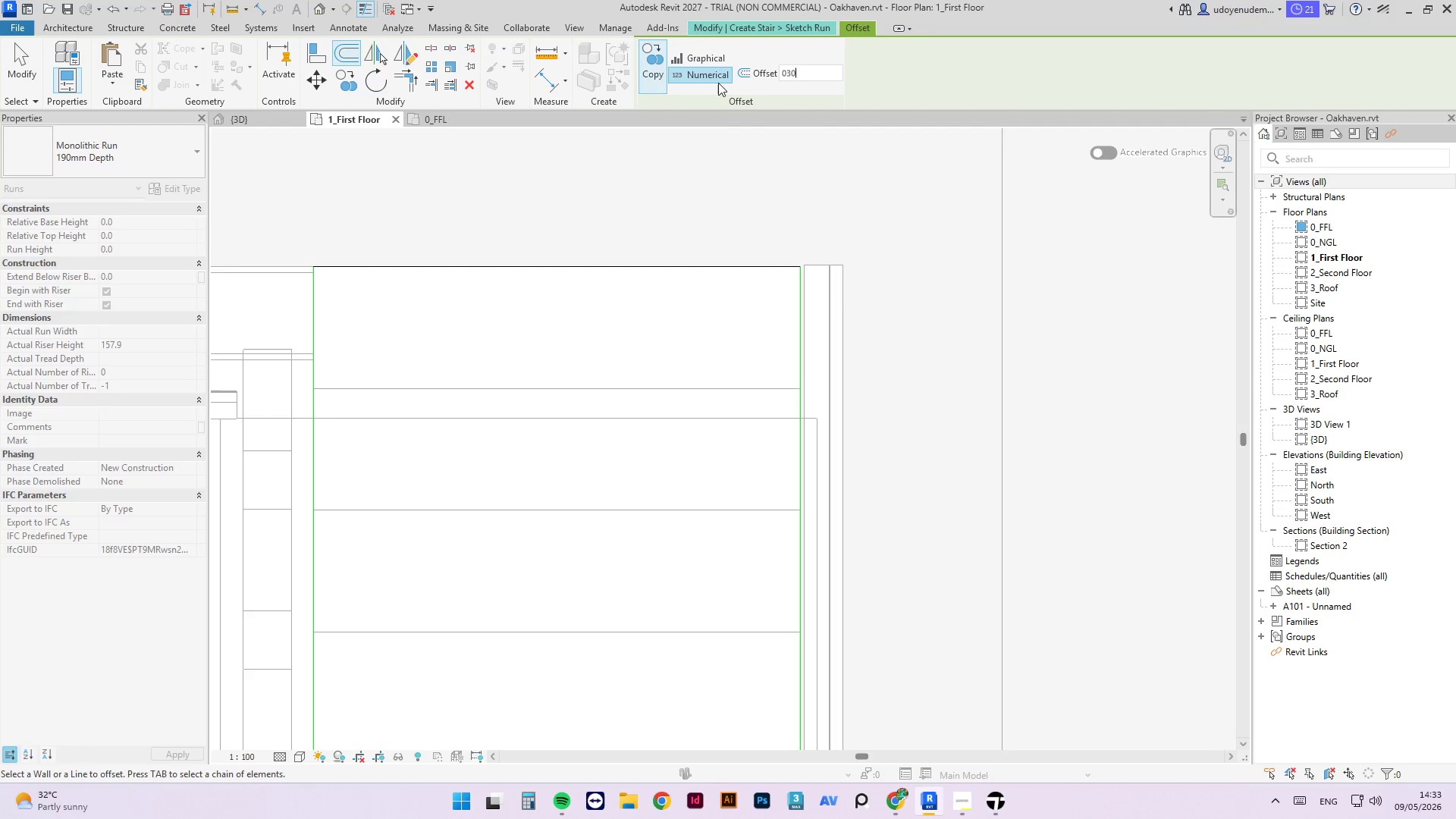 
key(Numpad0)
 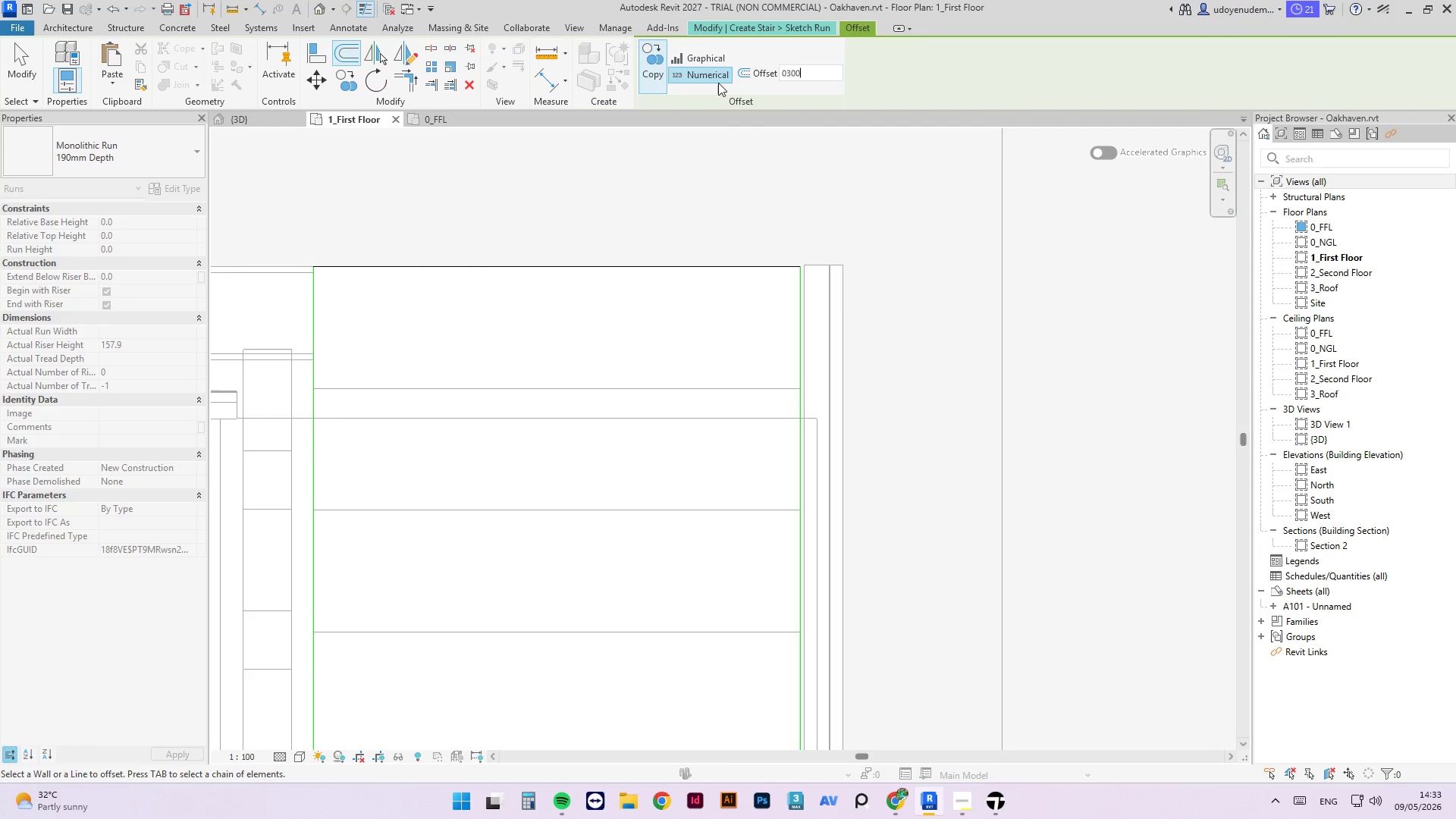 
key(NumpadEnter)
 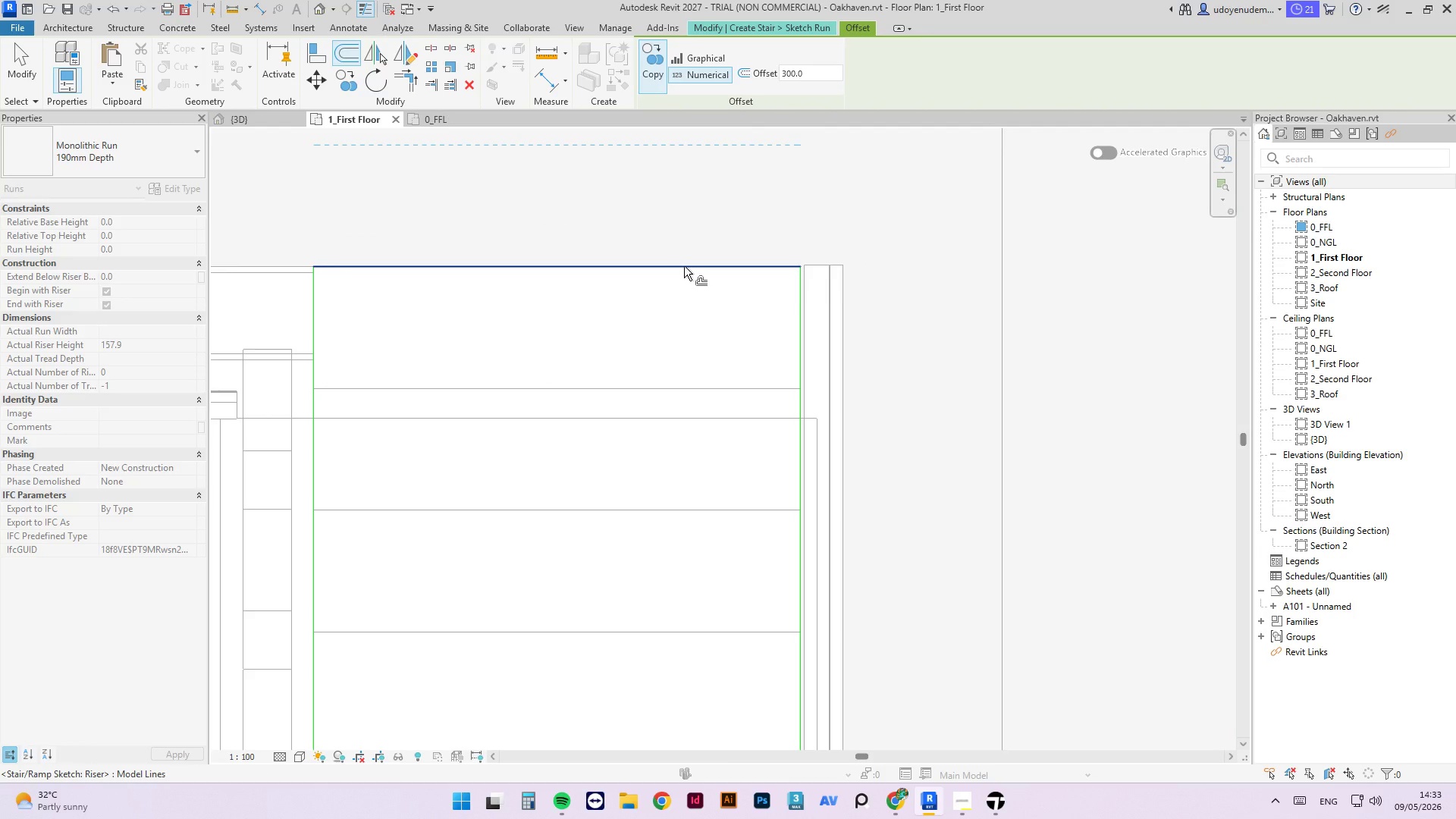 
left_click([683, 269])
 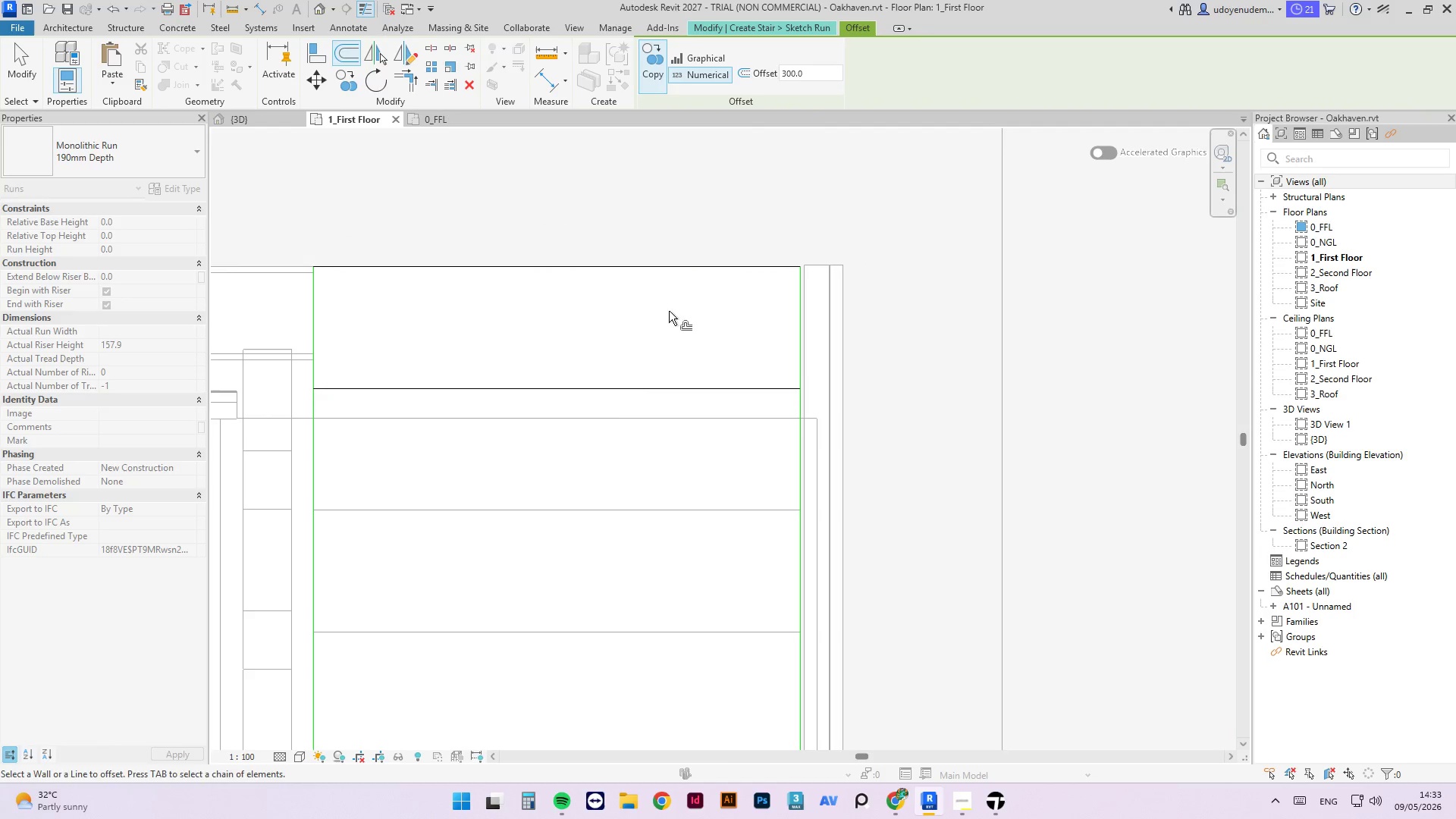 
mouse_move([594, 380])
 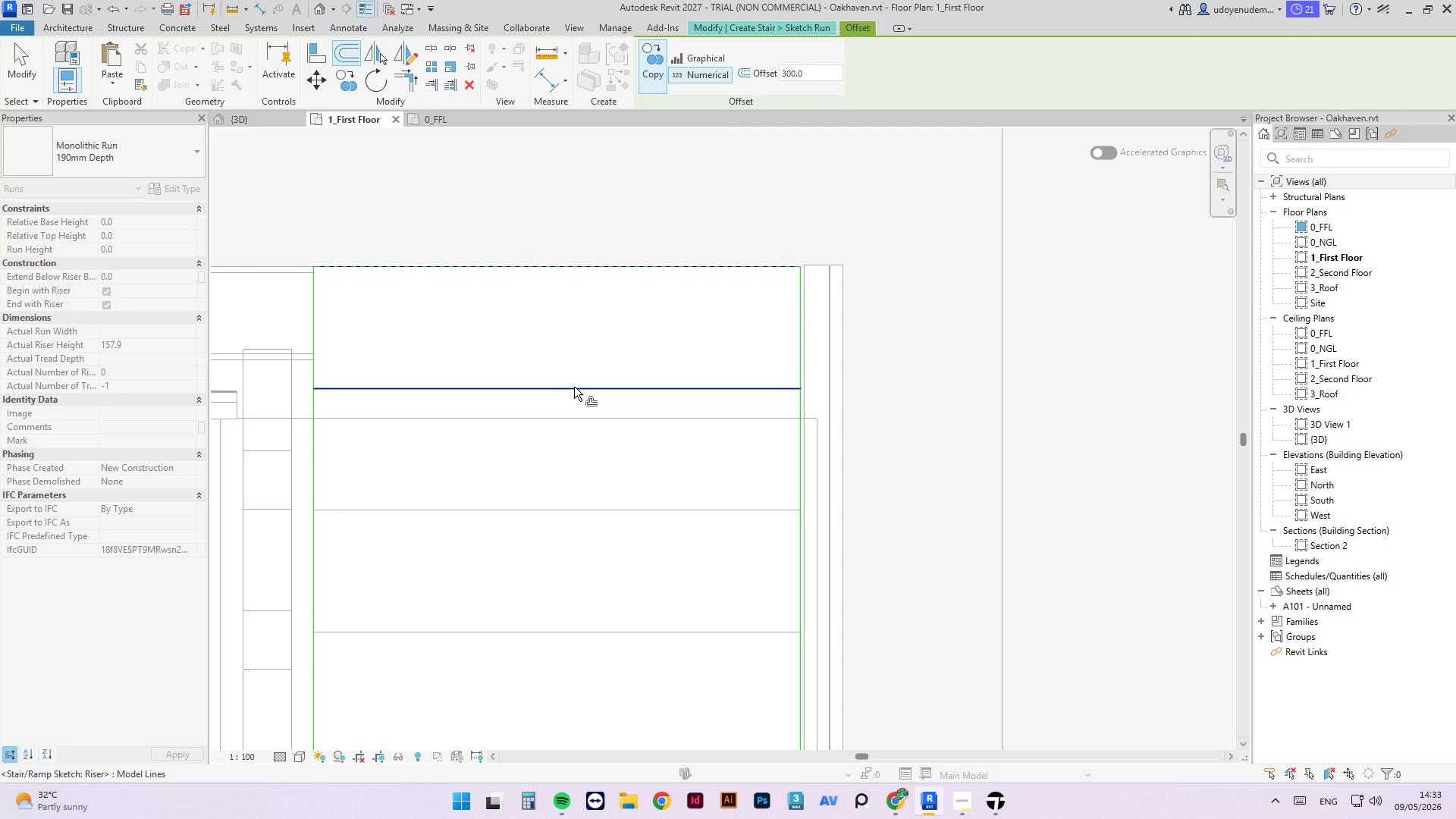 
left_click([574, 388])
 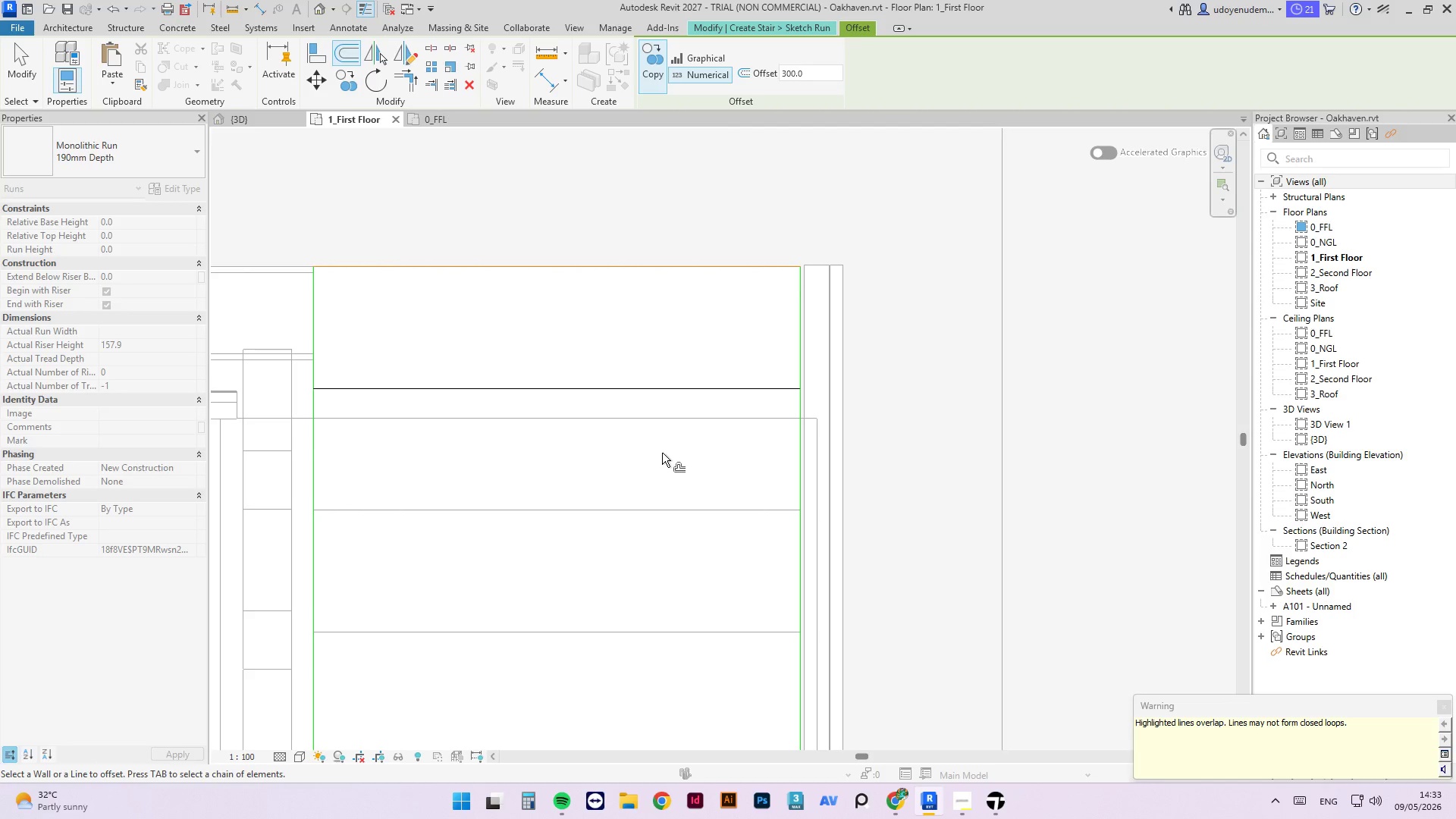 
key(Control+Z)
 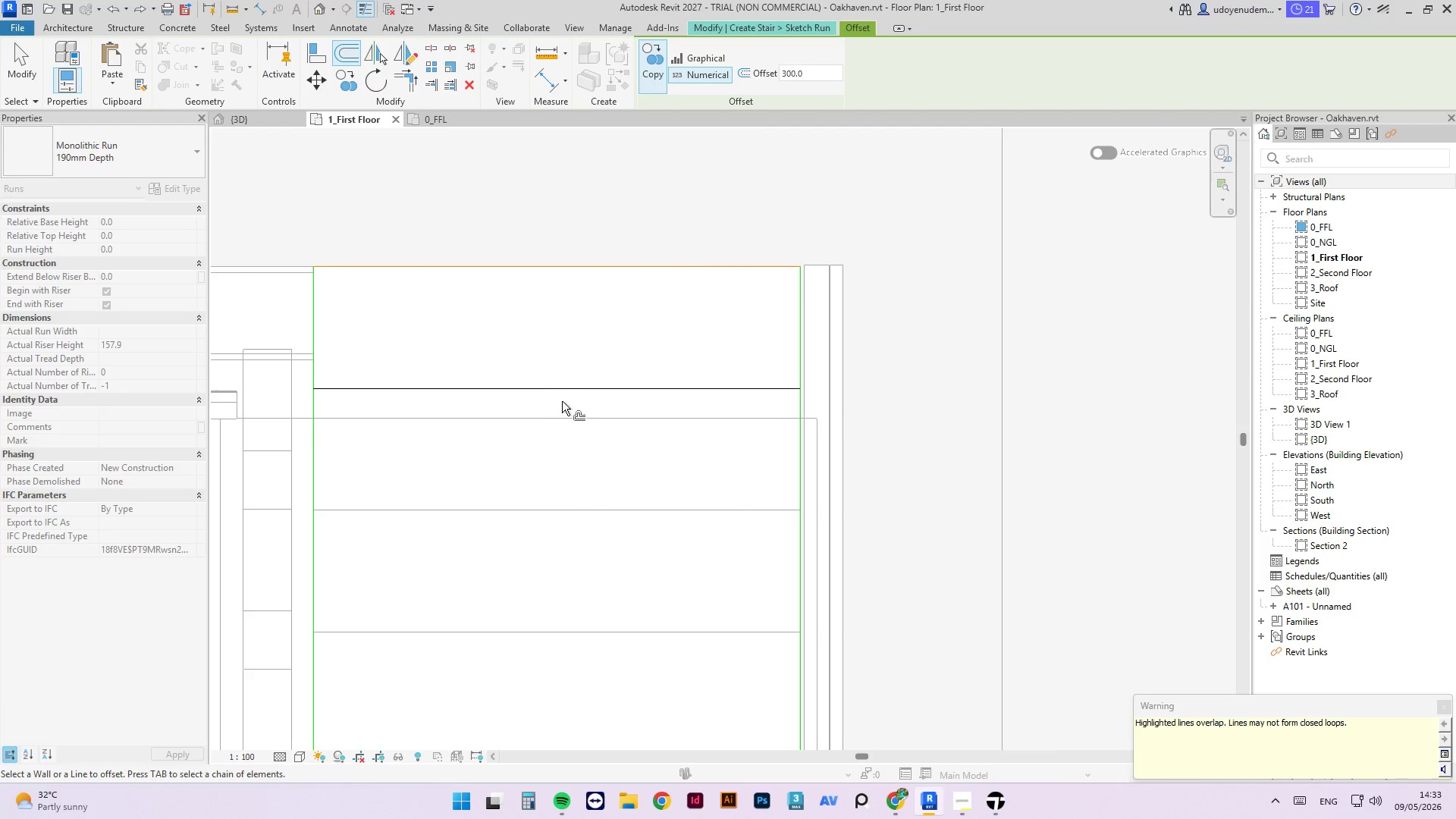 
left_click([563, 394])
 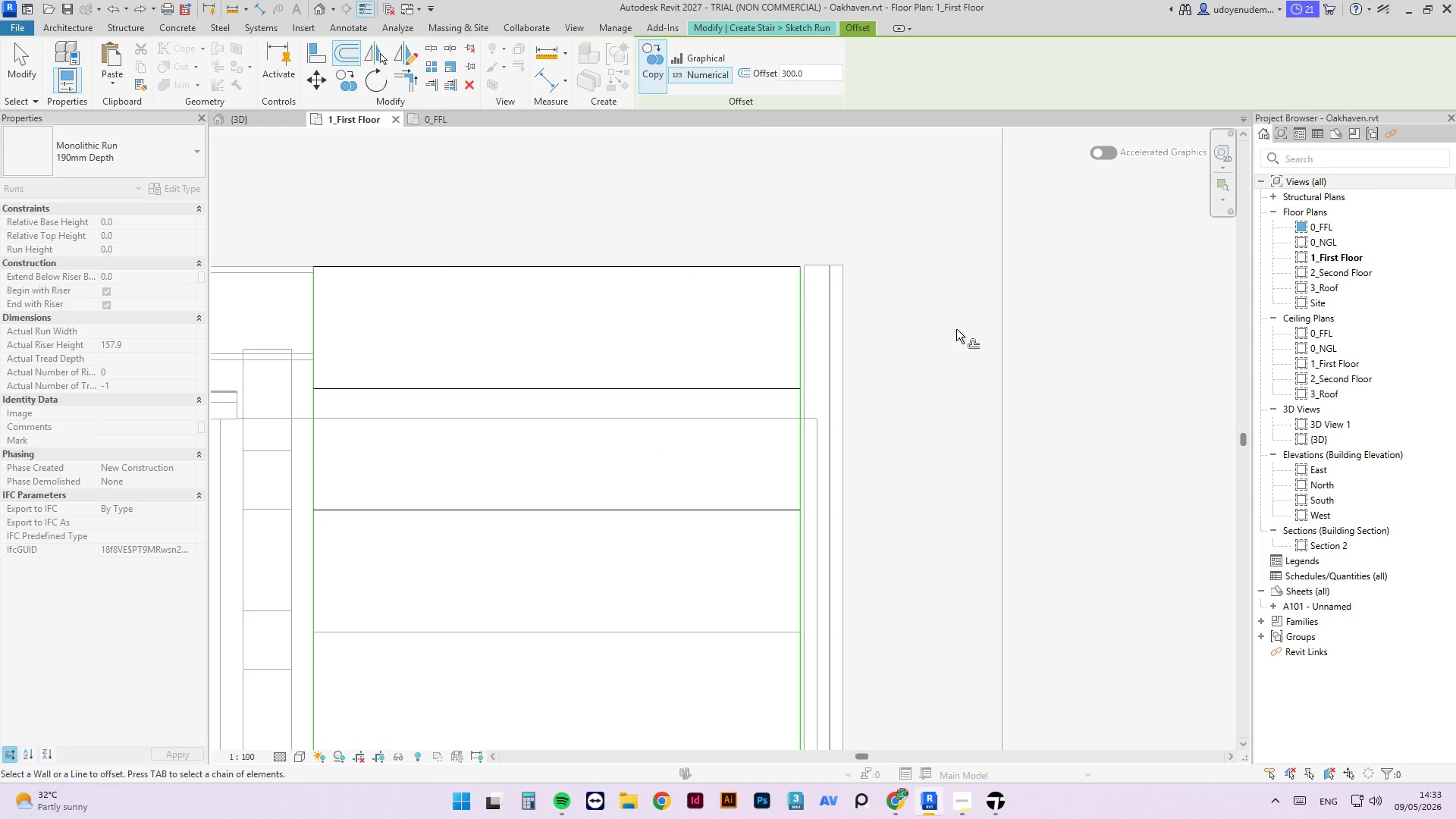 
key(Escape)
type(of)
 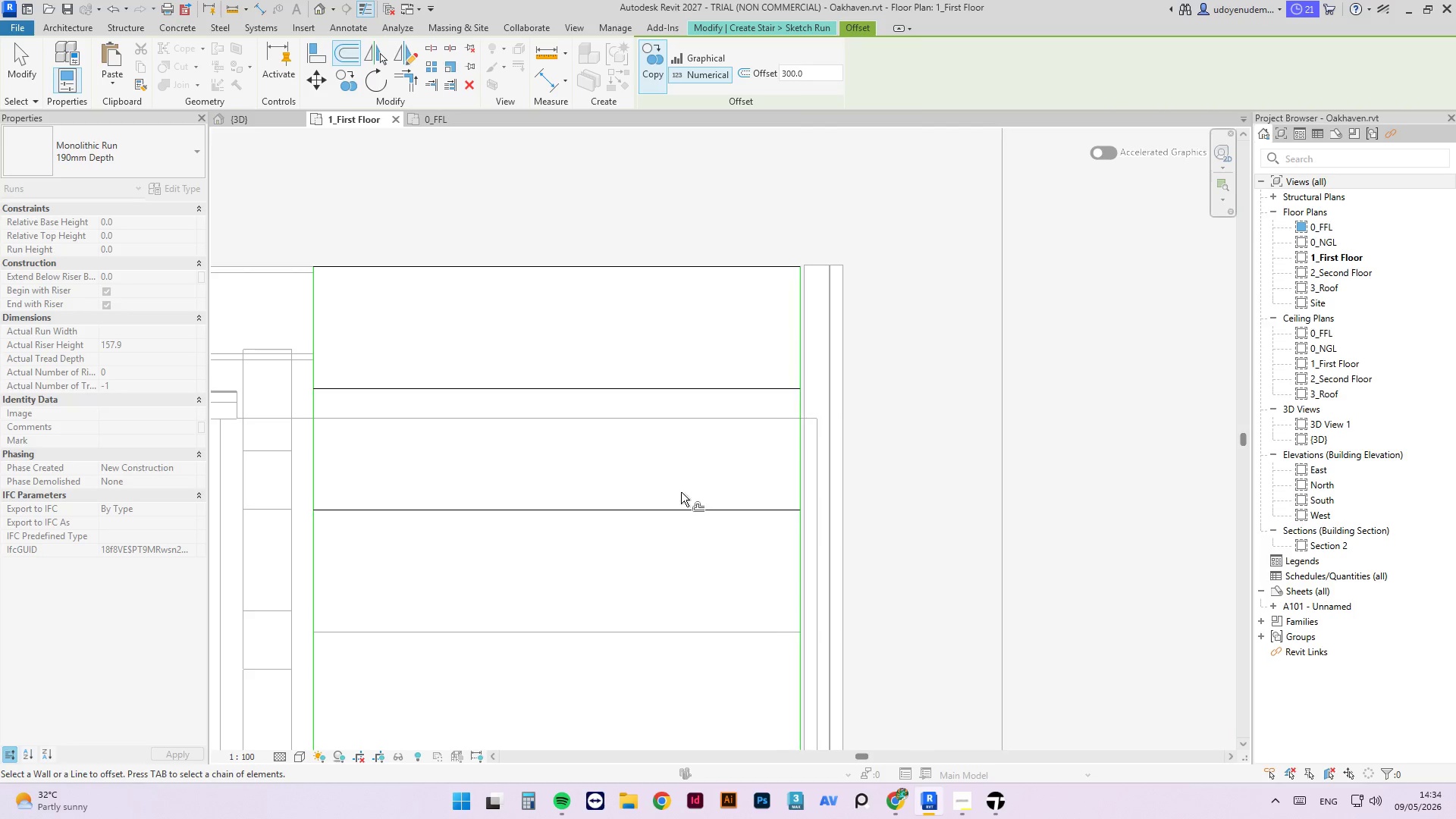 
wait(48.09)
 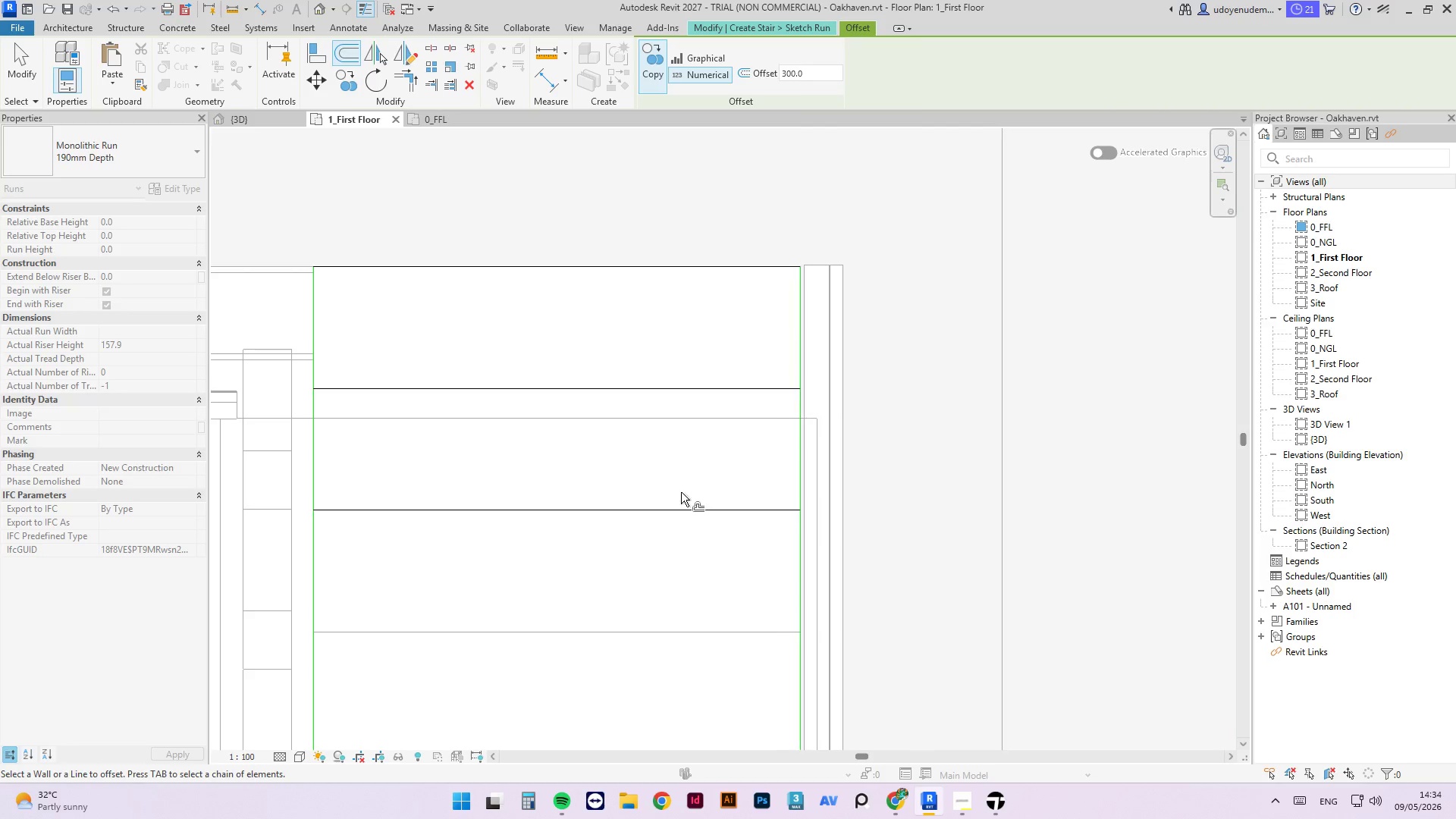 
left_click([578, 513])
 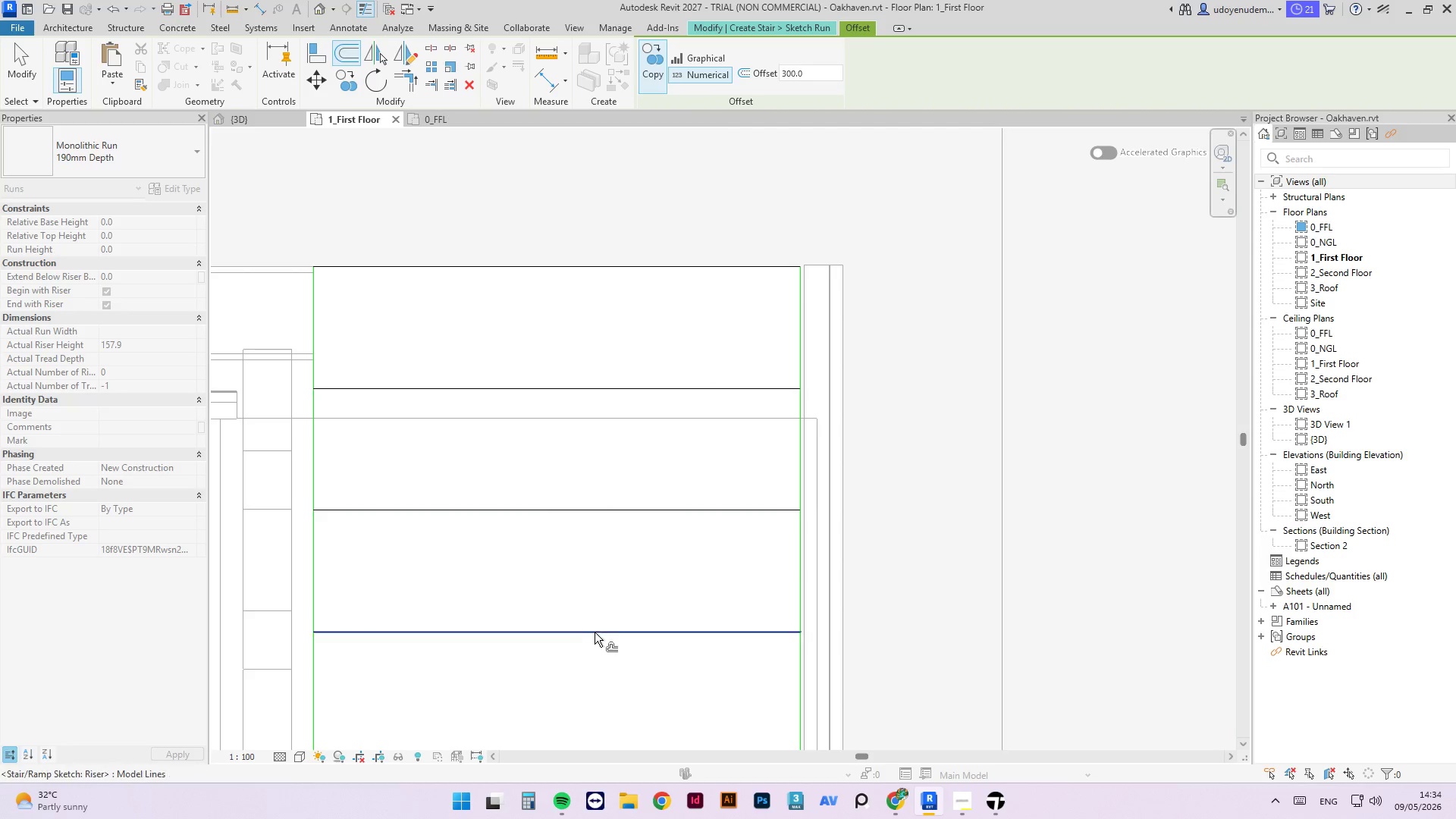 
scroll: coordinate [634, 411], scroll_direction: down, amount: 3.0
 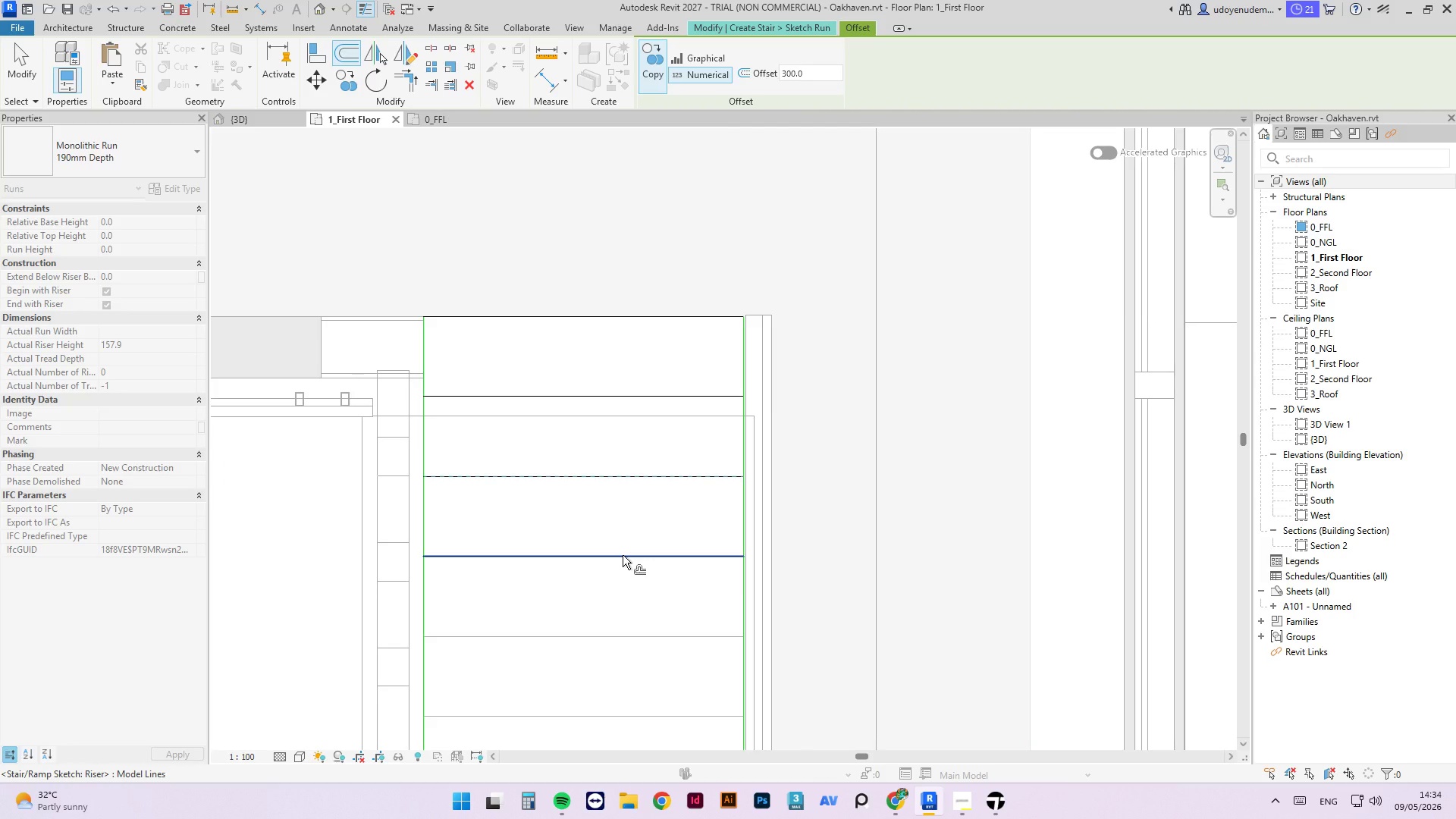 
left_click([623, 555])
 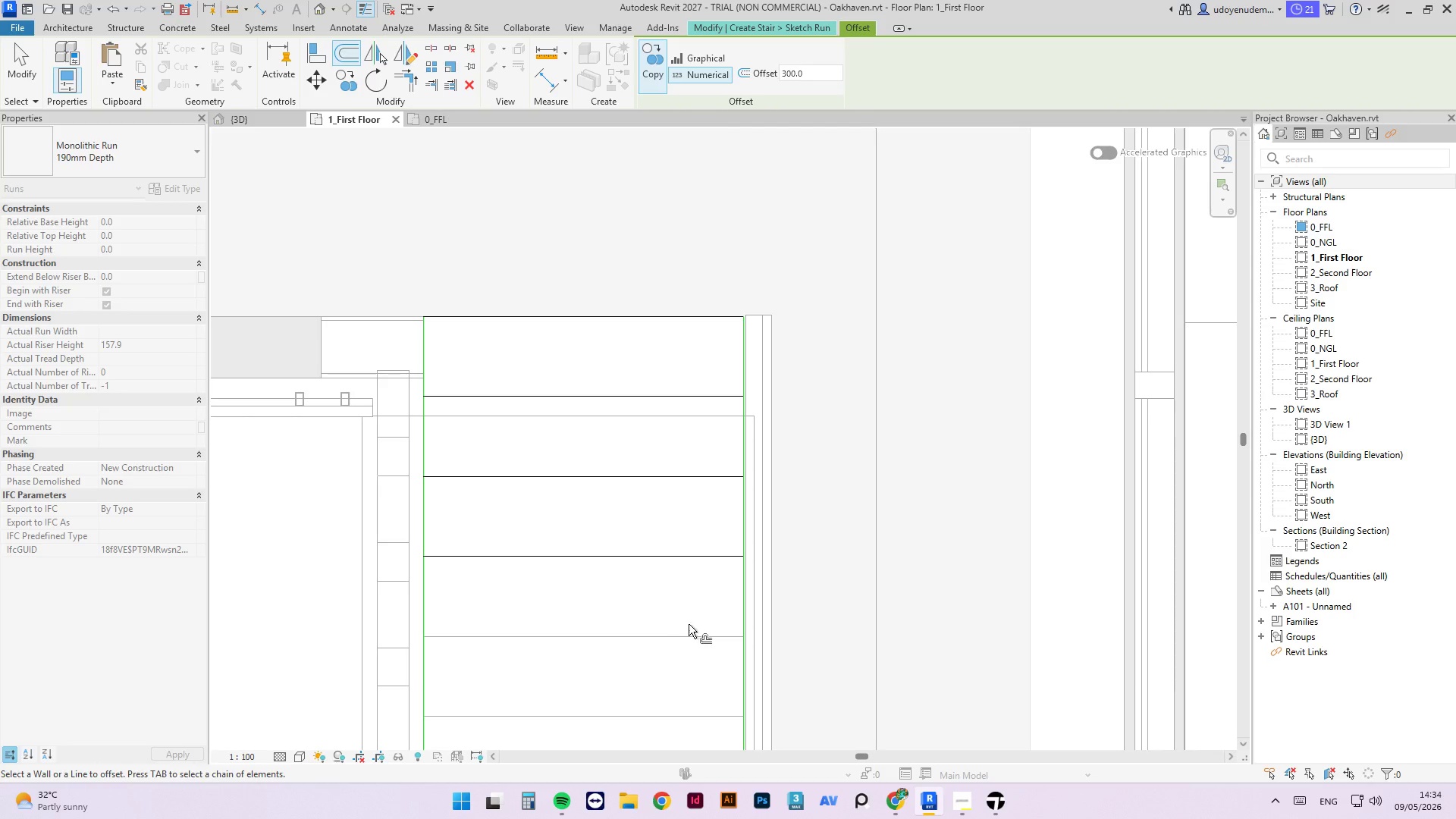 
key(Escape)
 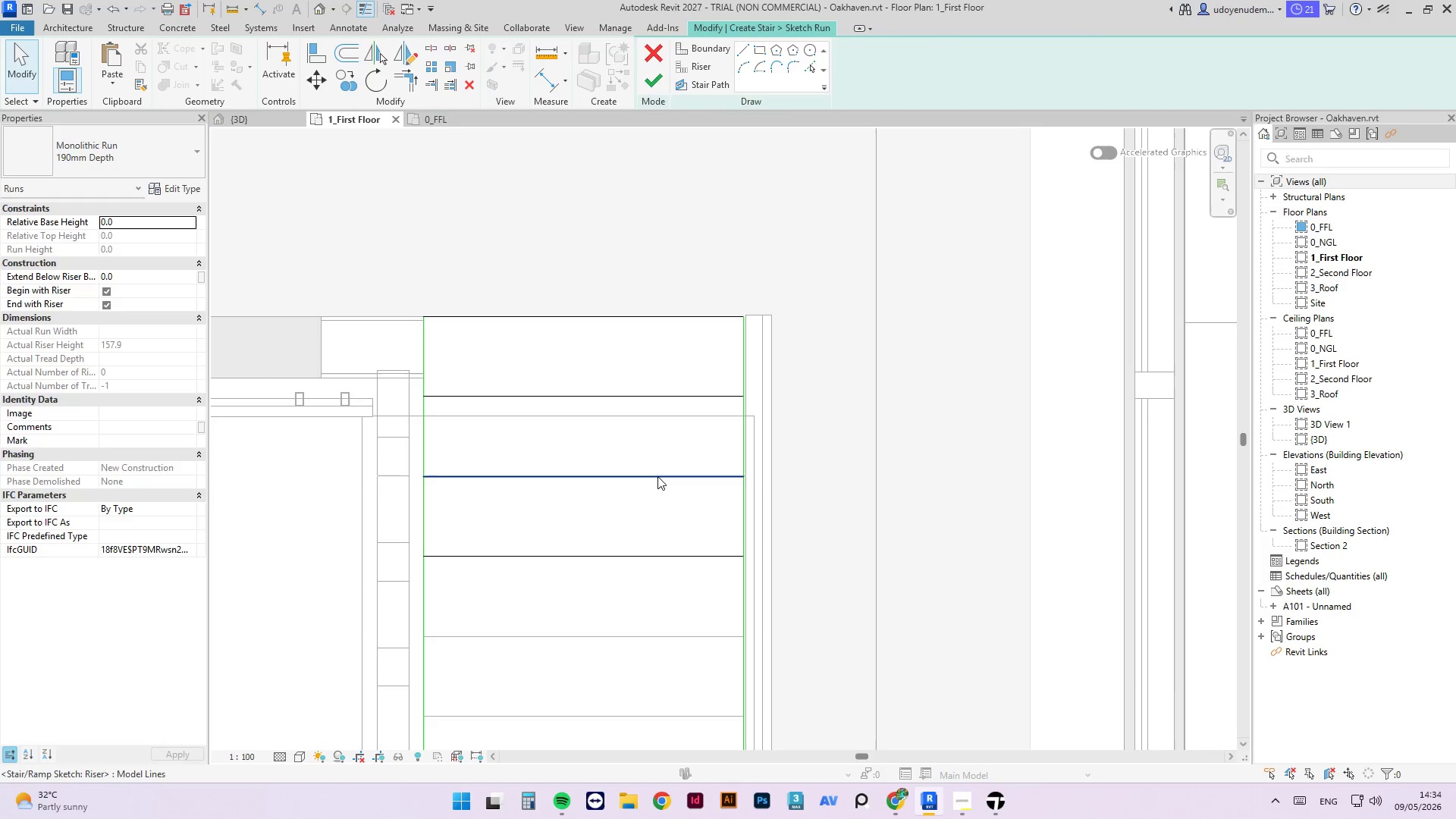 
left_click([657, 476])
 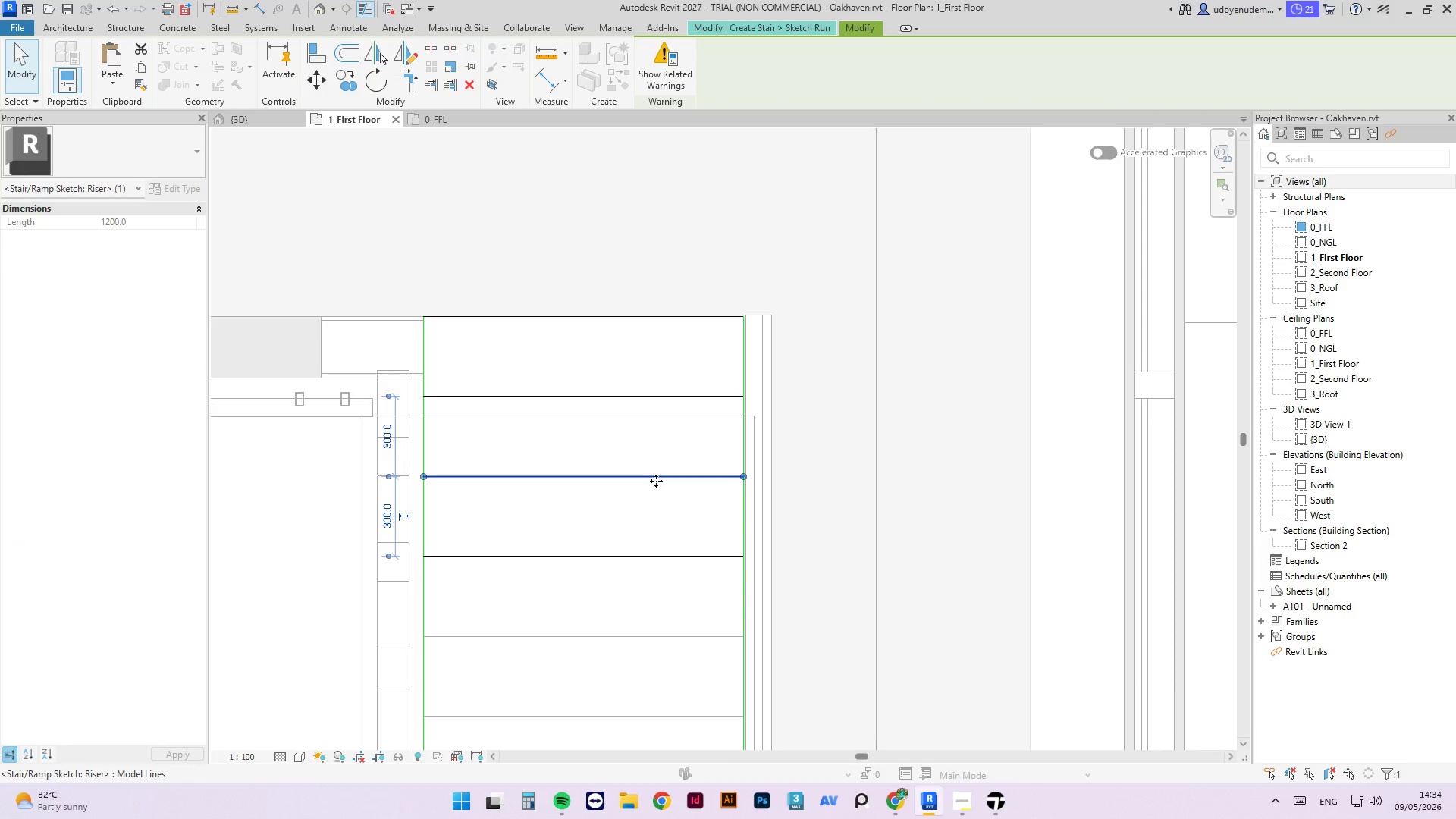 
key(Delete)
 